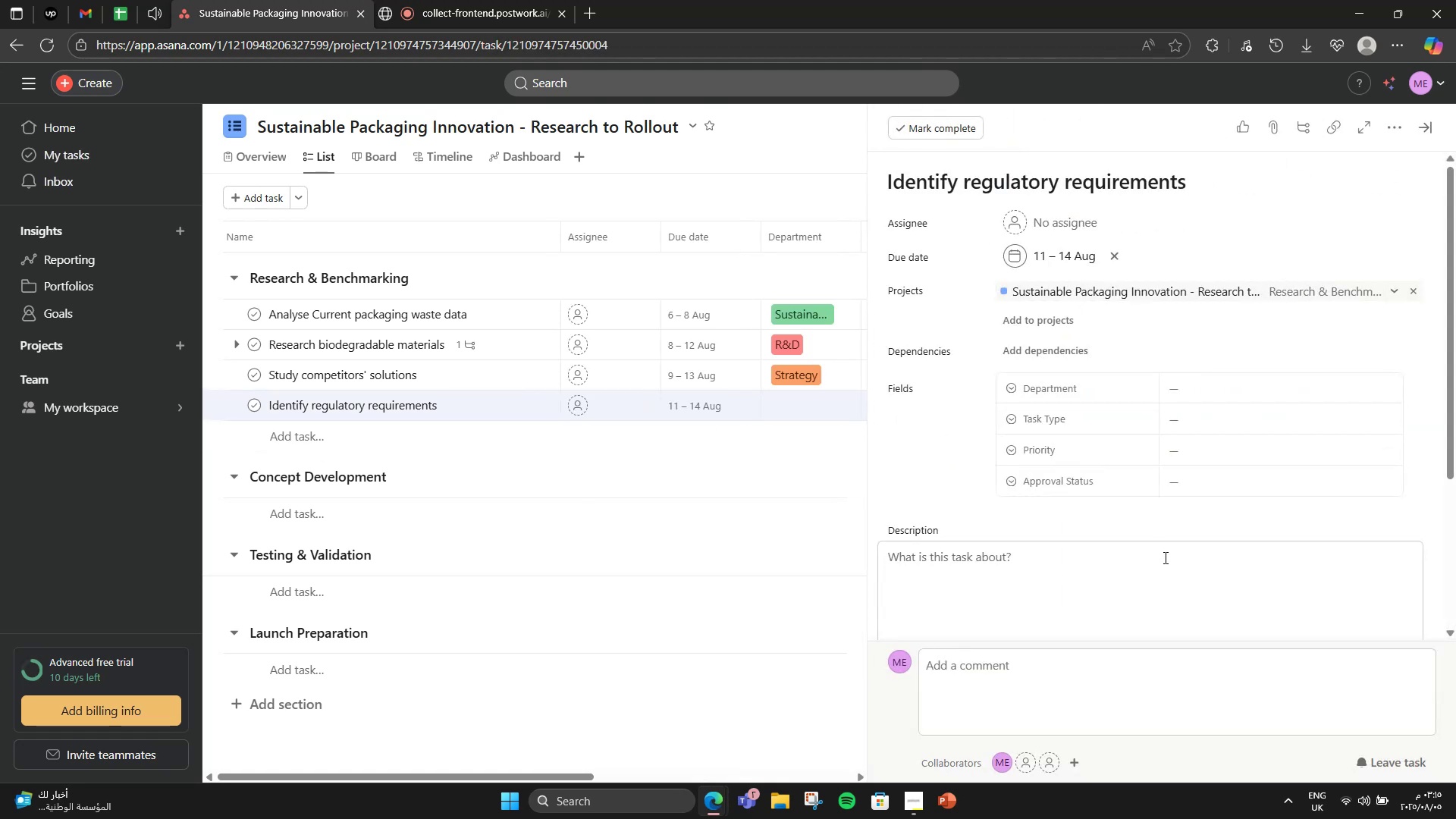 
left_click([1164, 557])
 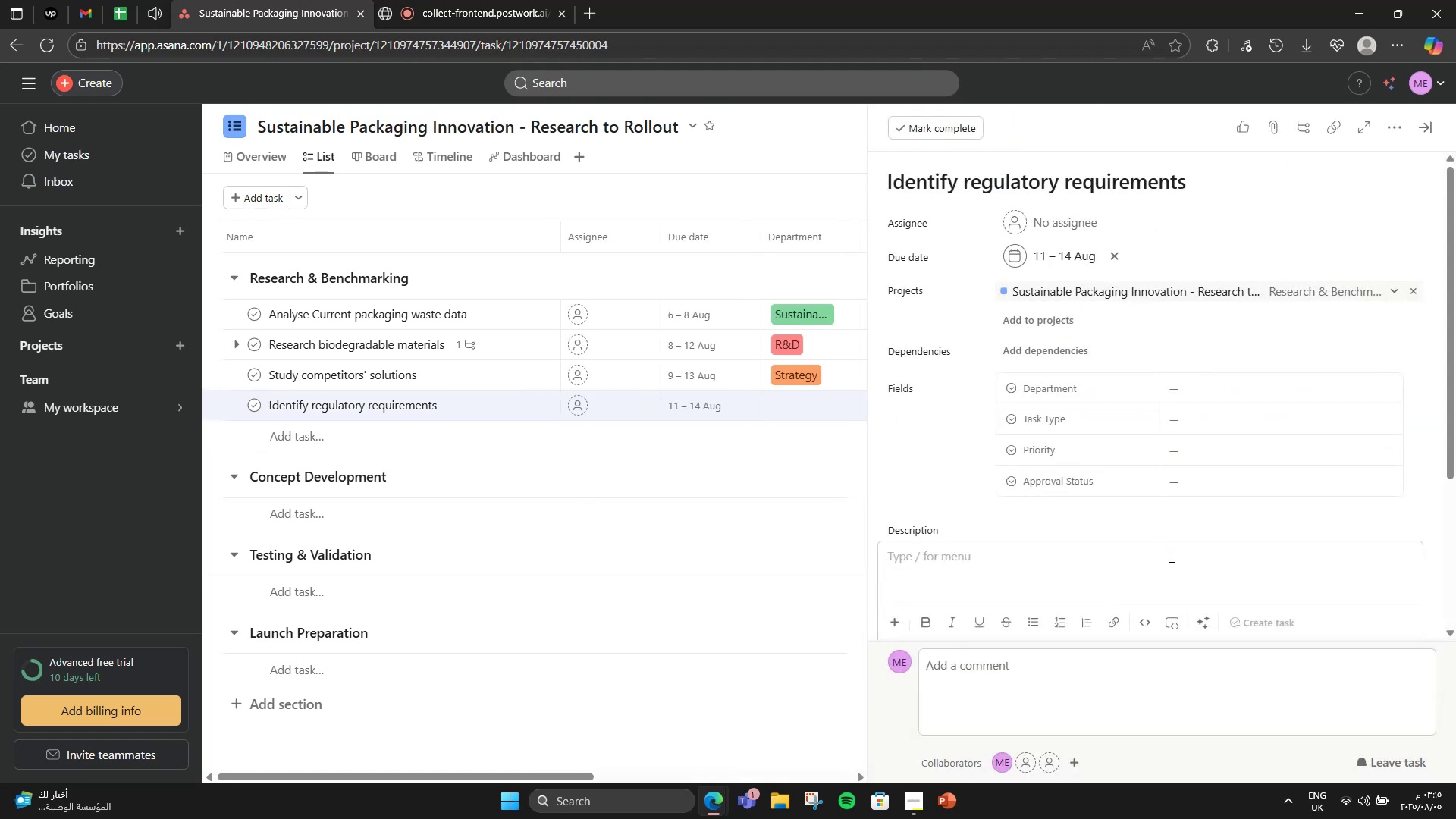 
type(ISO, FDA,EU)
 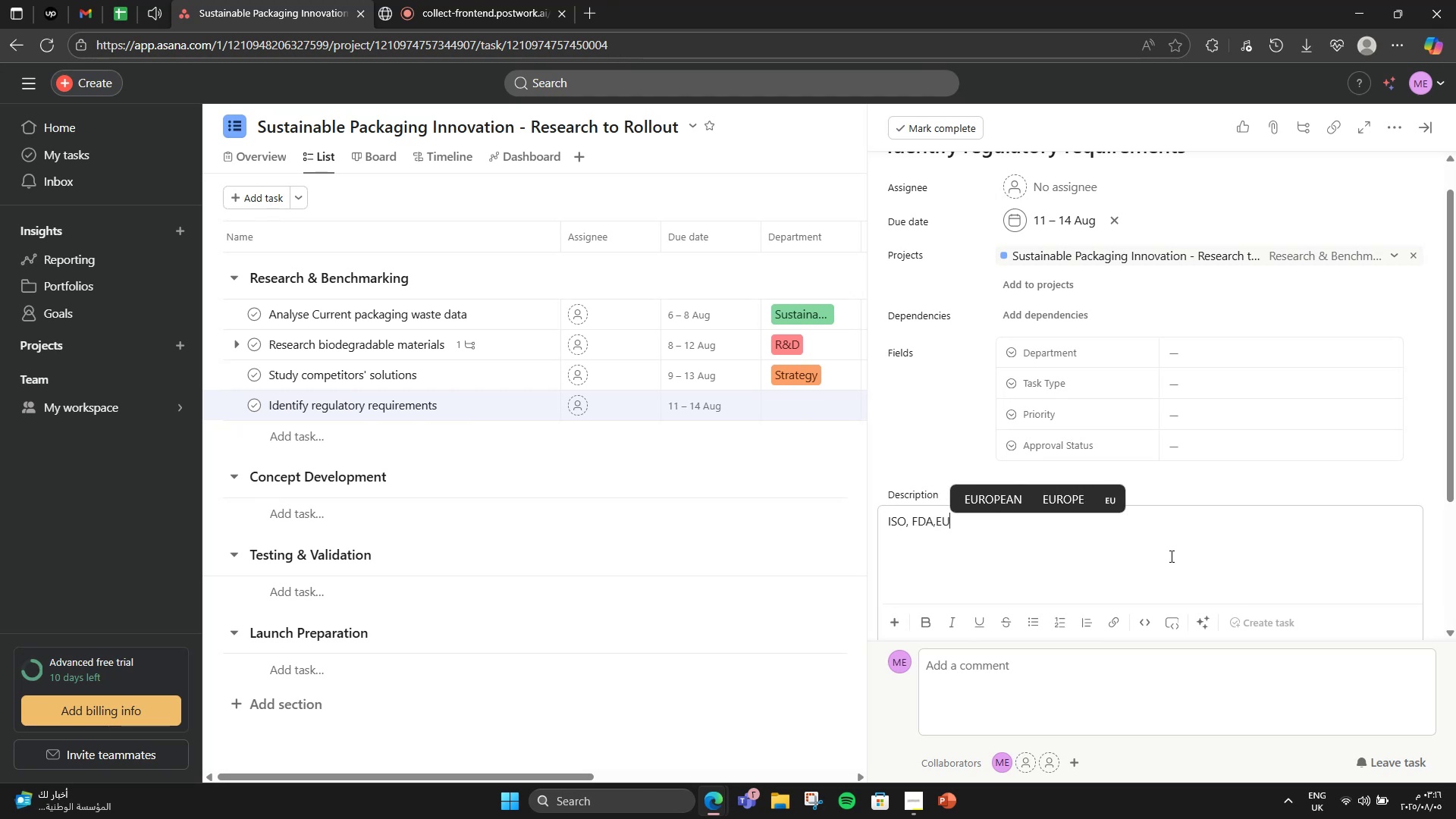 
key(ArrowLeft)
 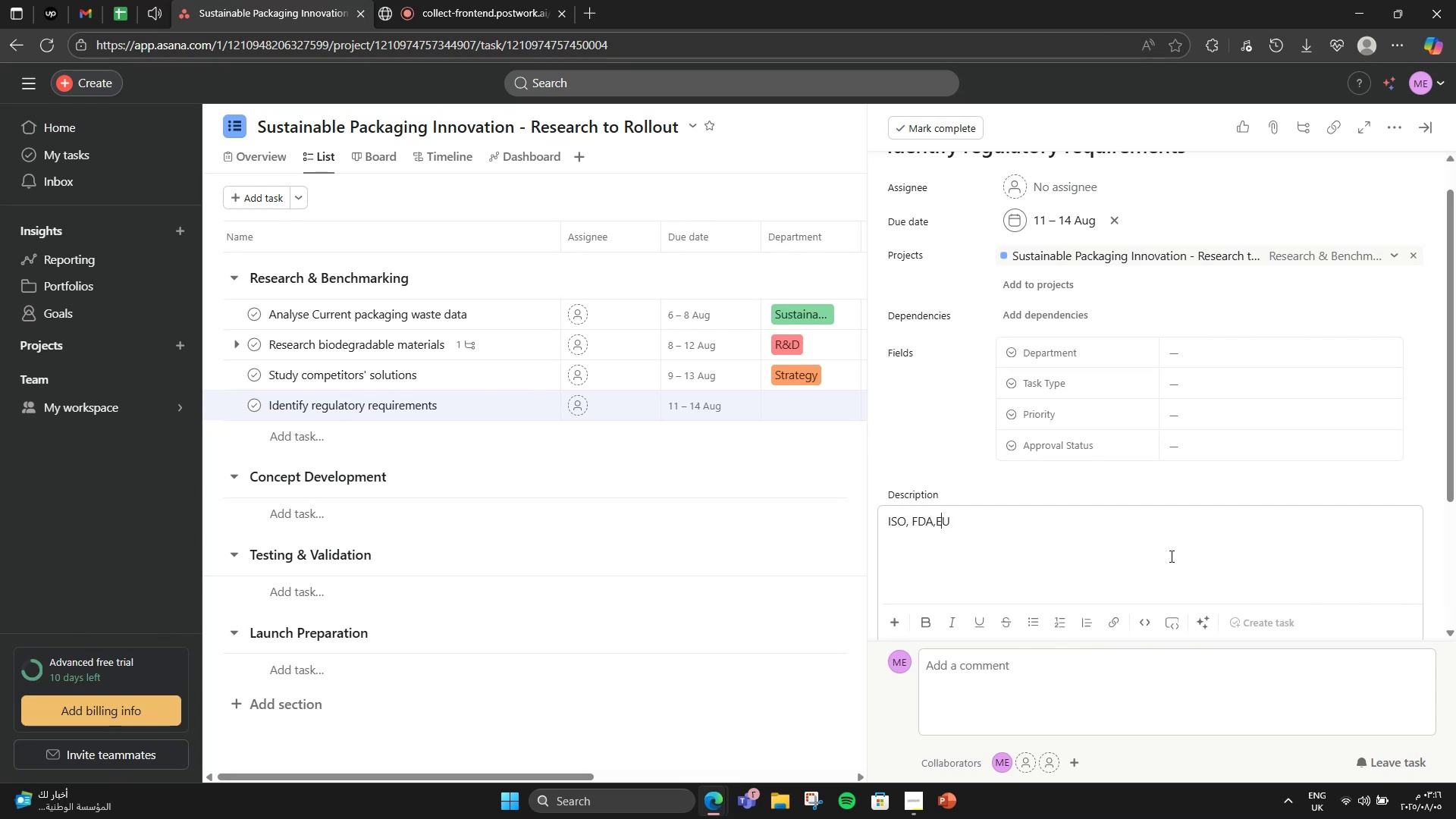 
key(ArrowLeft)
 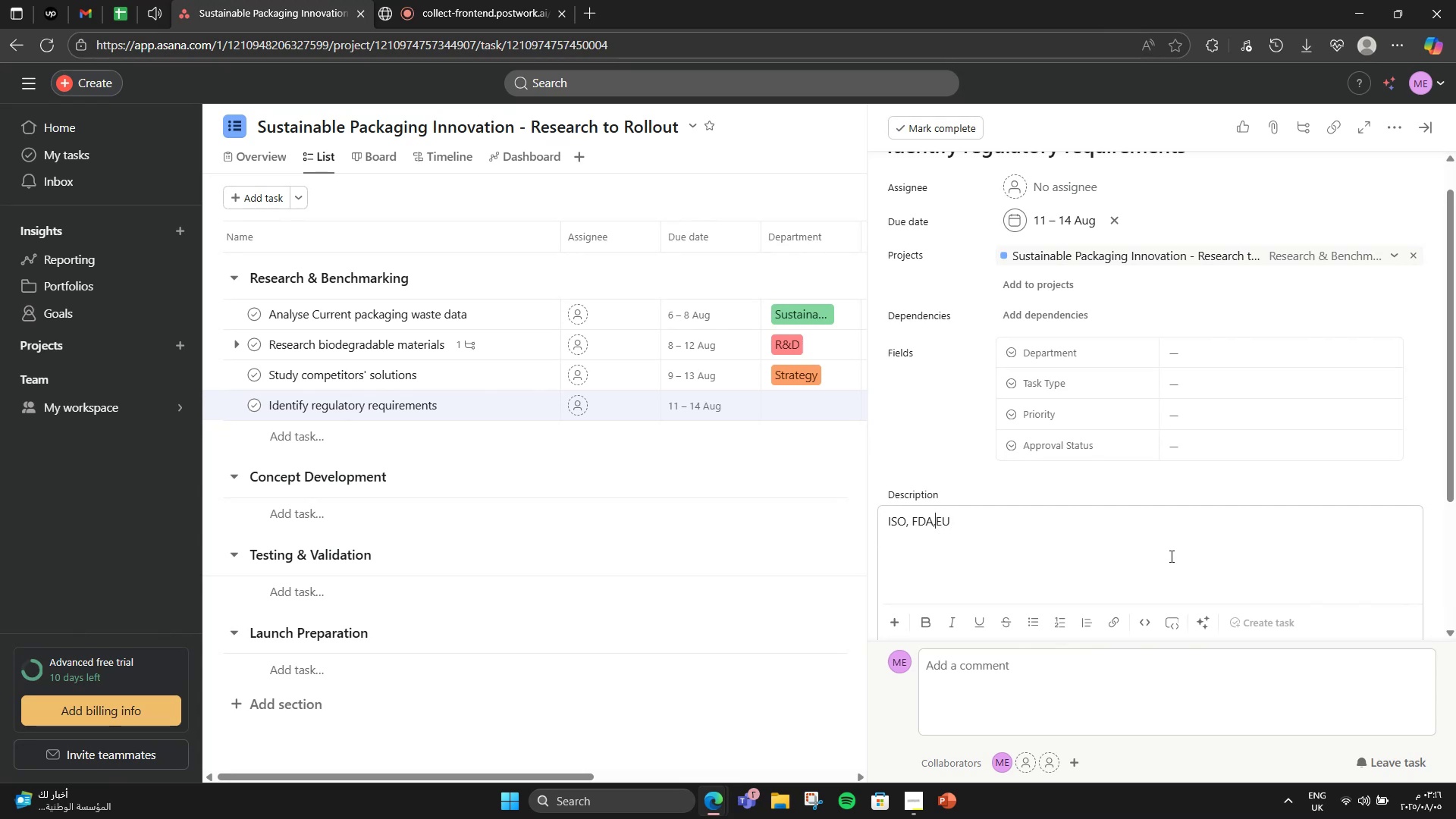 
key(ArrowRight)
 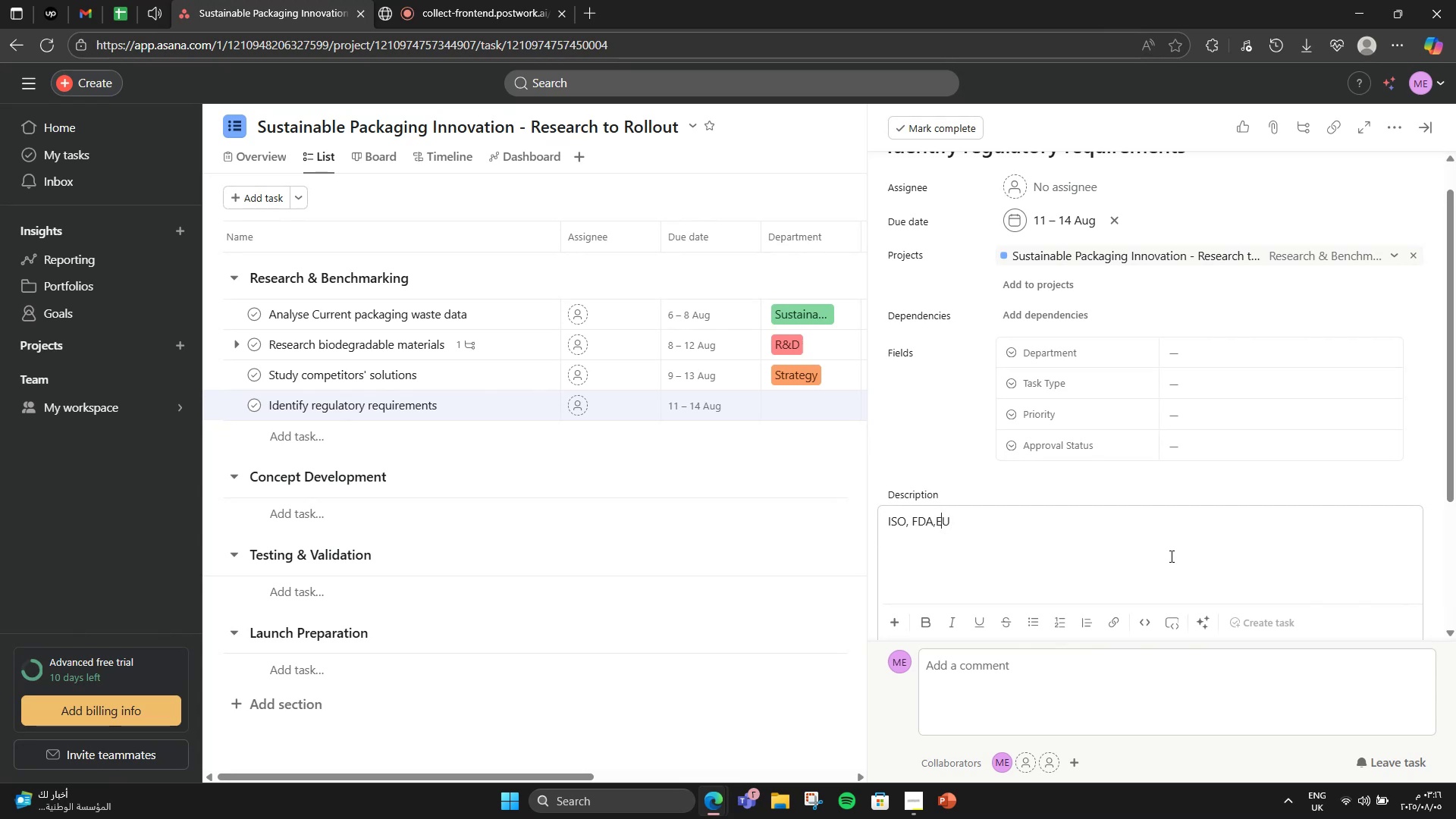 
key(ArrowLeft)
 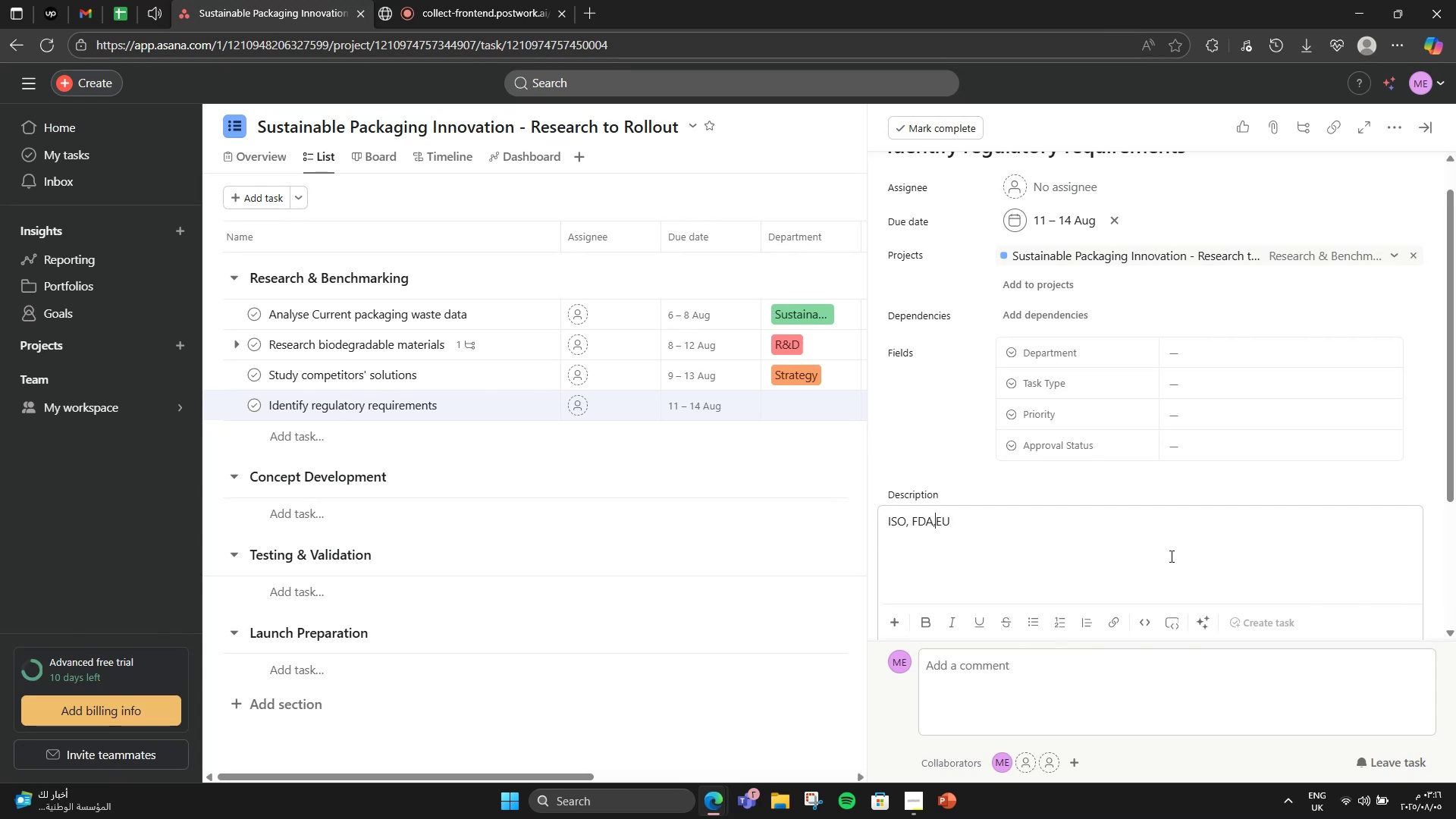 
key(Space)
 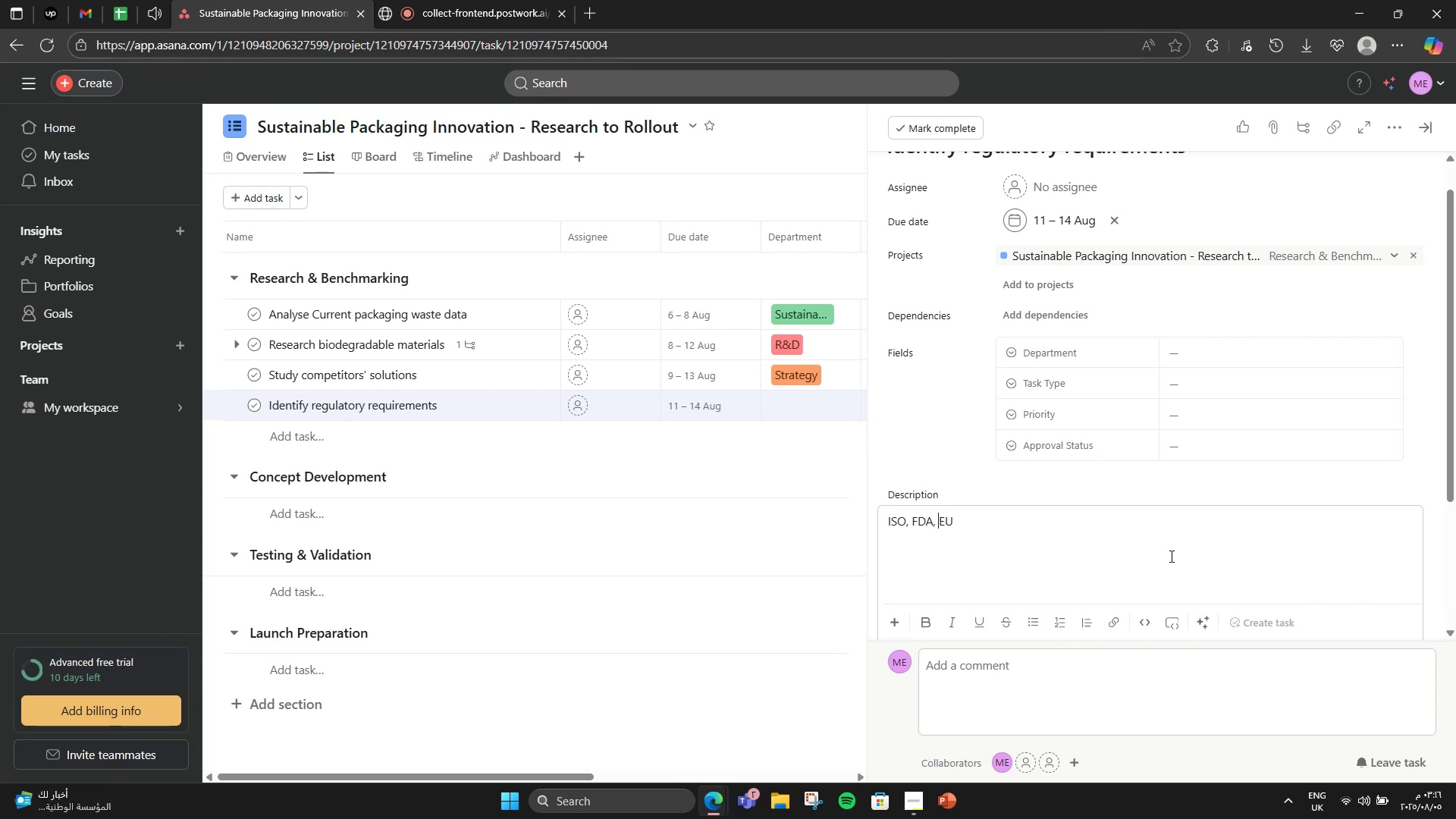 
key(ArrowRight)
 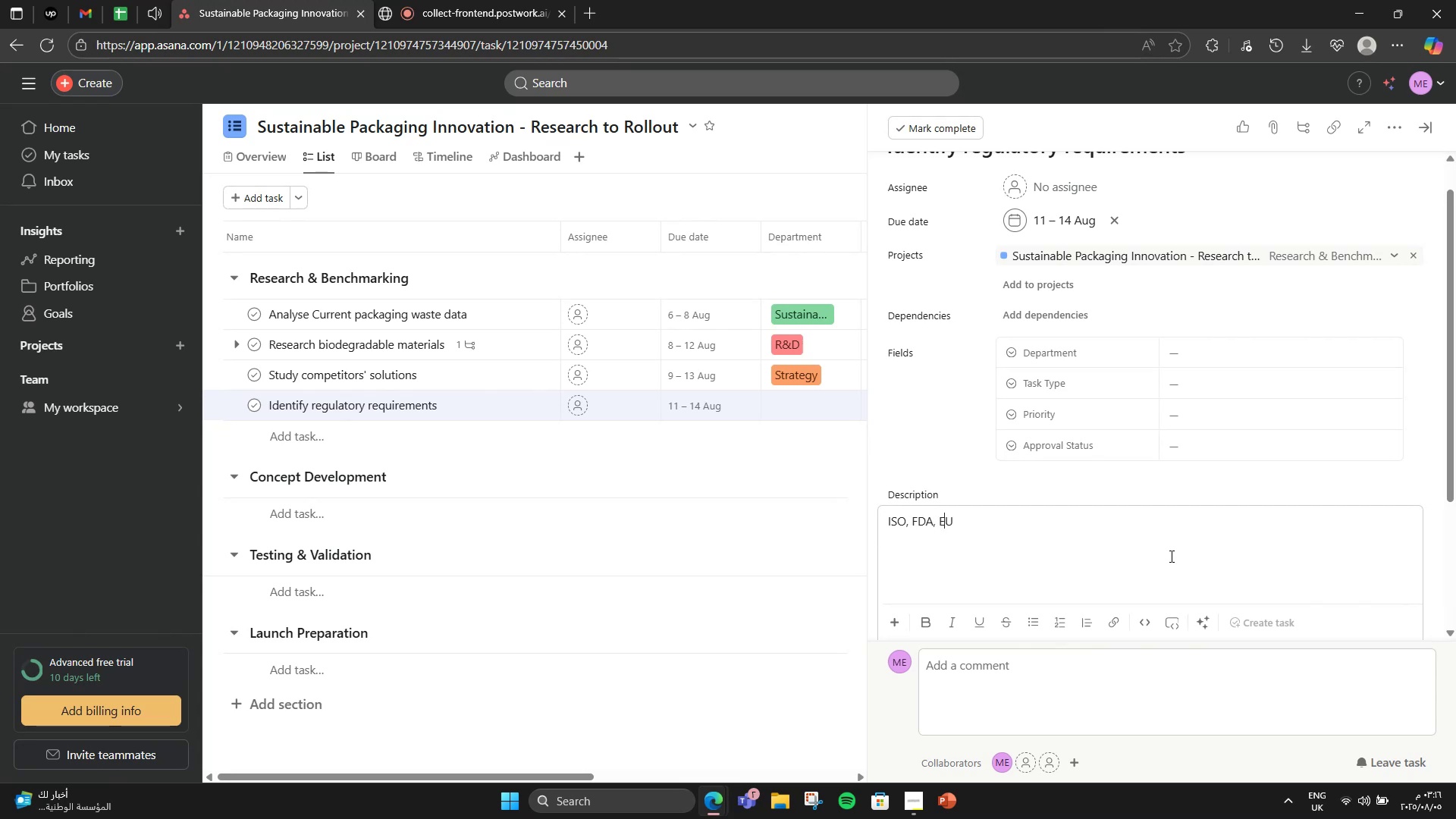 
key(ArrowRight)
 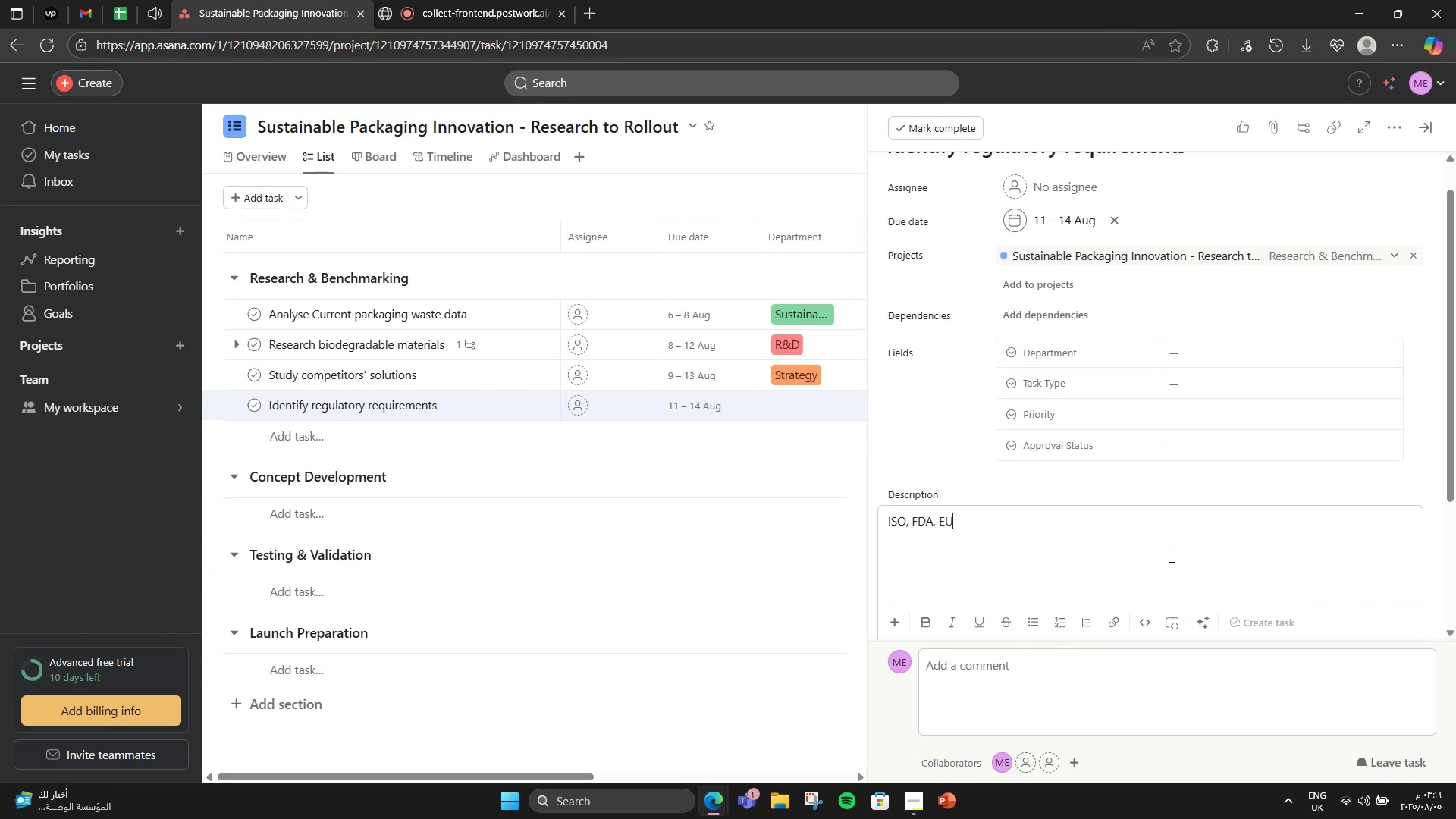 
type( stadr)
 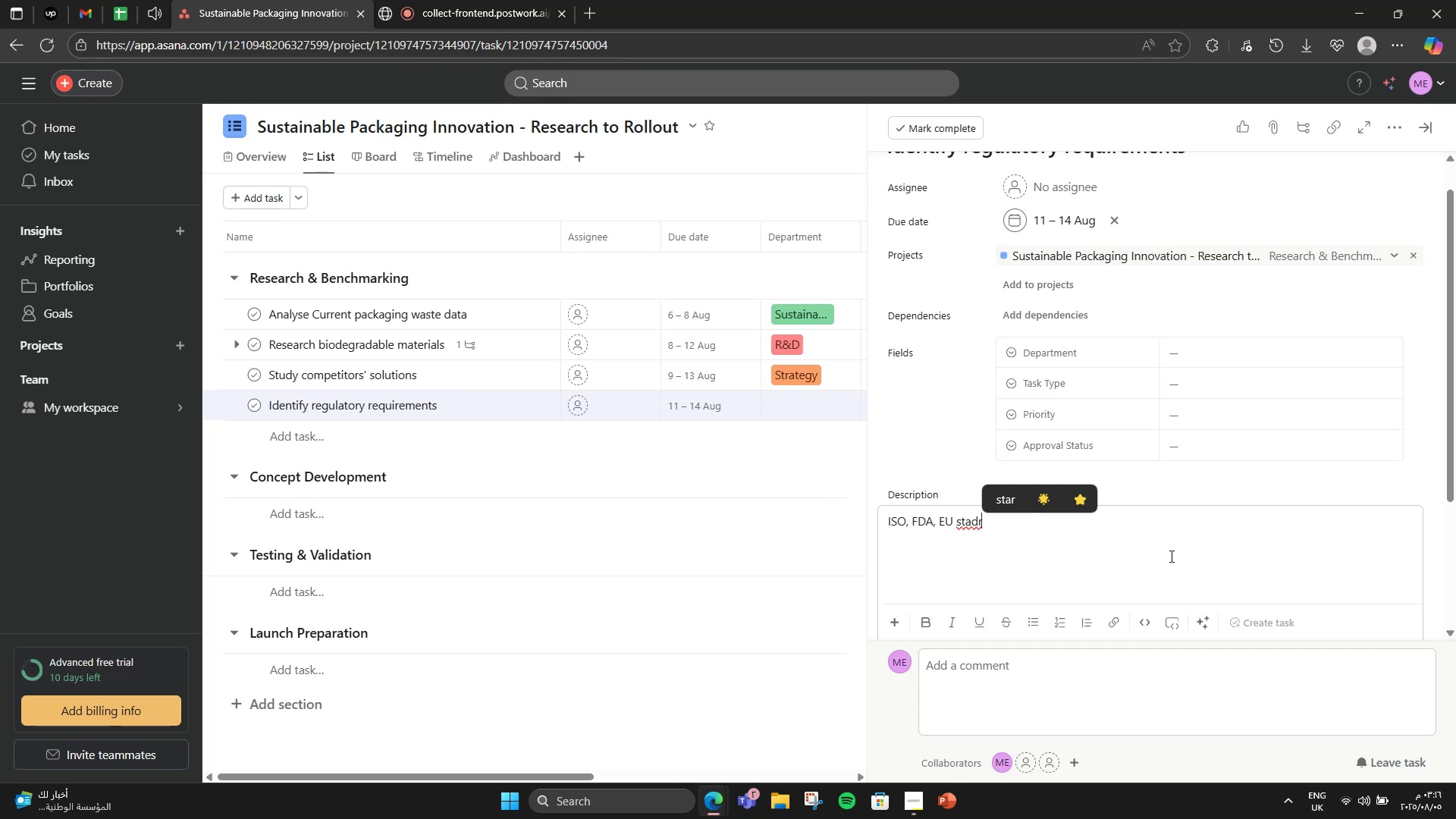 
wait(6.29)
 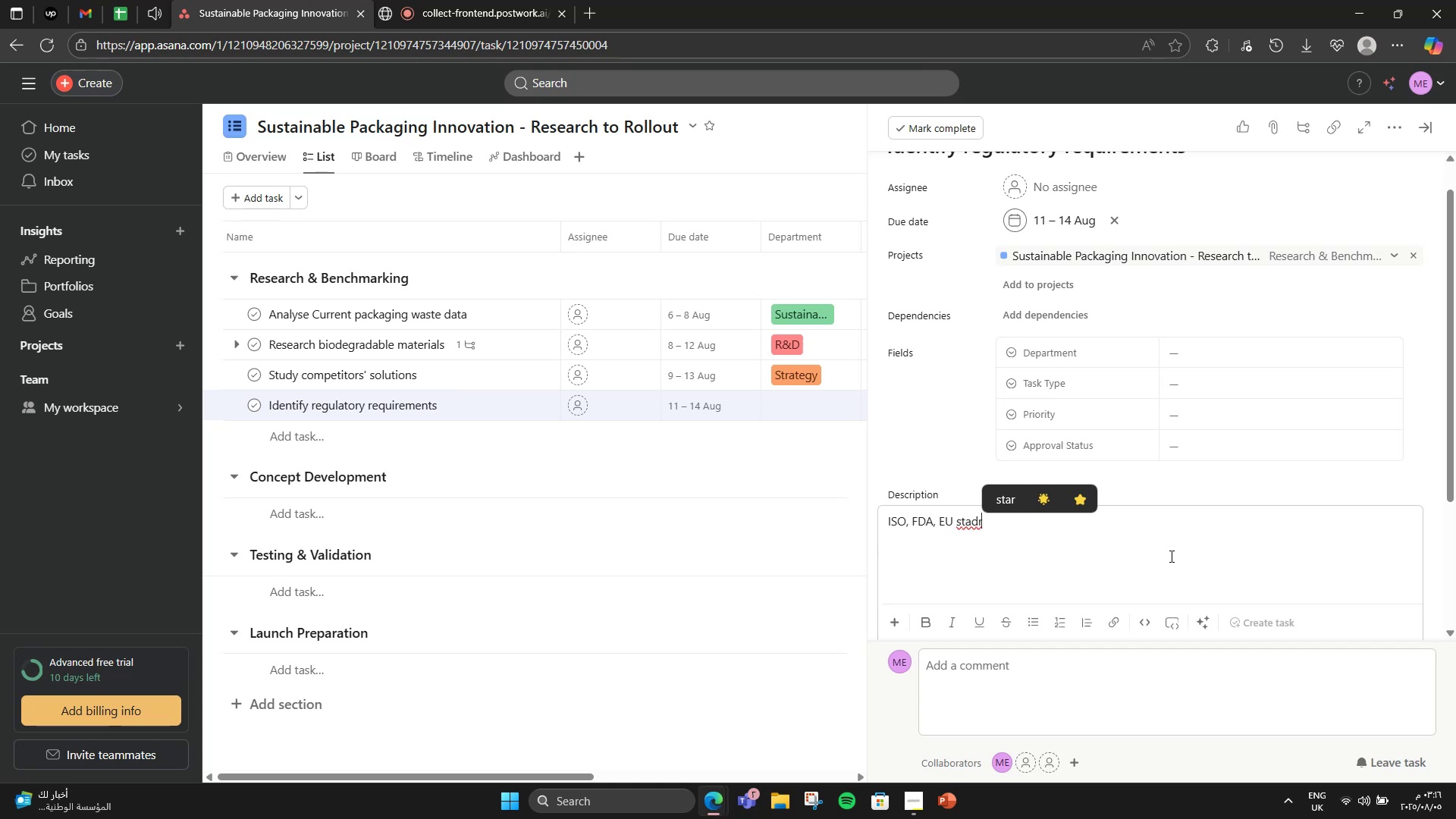 
key(Backspace)
key(Backspace)
type(ndards)
 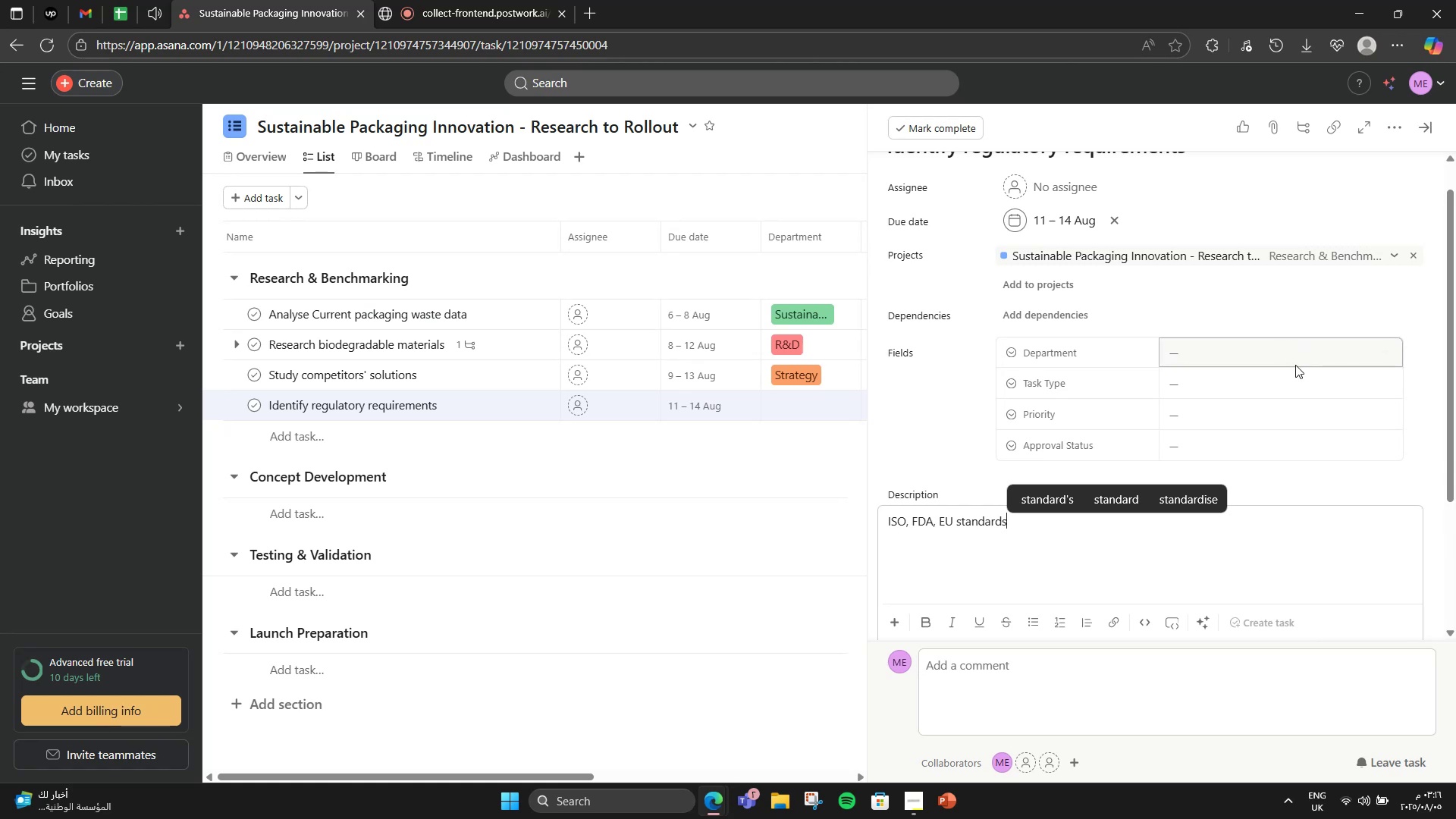 
left_click([1304, 357])
 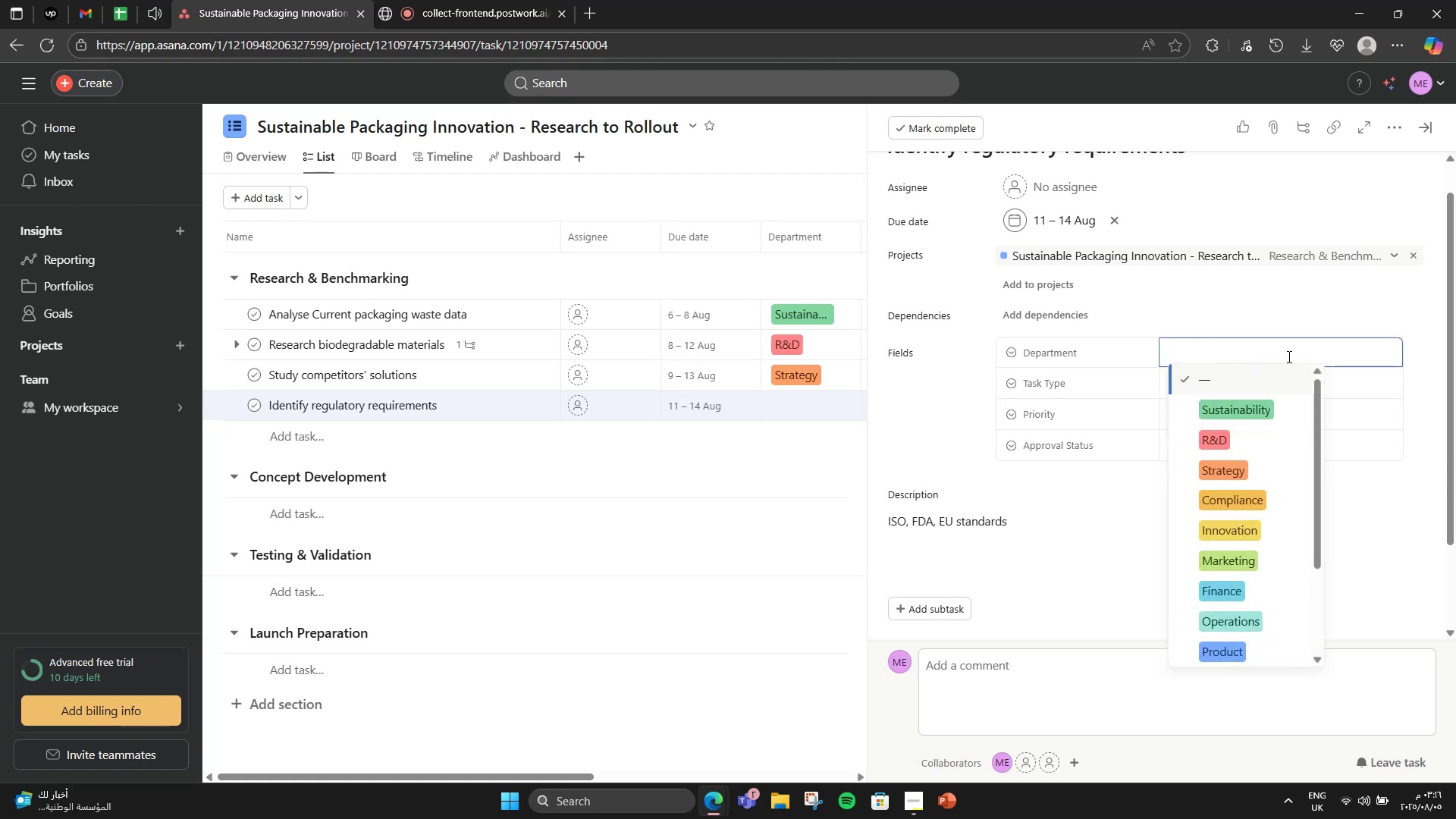 
left_click([1248, 461])
 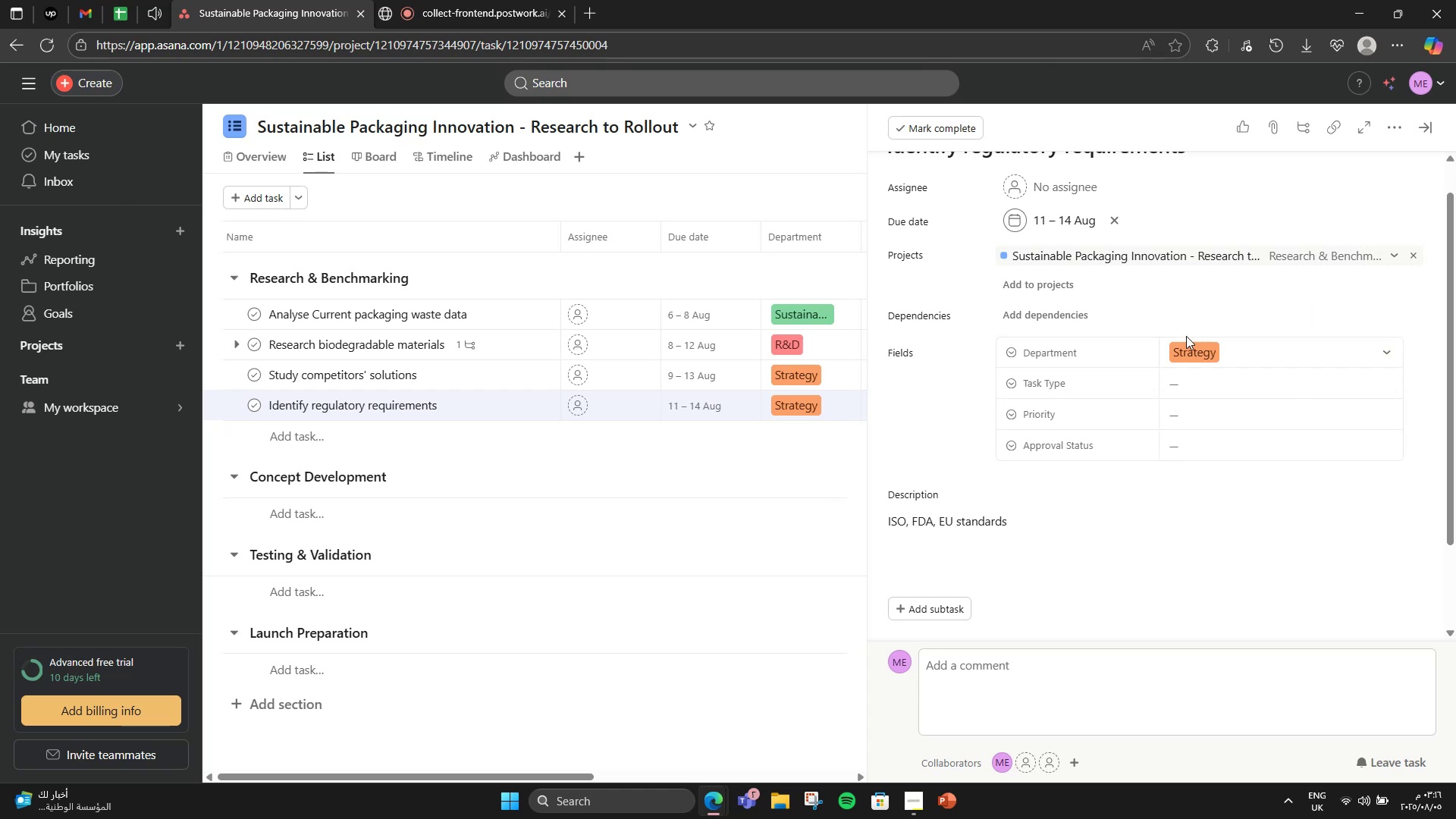 
wait(6.02)
 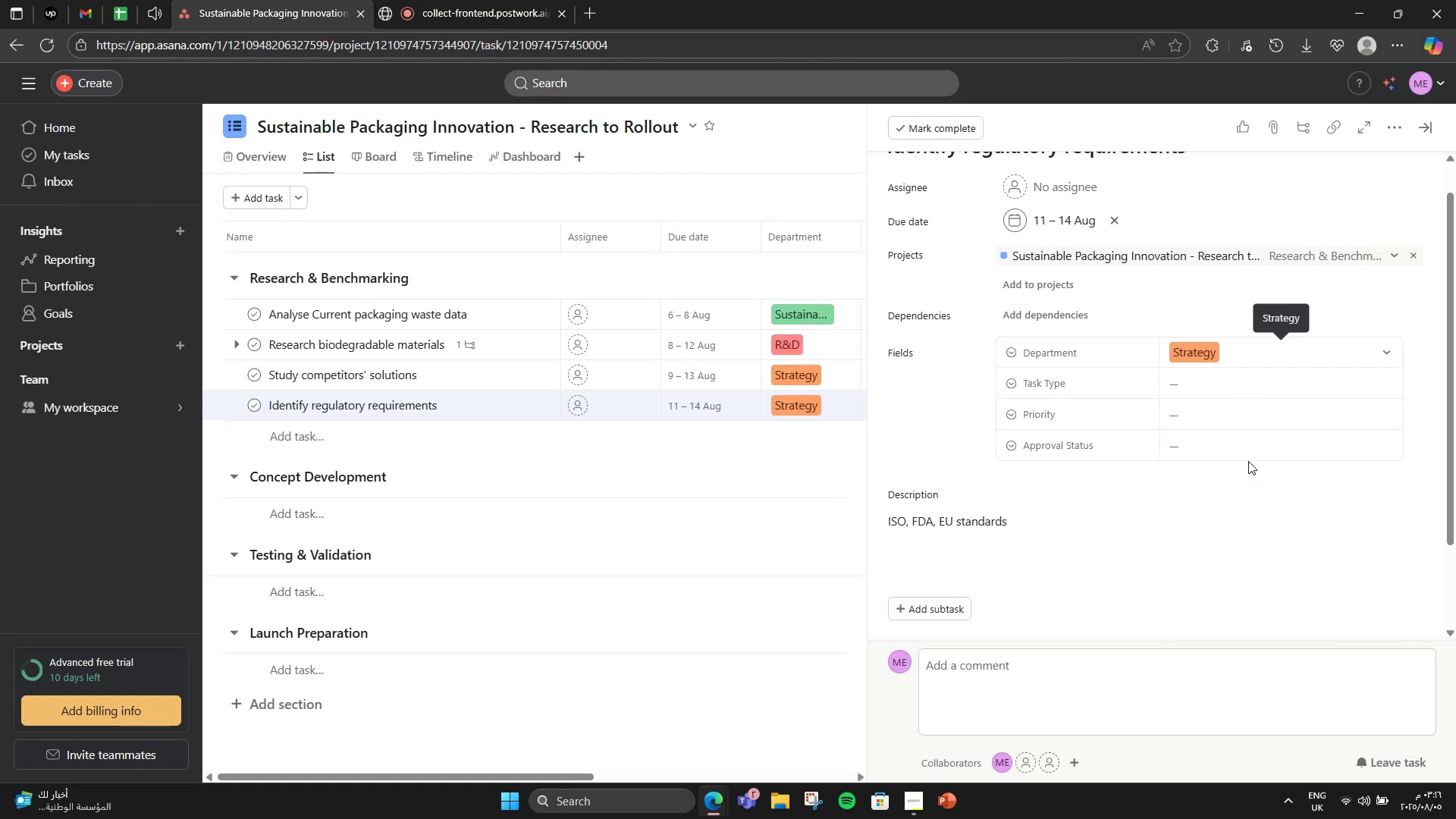 
left_click([1185, 354])
 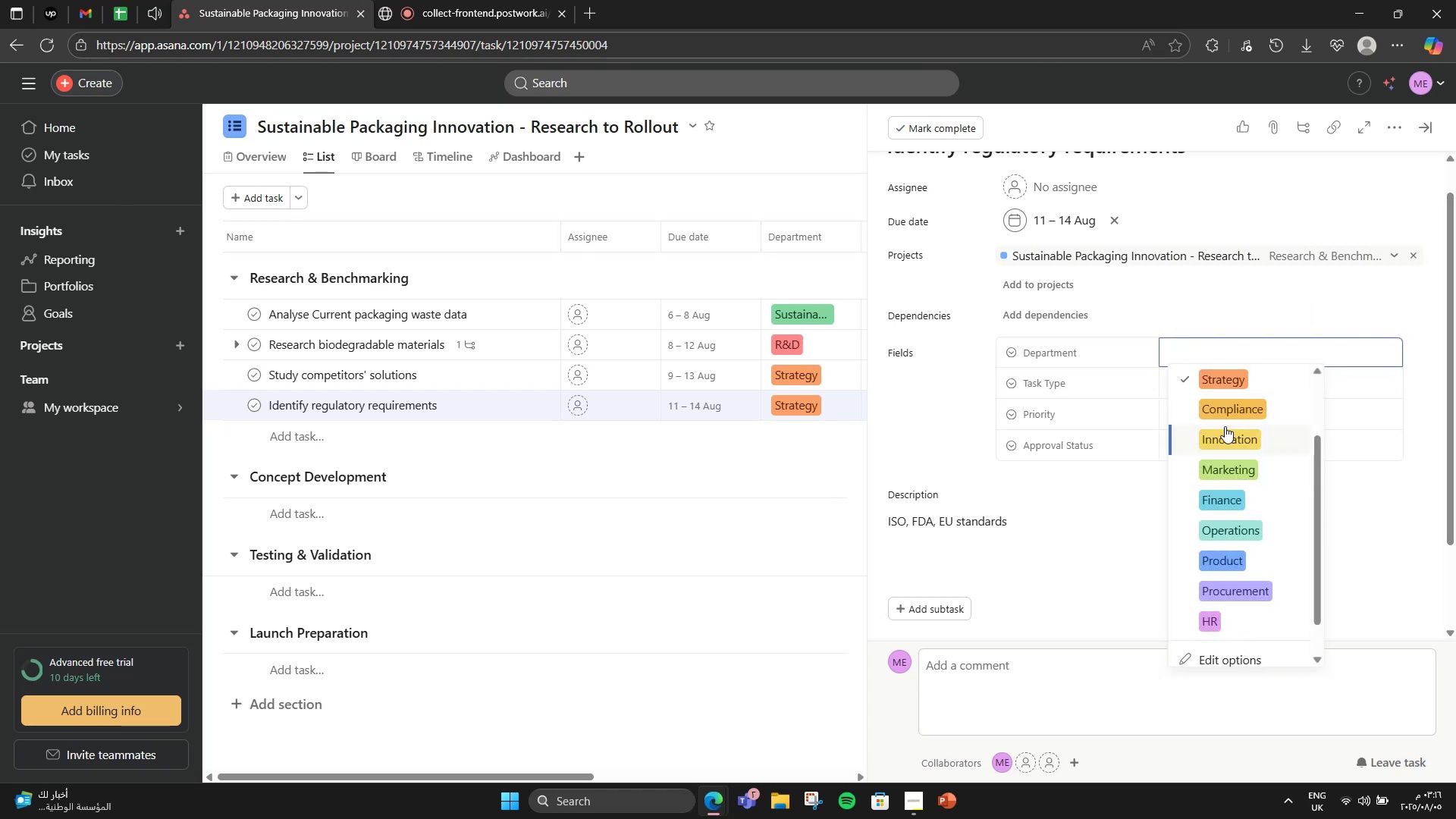 
left_click([1228, 424])
 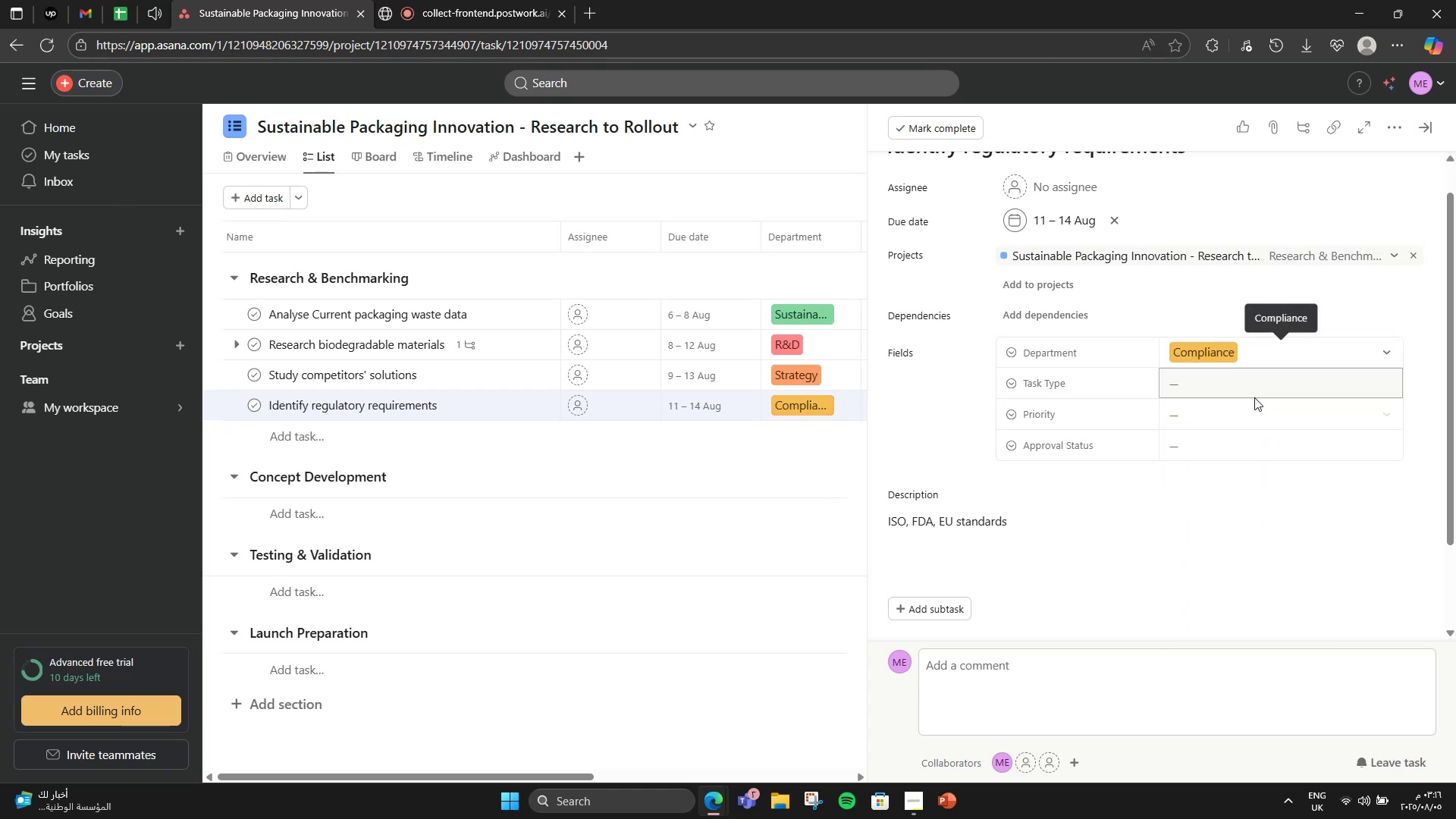 
left_click([1254, 397])
 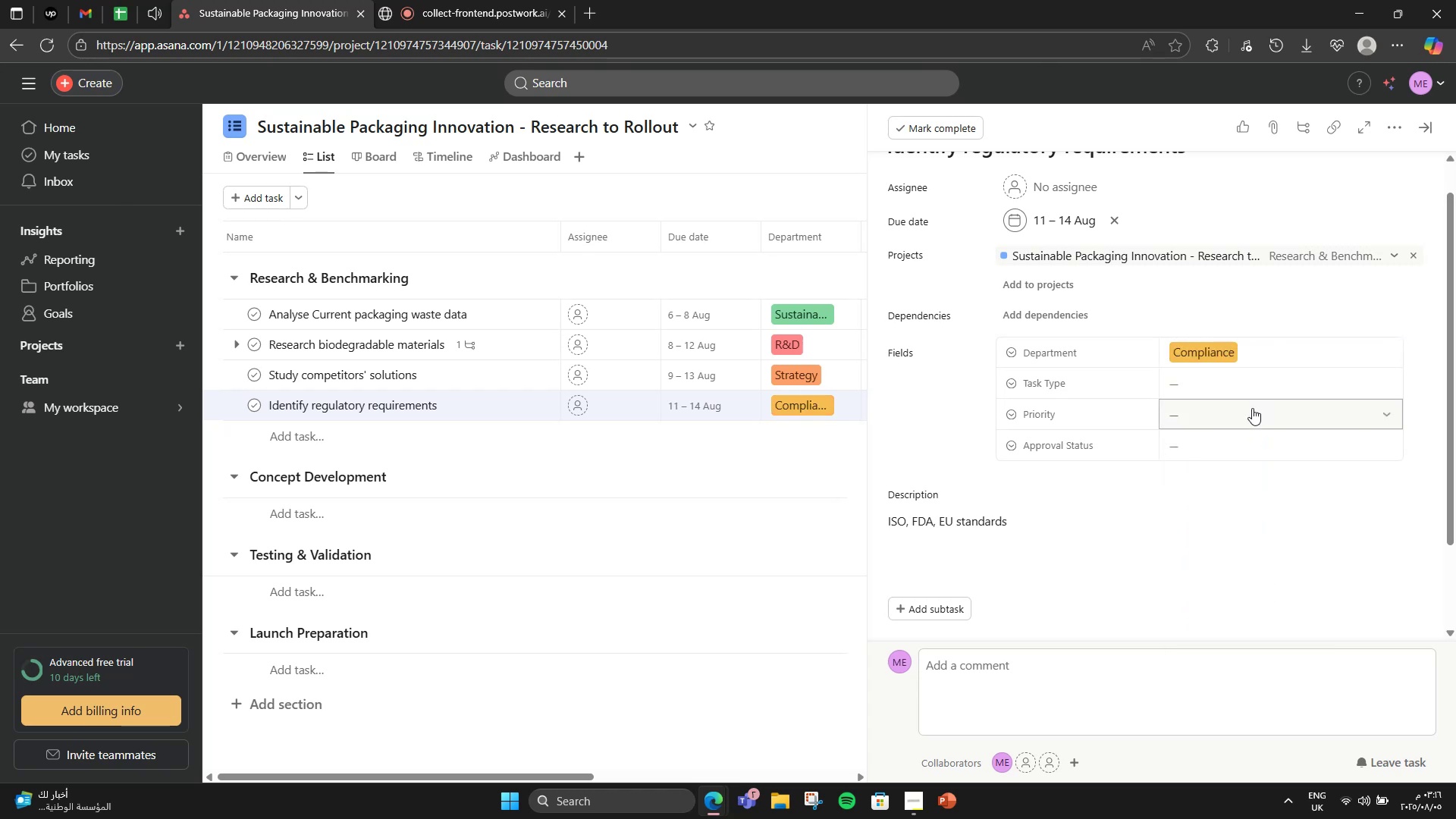 
left_click([1254, 384])
 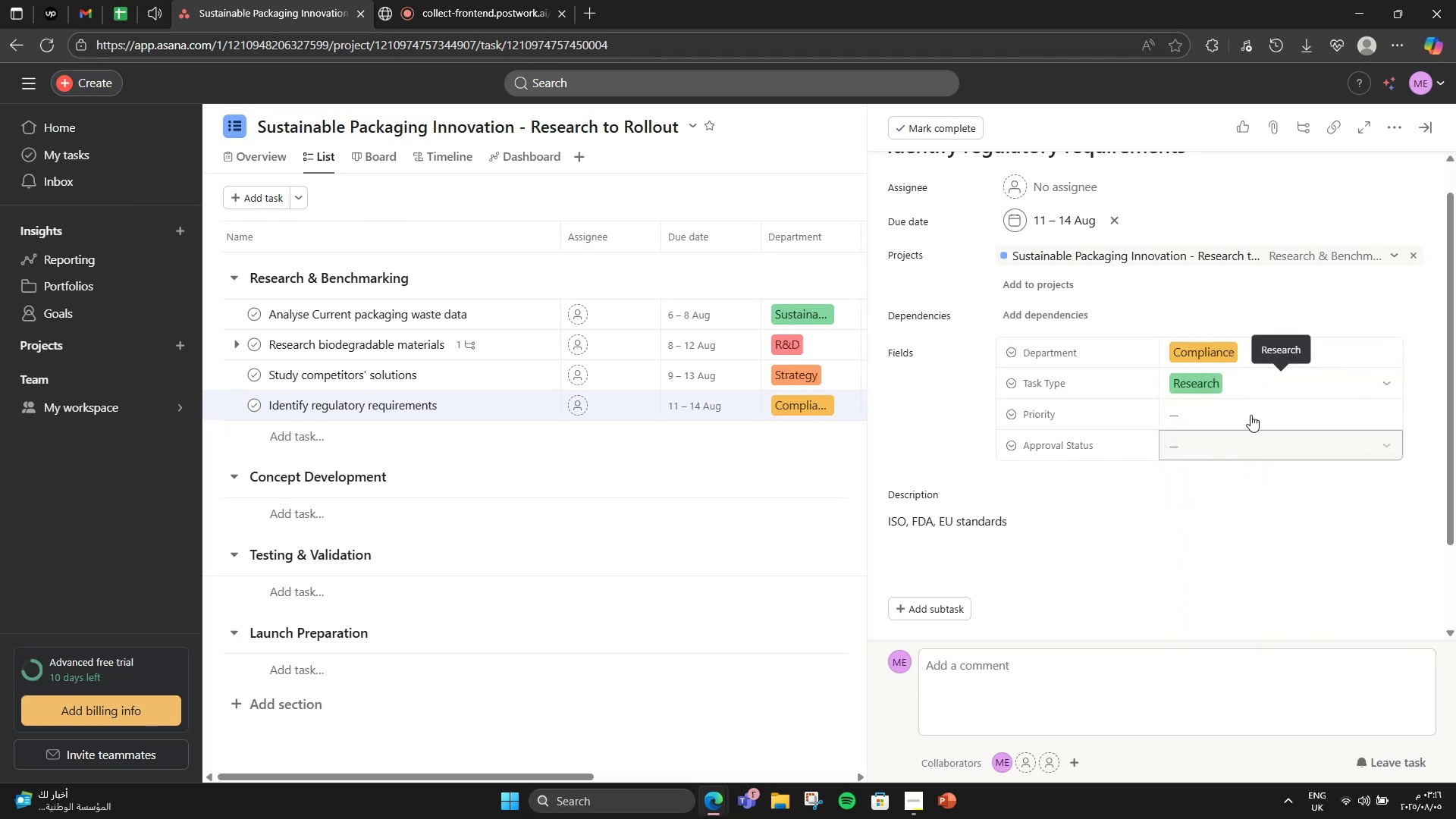 
double_click([1253, 405])
 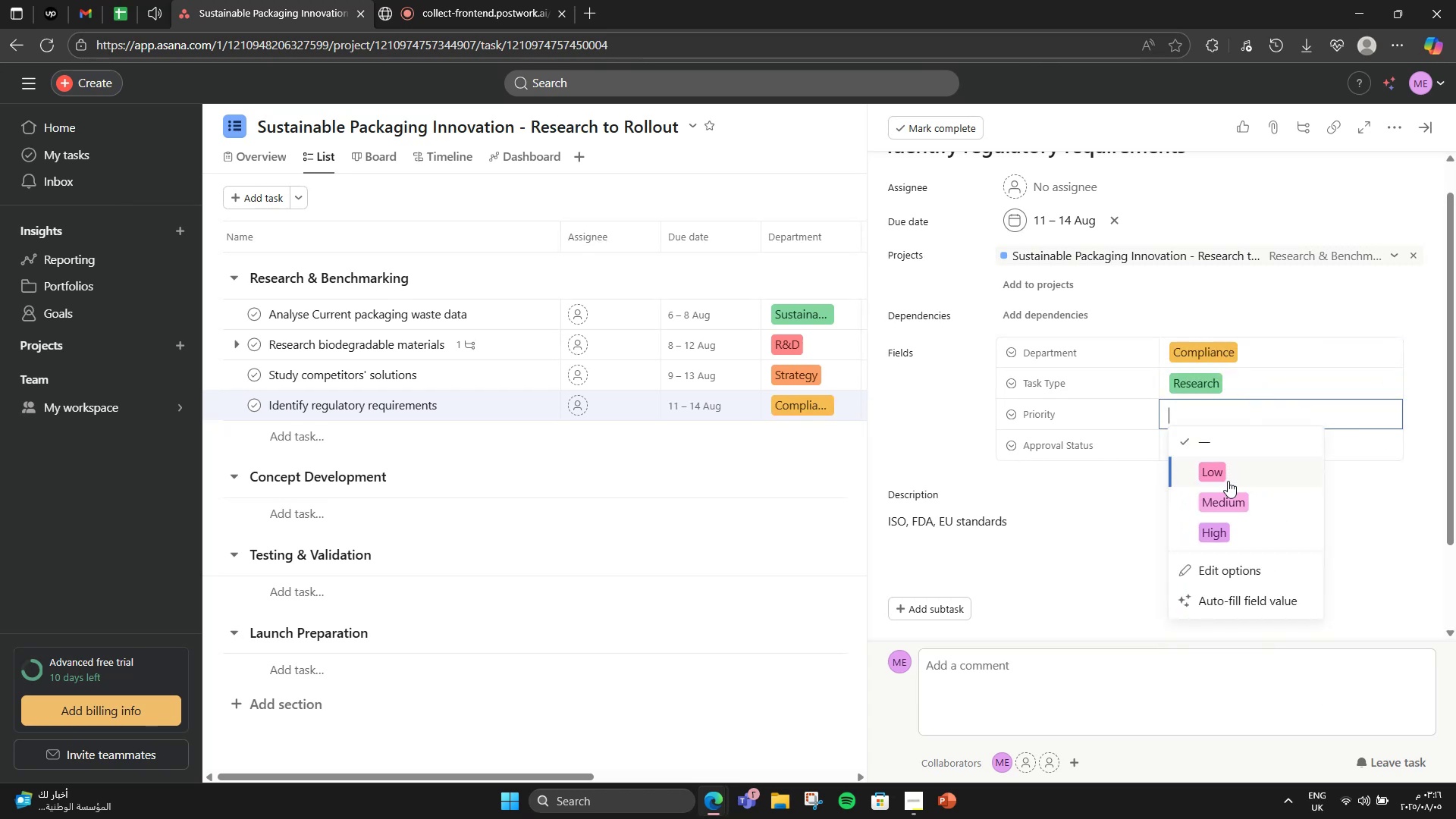 
double_click([1238, 448])
 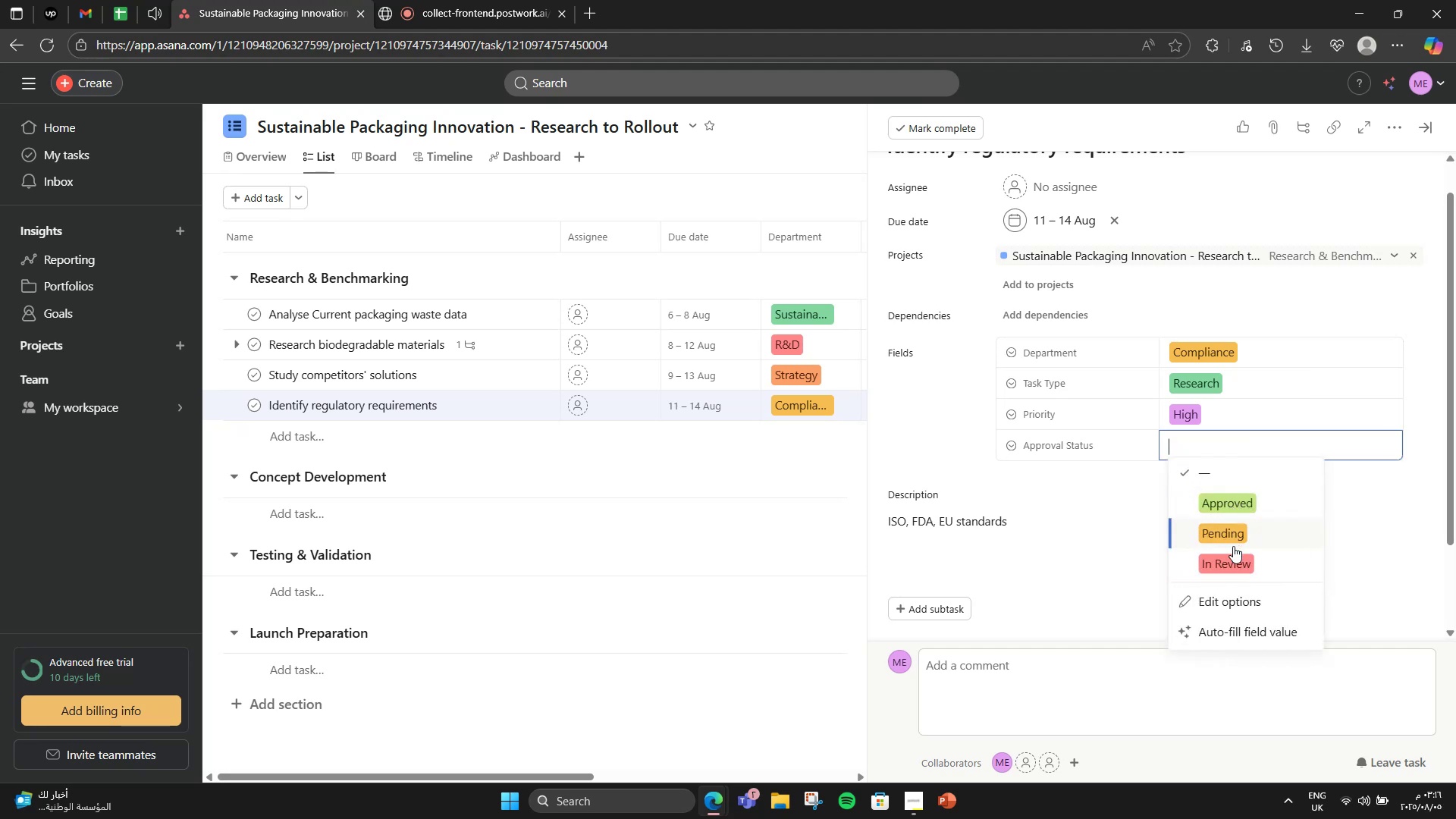 
left_click([1233, 544])
 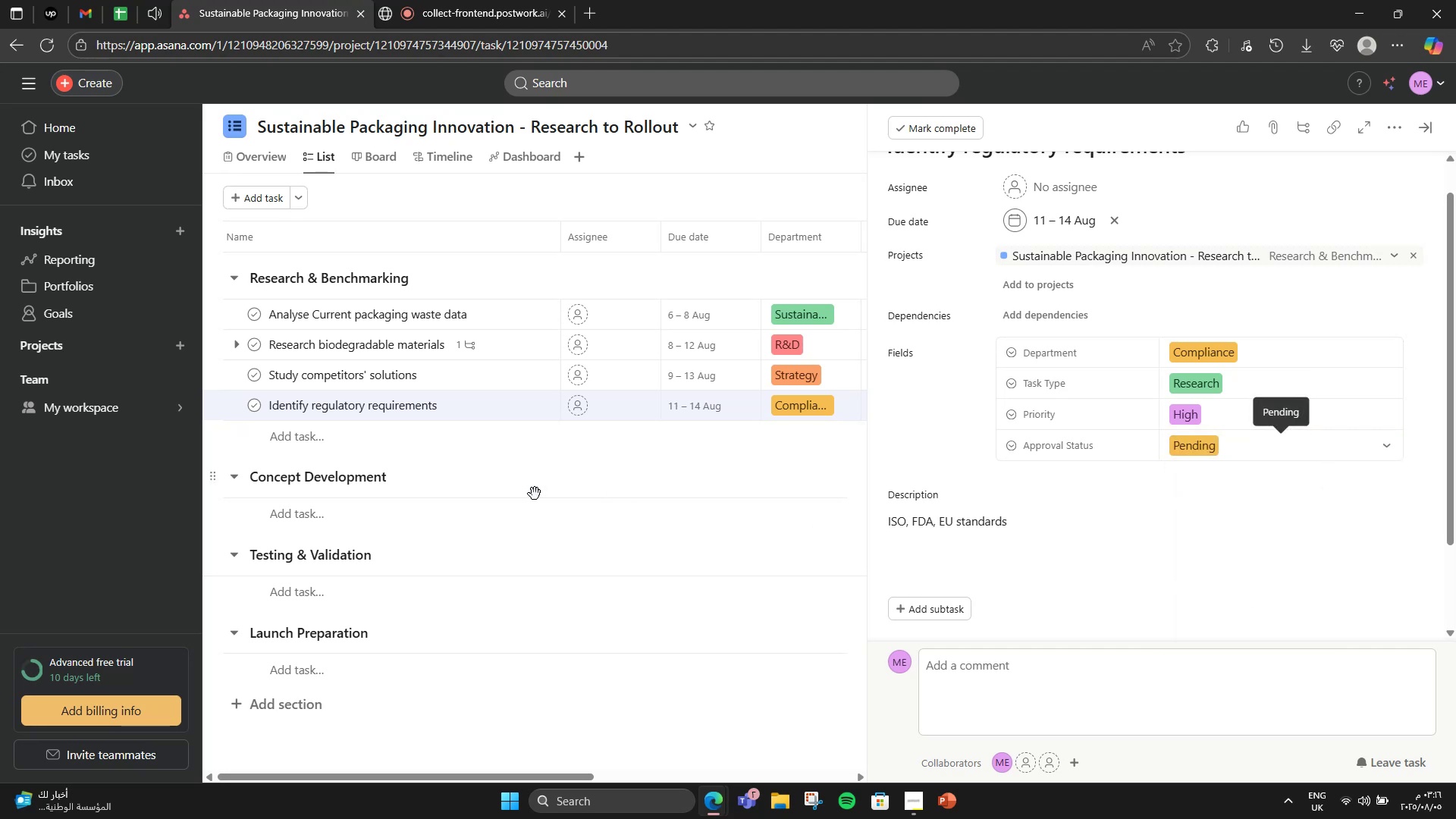 
left_click([505, 480])
 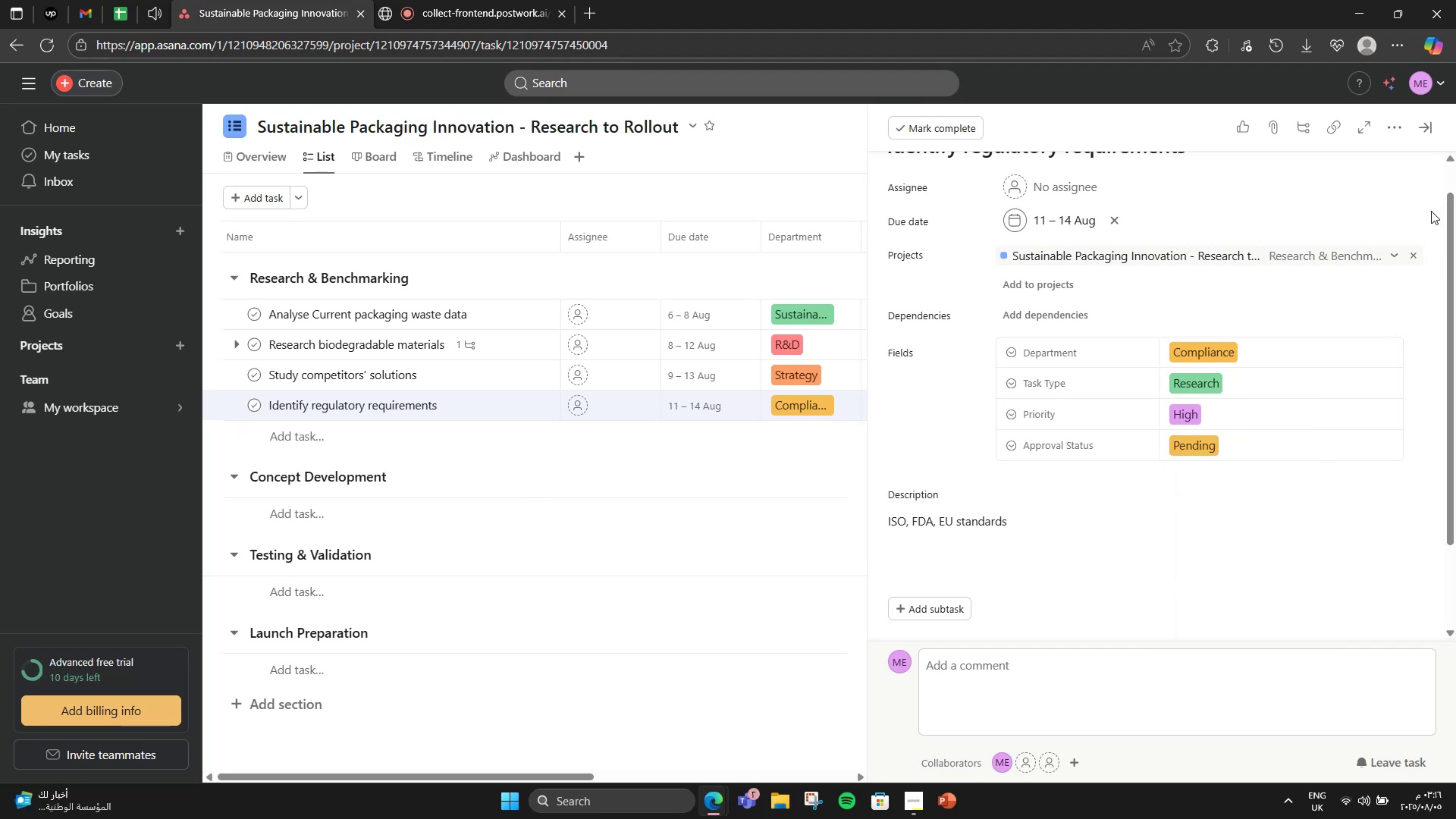 
left_click([1425, 127])
 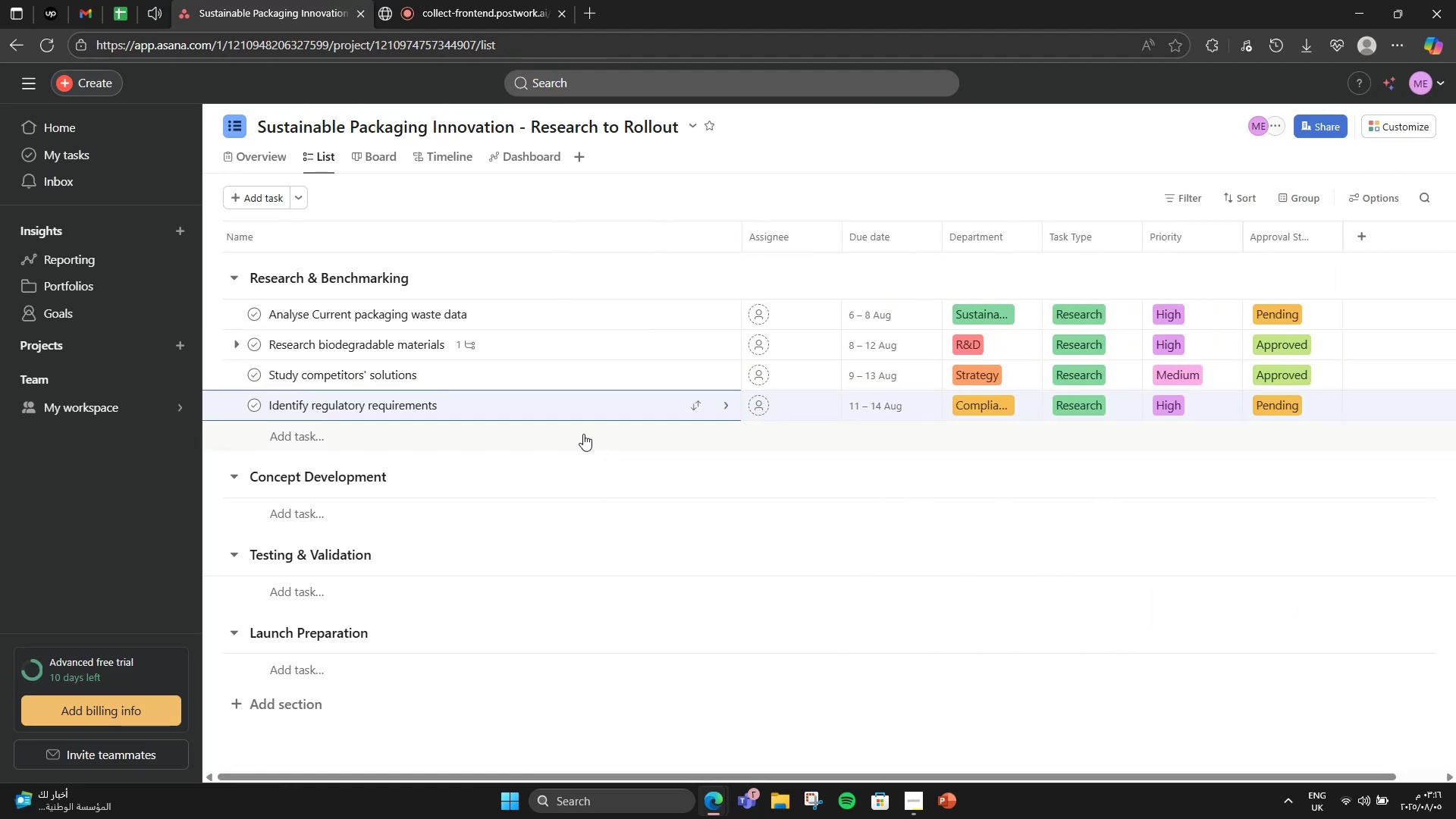 
wait(10.11)
 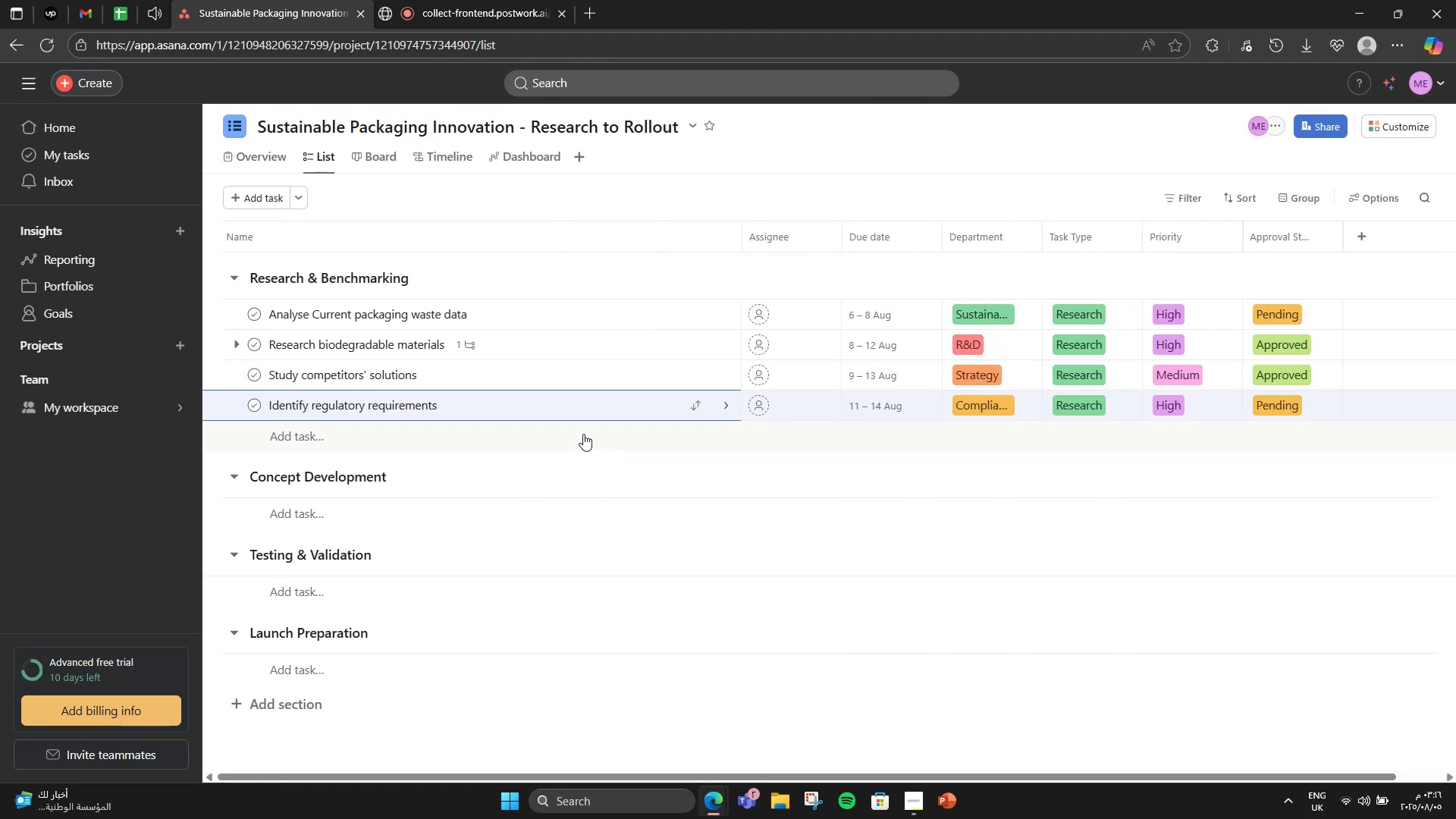 
left_click([297, 518])
 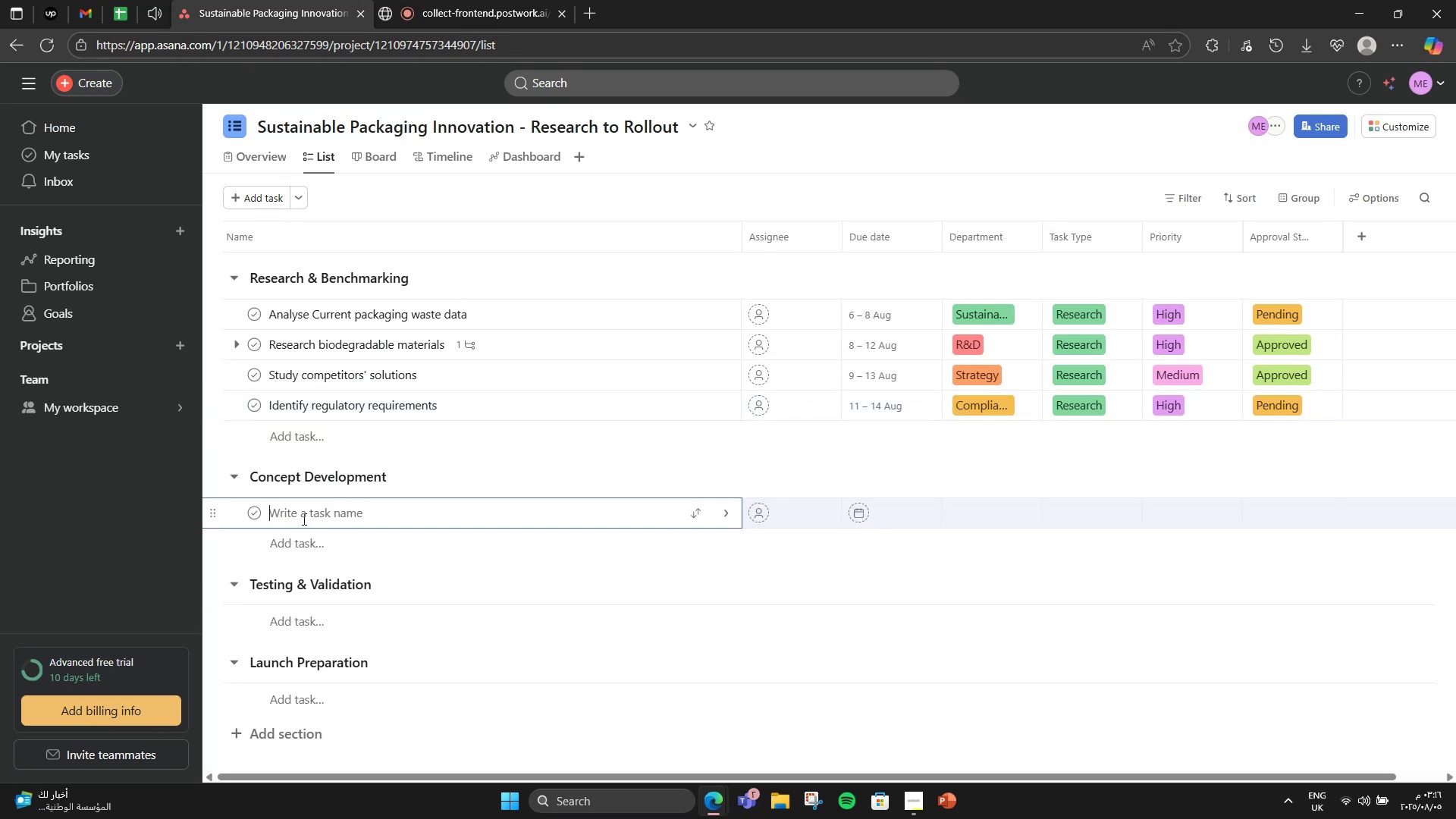 
type(Host material innovation workshop)
 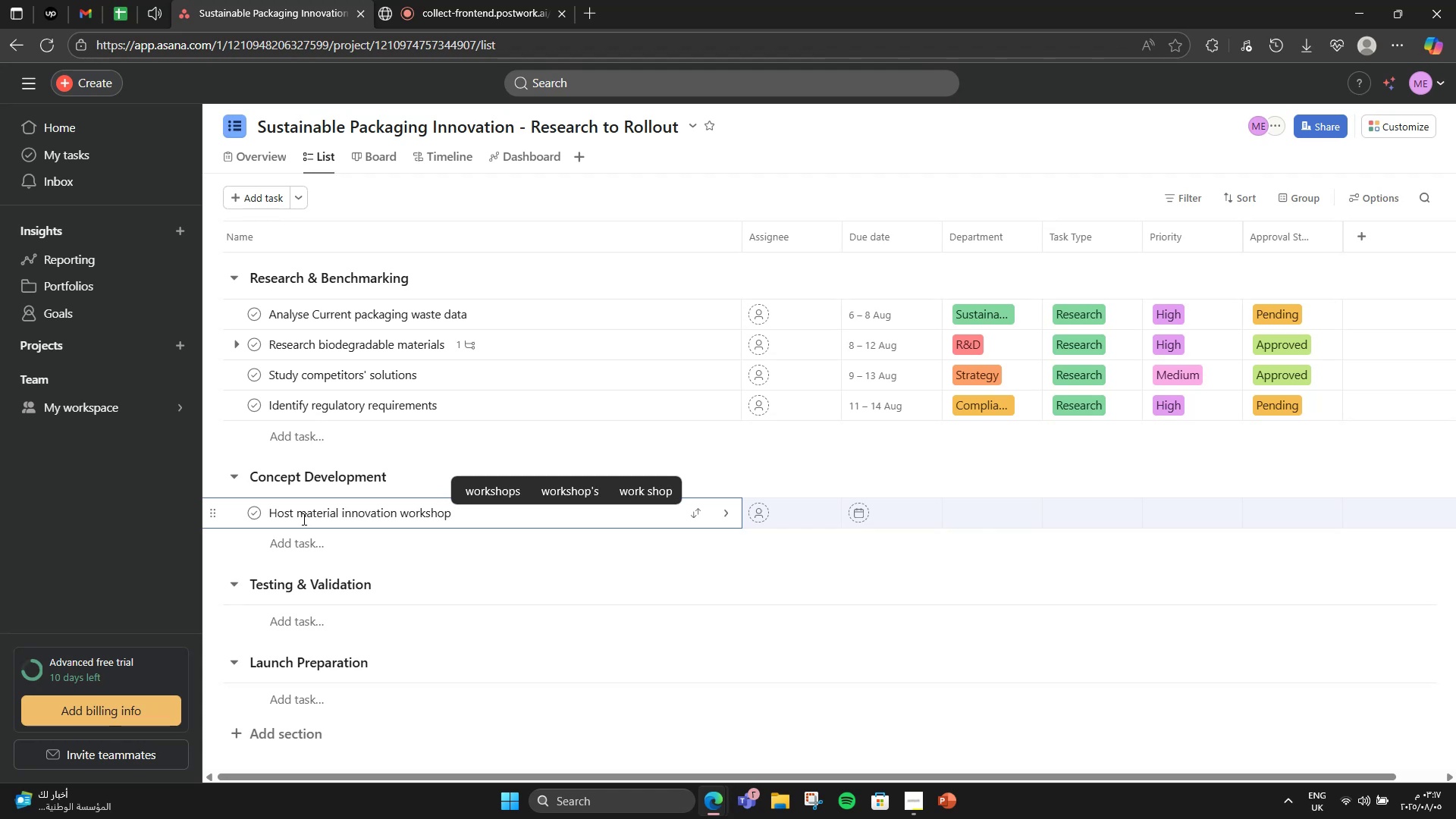 
key(Enter)
 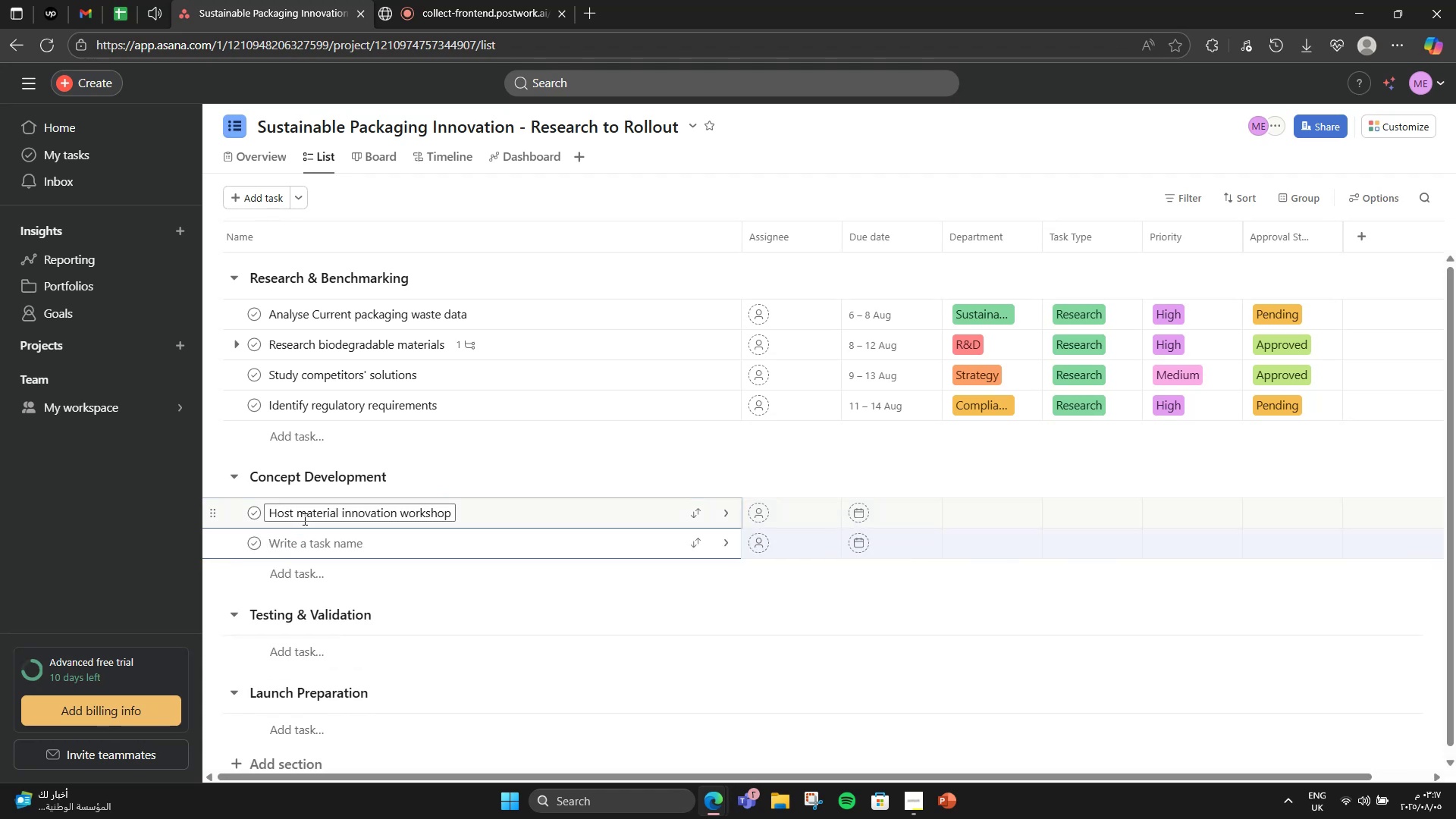 
wait(6.96)
 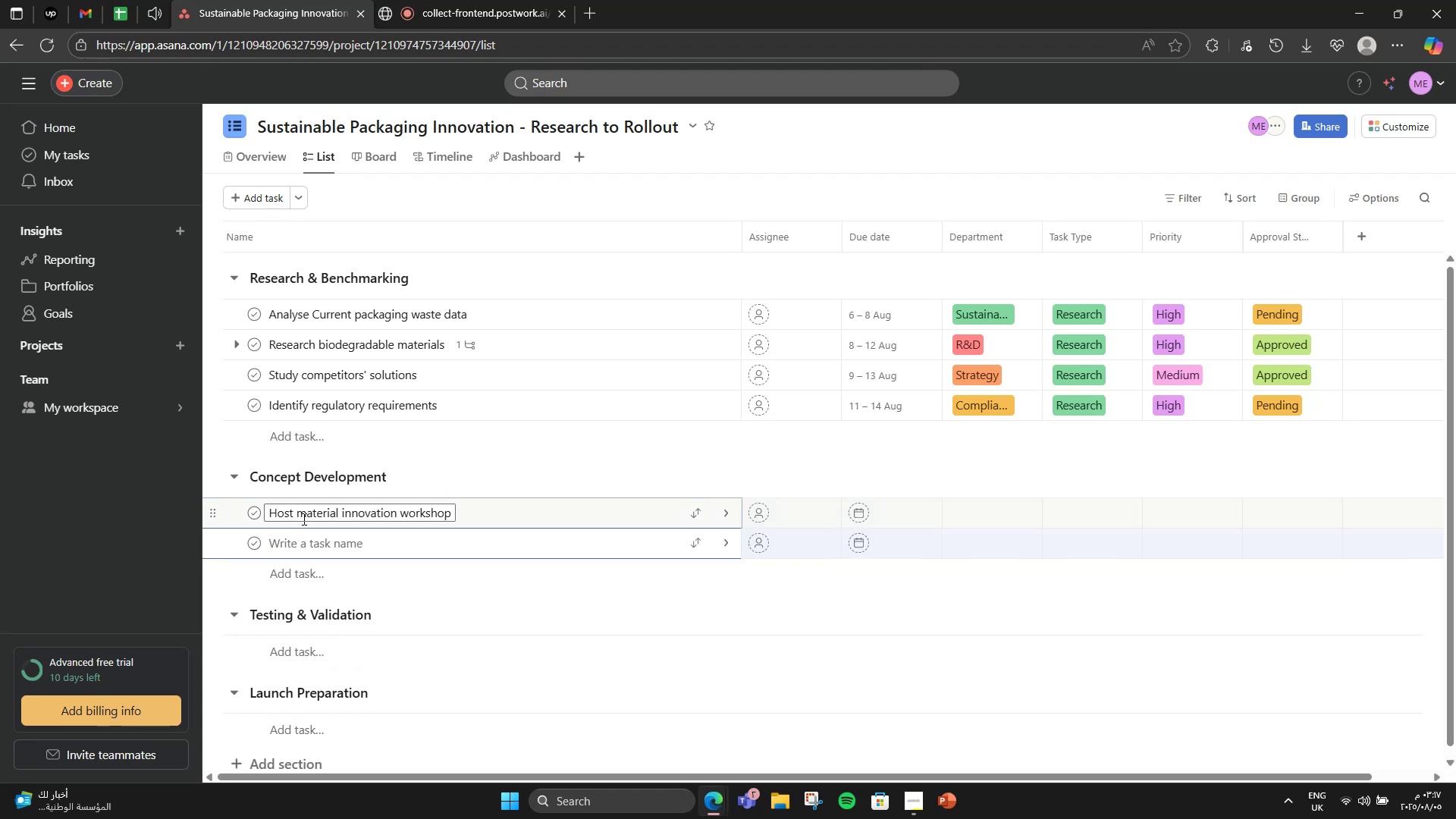 
key(Tab)
 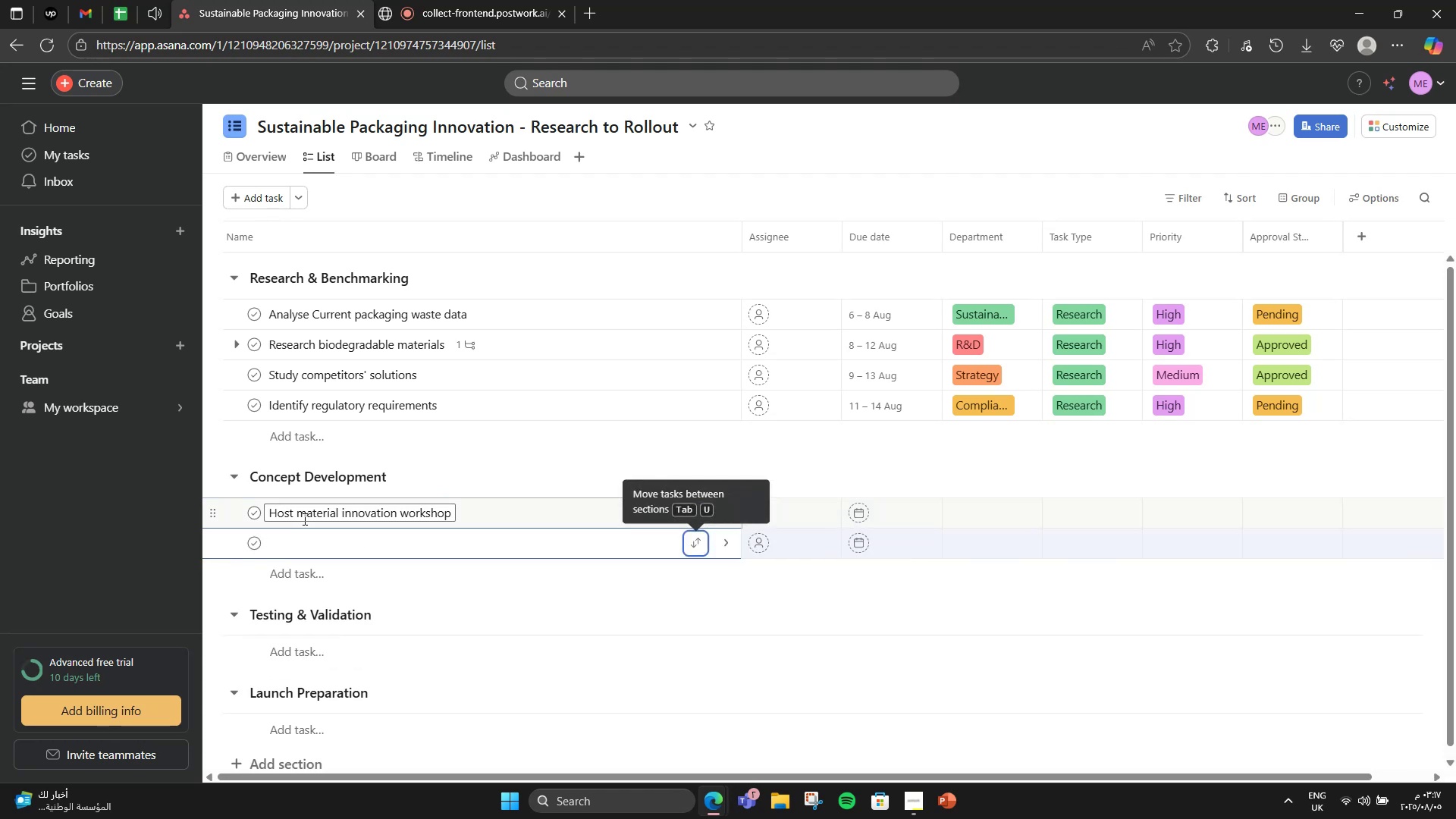 
key(CapsLock)
 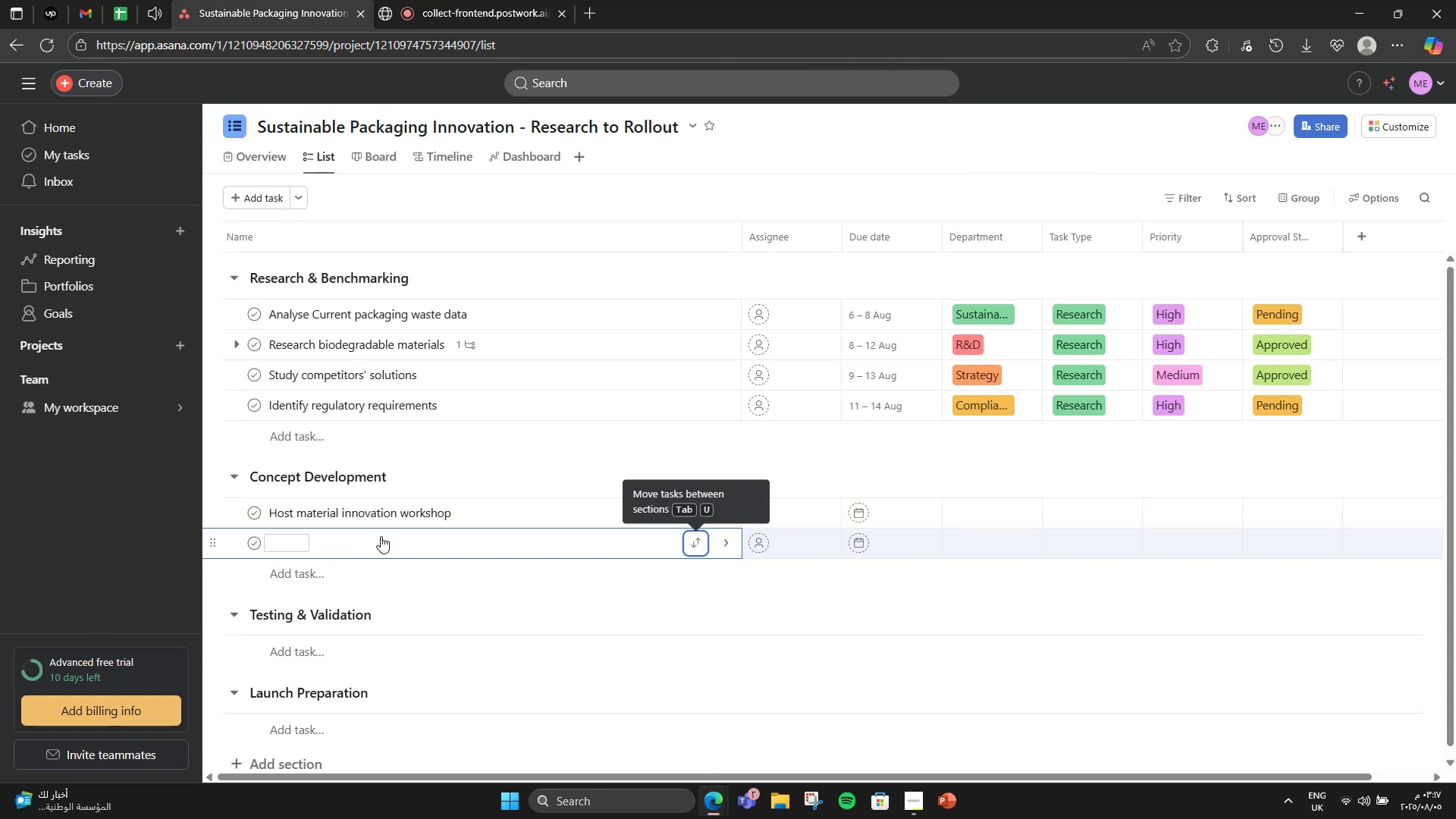 
left_click([278, 541])
 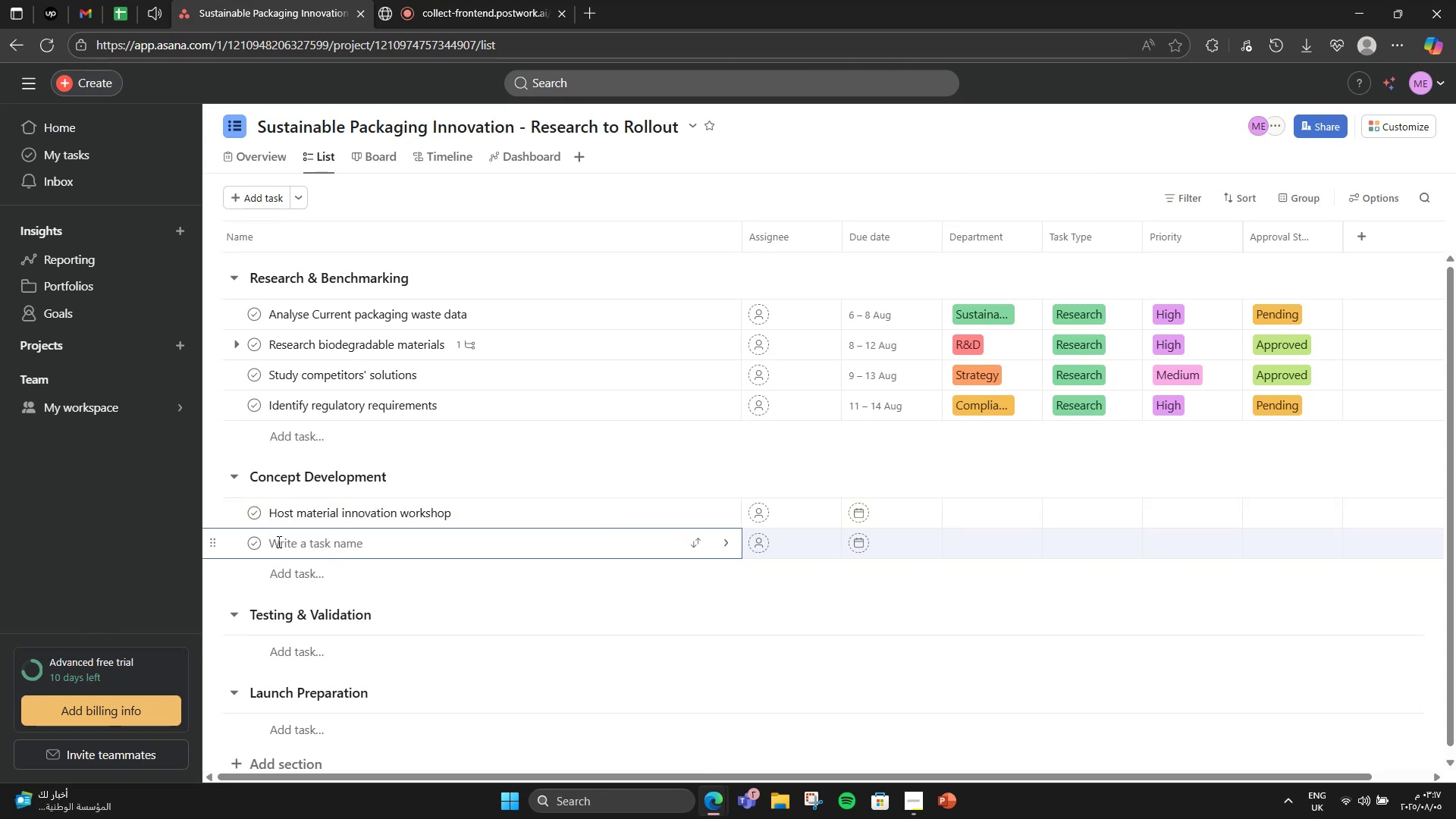 
type(Create concept prototypes)
 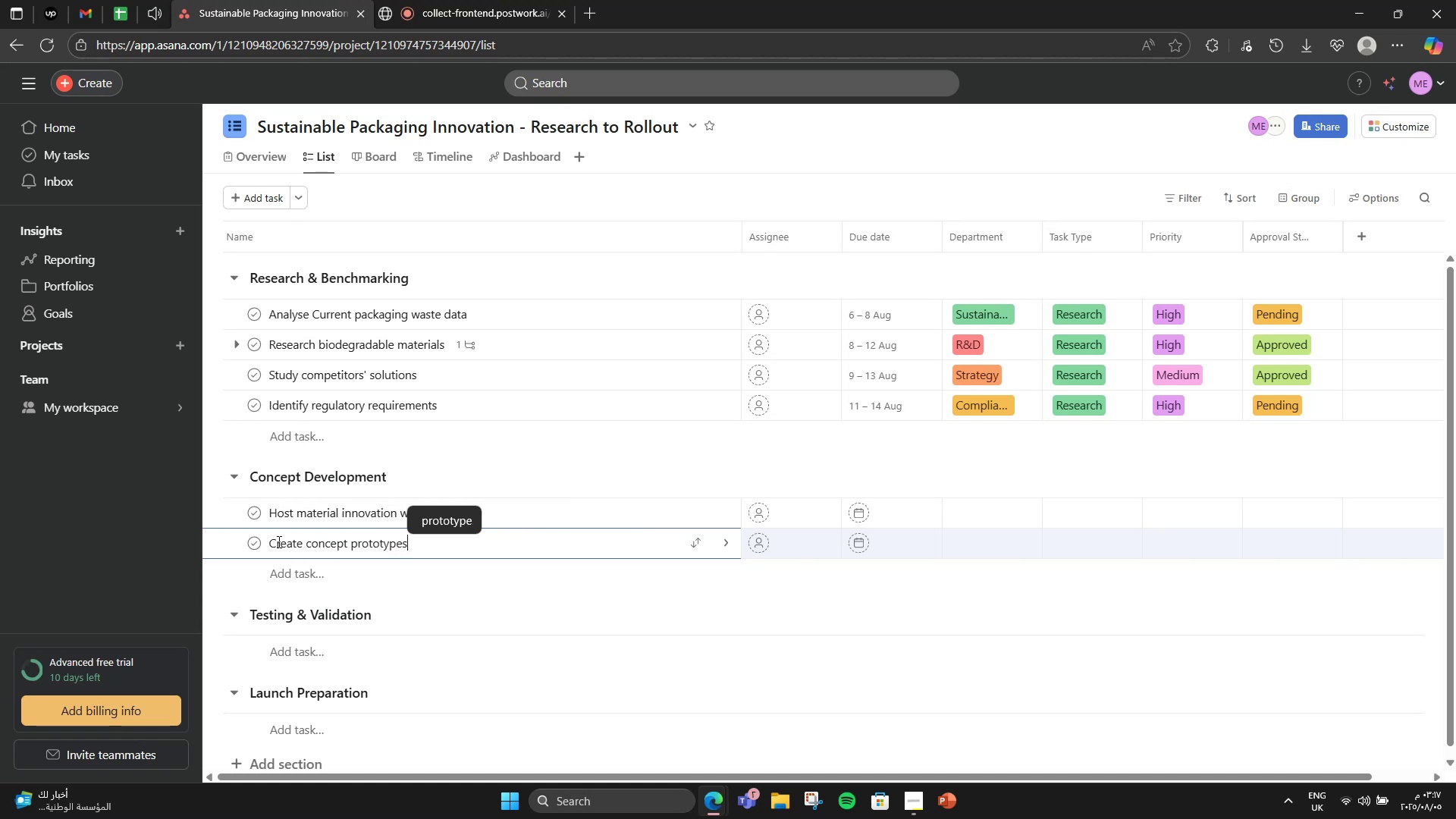 
key(Enter)
 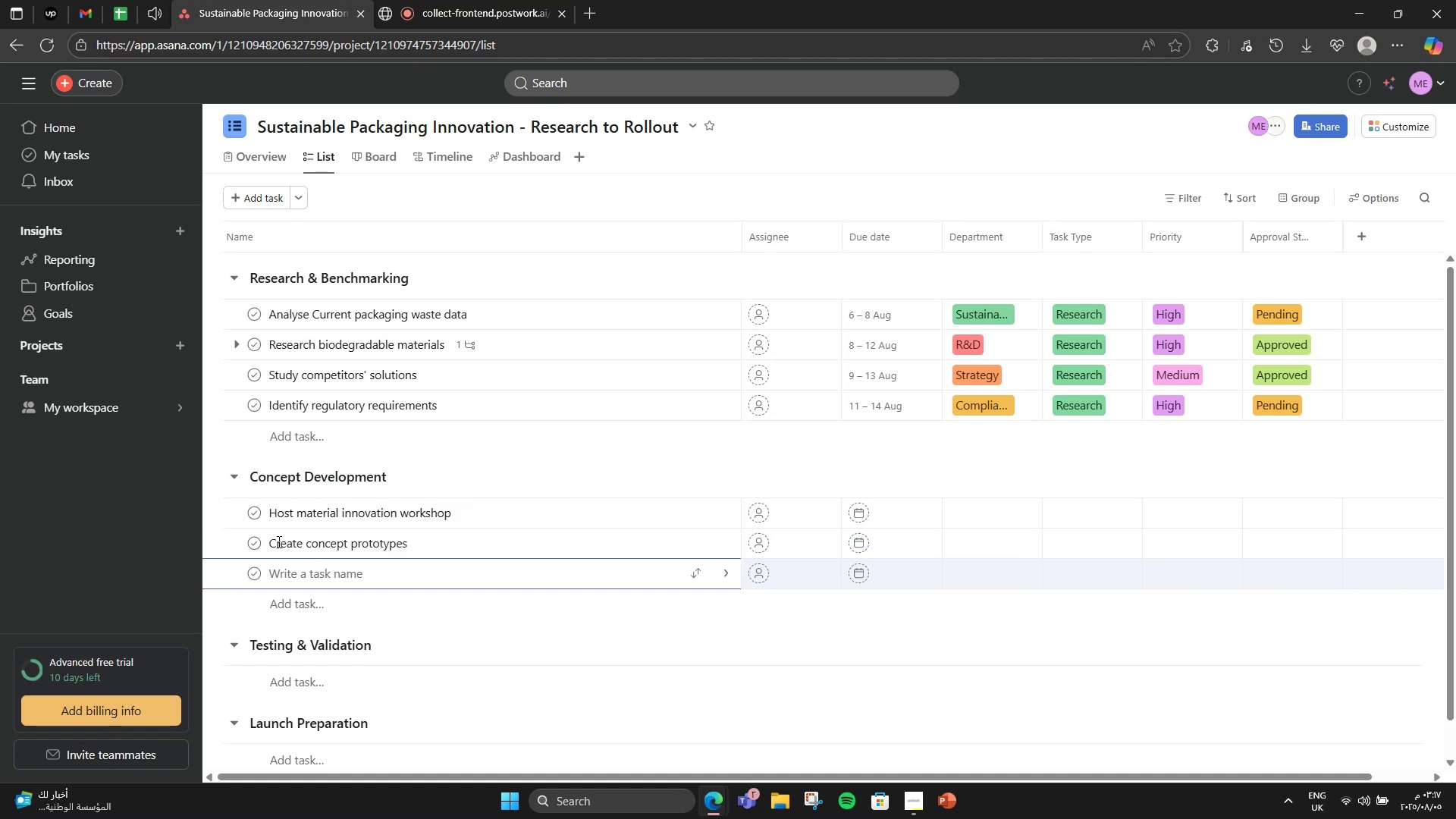 
type(Draft sustainability impact forecast)
 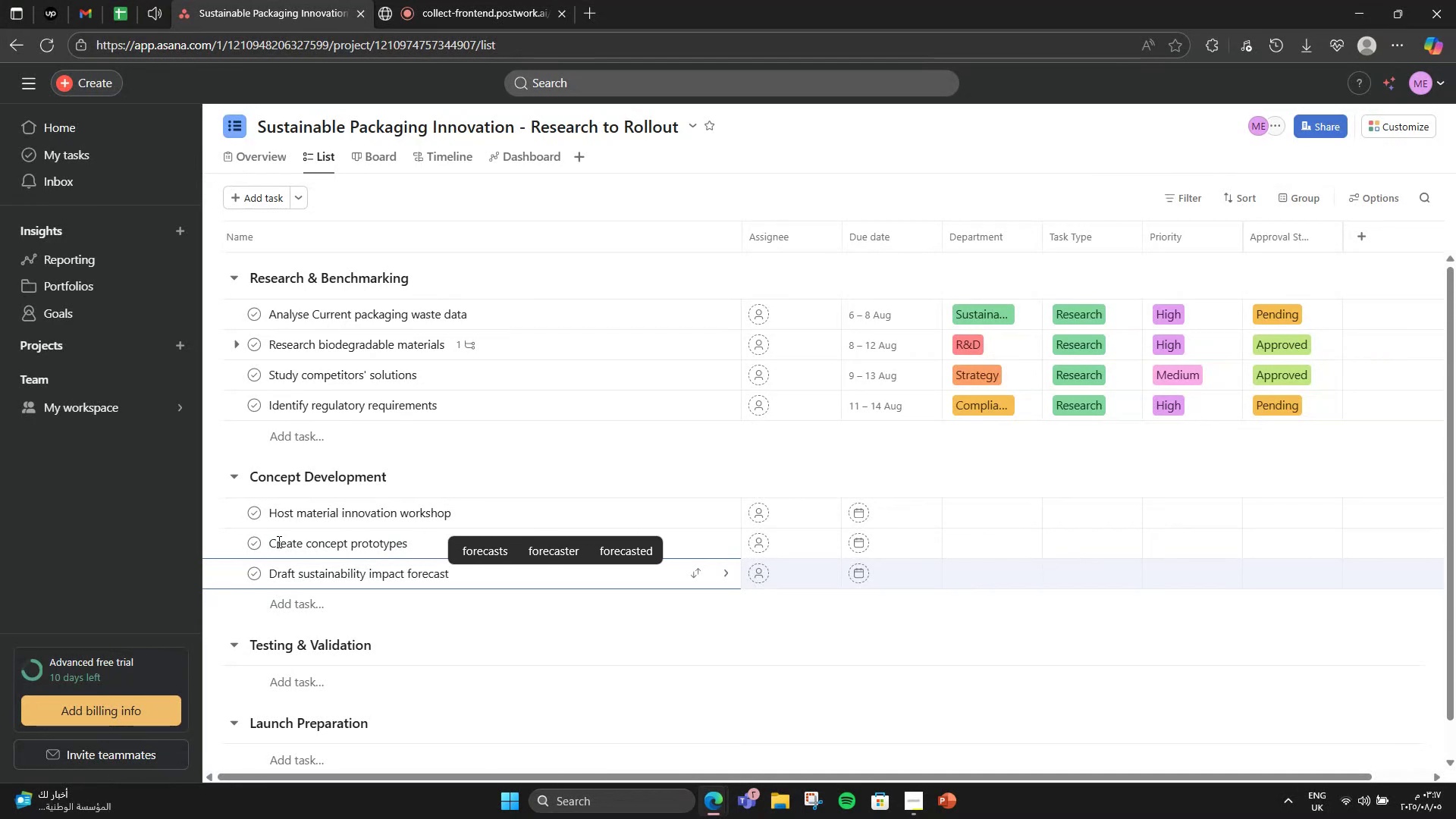 
key(Enter)
 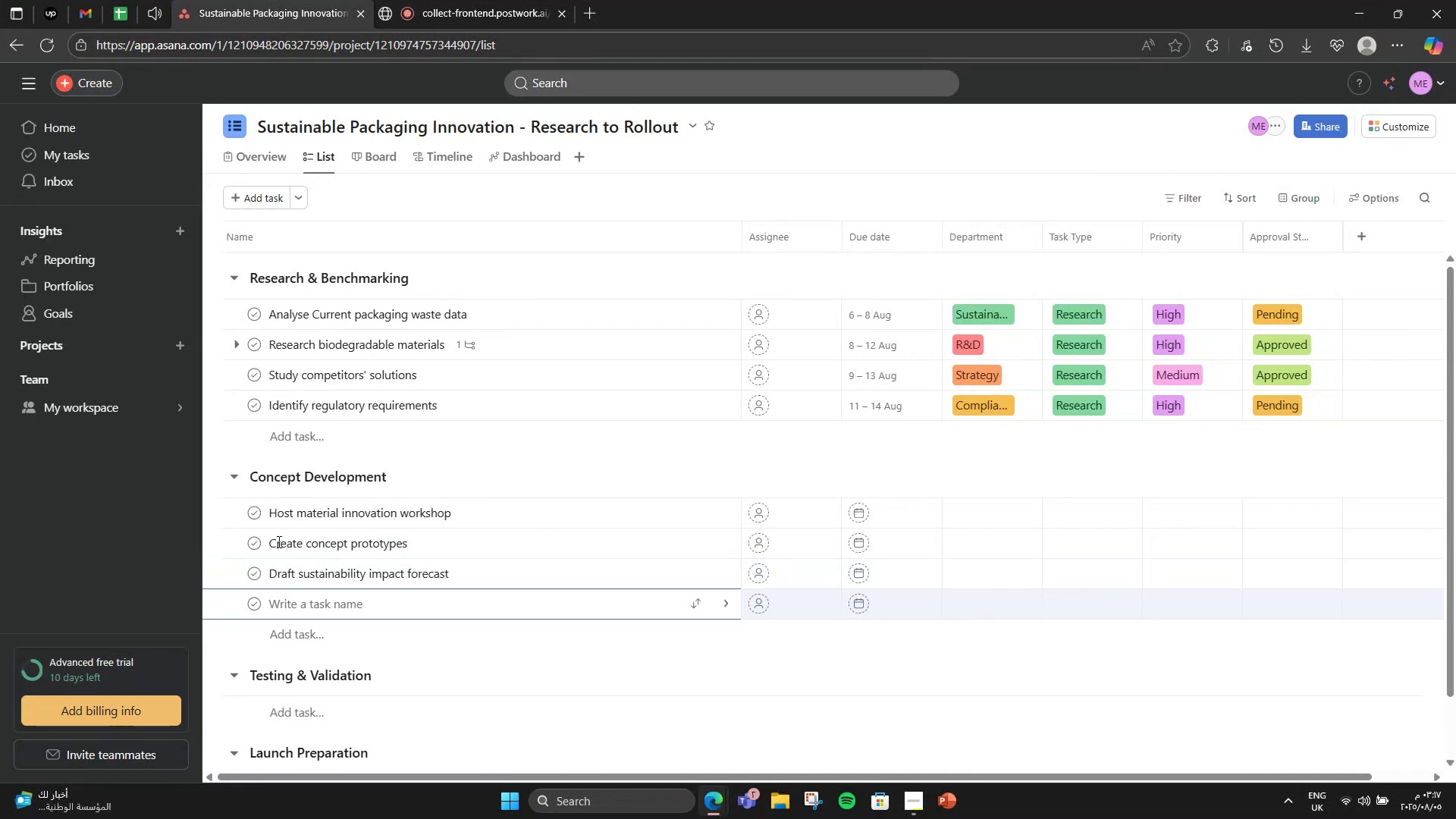 
type(Internal presentation of concepts)
 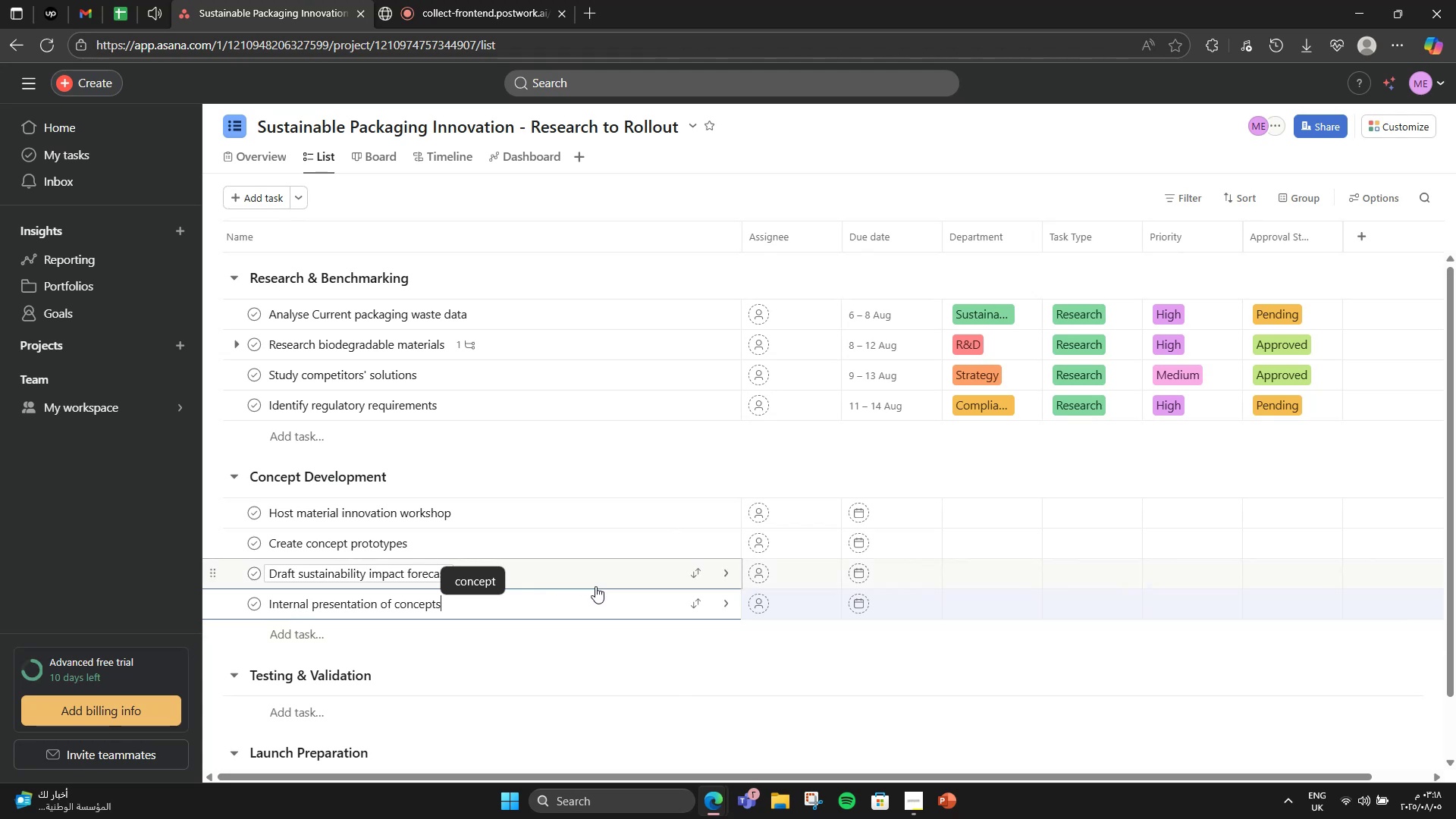 
left_click([595, 596])
 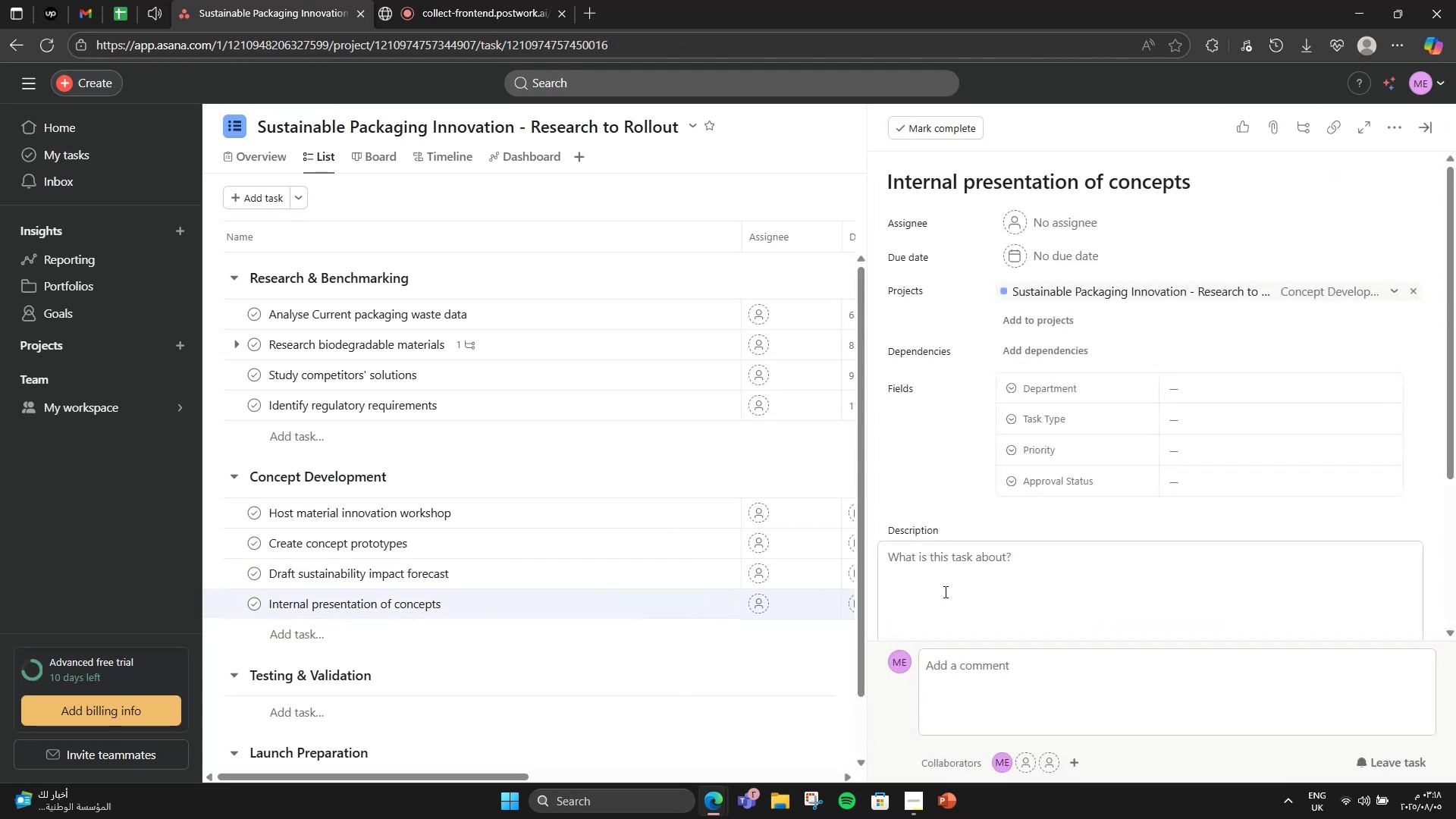 
scroll: coordinate [940, 623], scroll_direction: down, amount: 2.0
 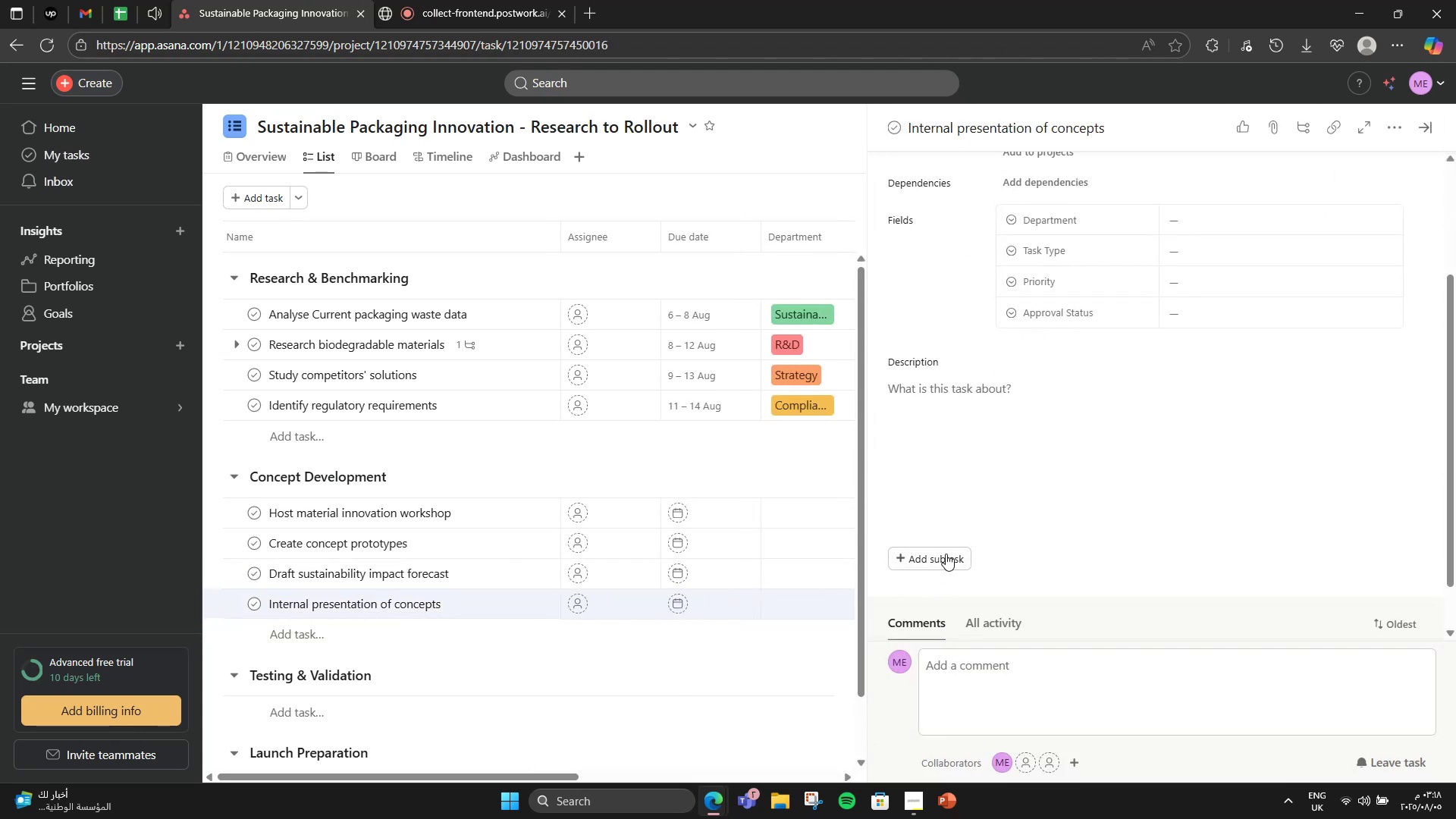 
left_click([946, 554])
 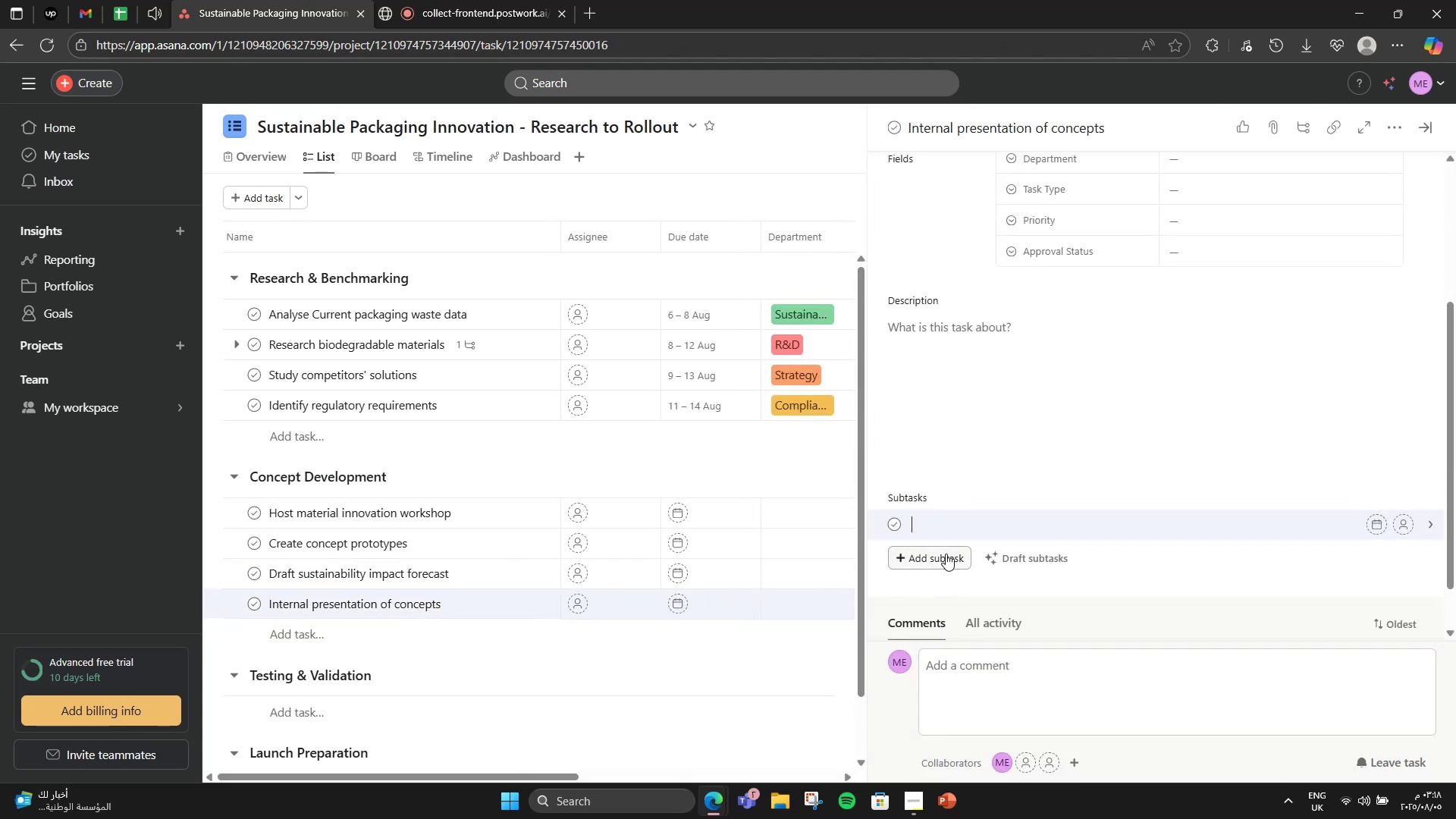 
type(Prep slides)
 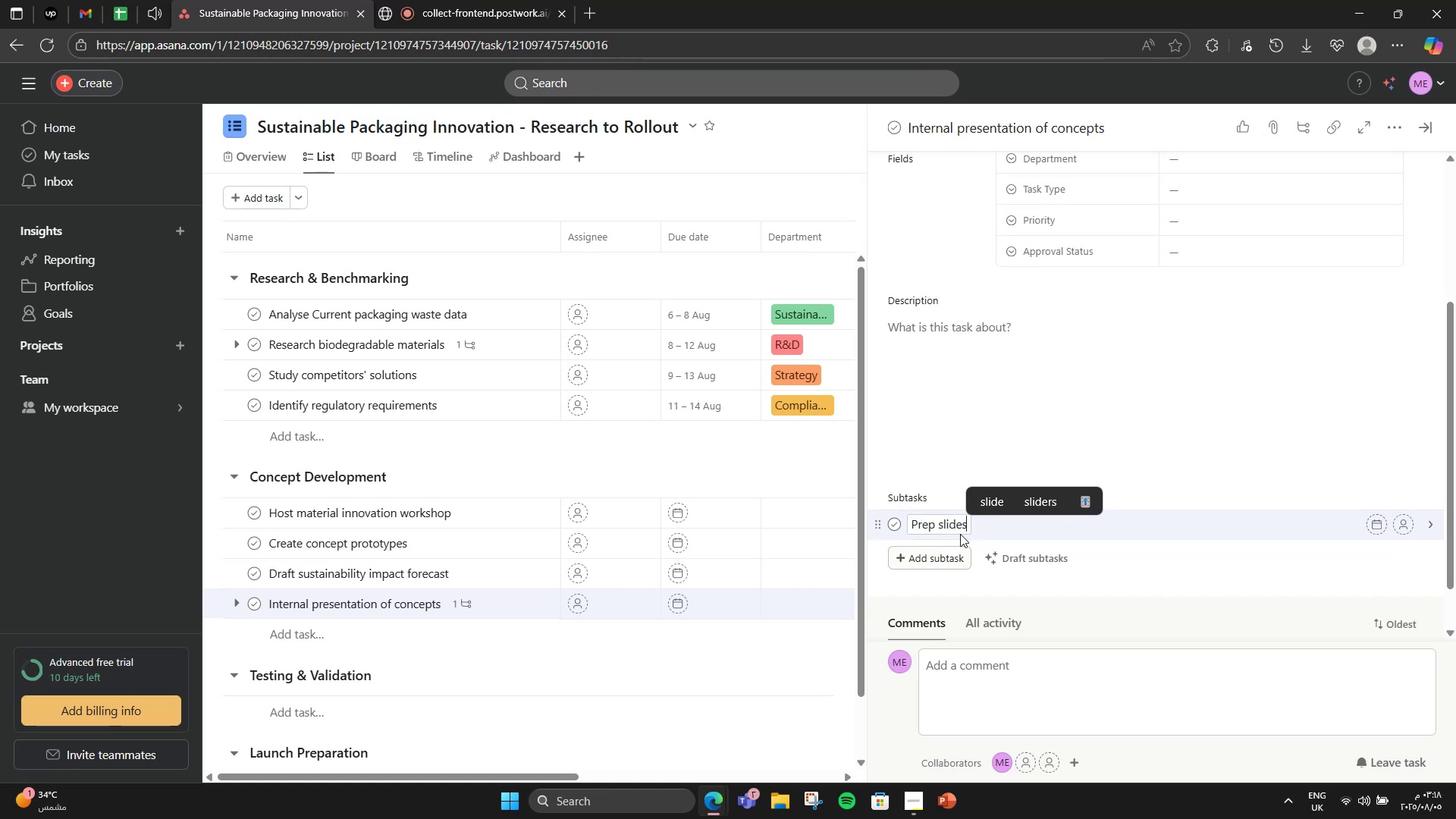 
left_click([1037, 439])
 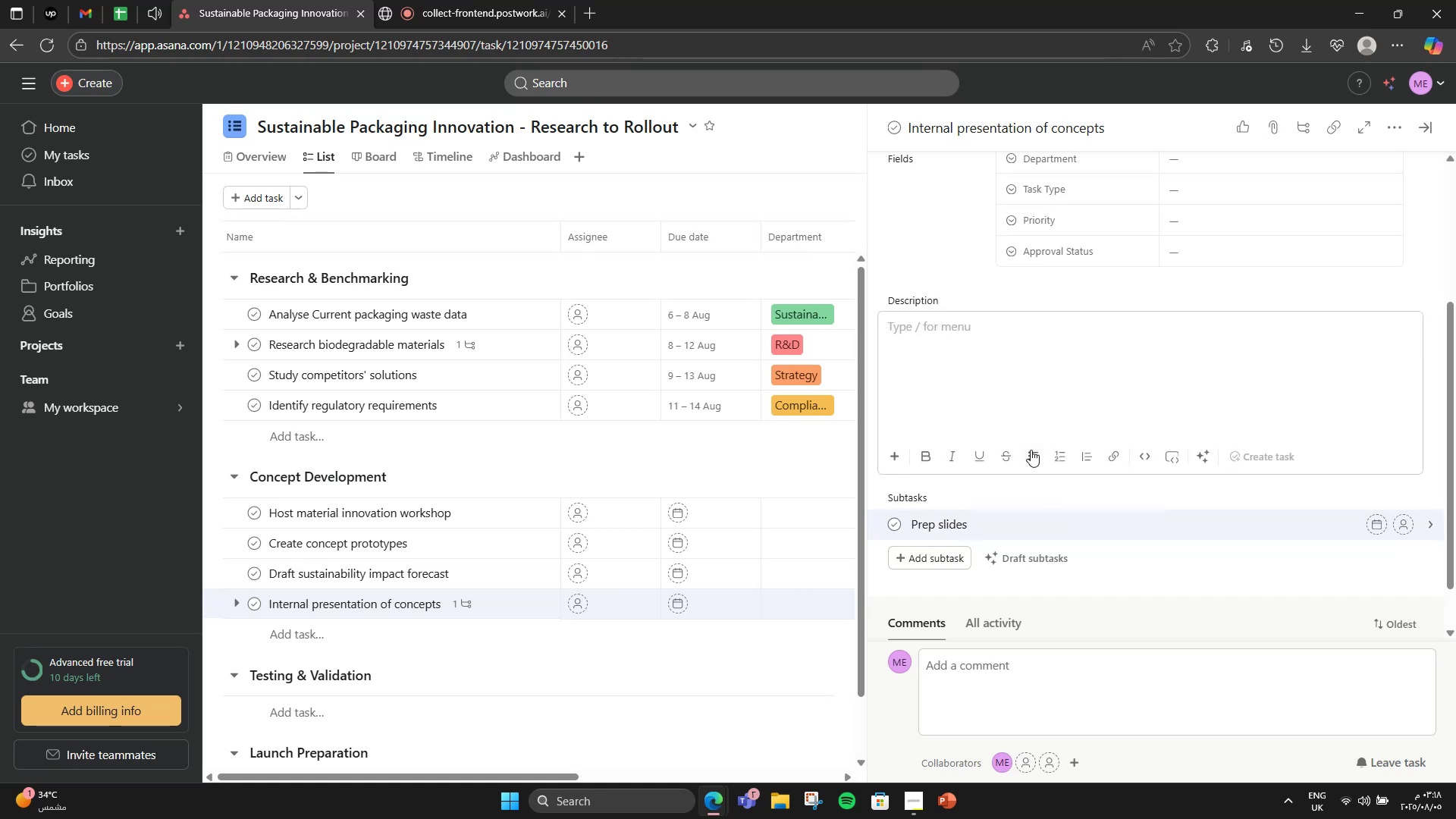 
type(Present to leadership)
 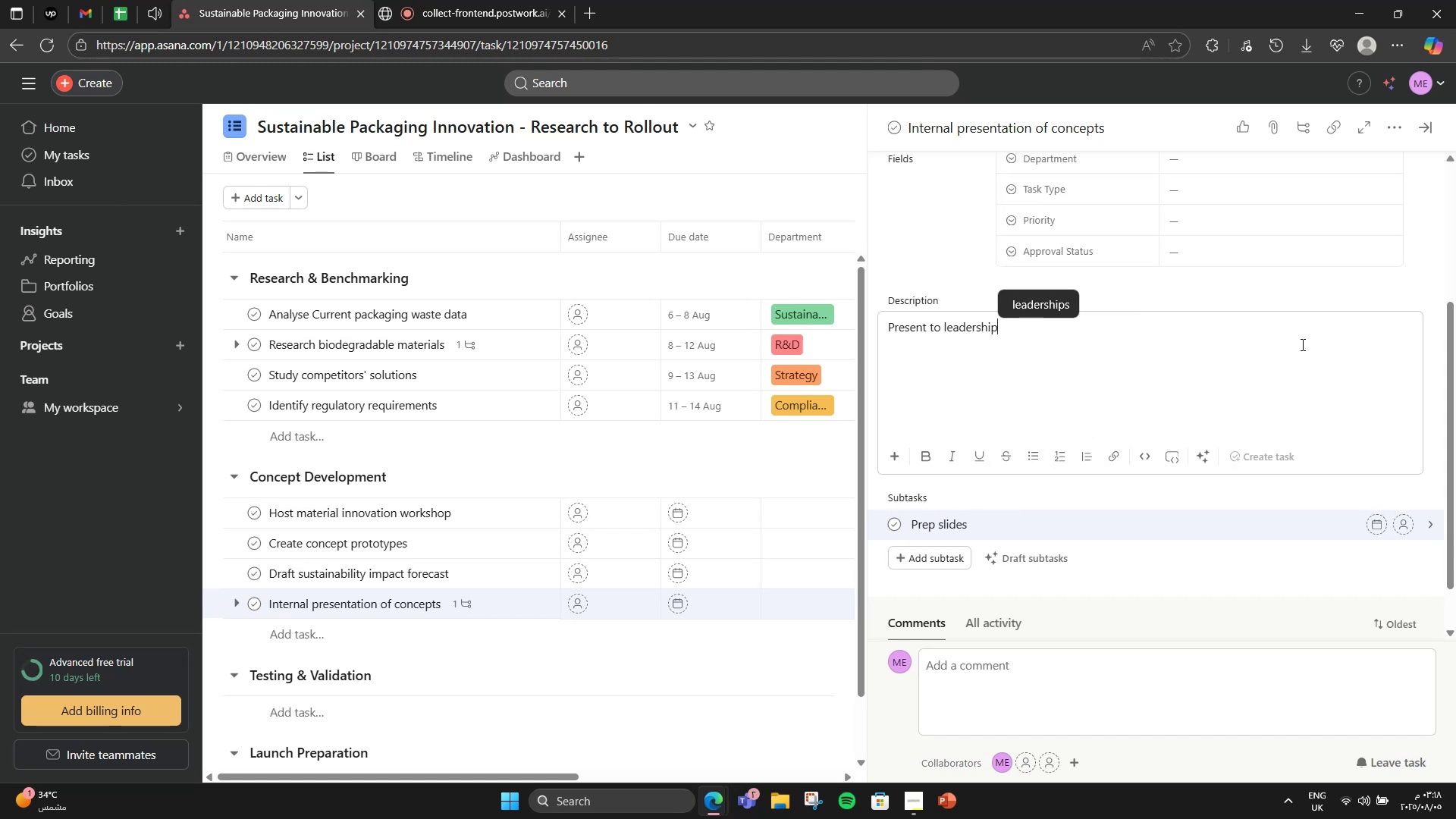 
scroll: coordinate [1207, 230], scroll_direction: up, amount: 3.0
 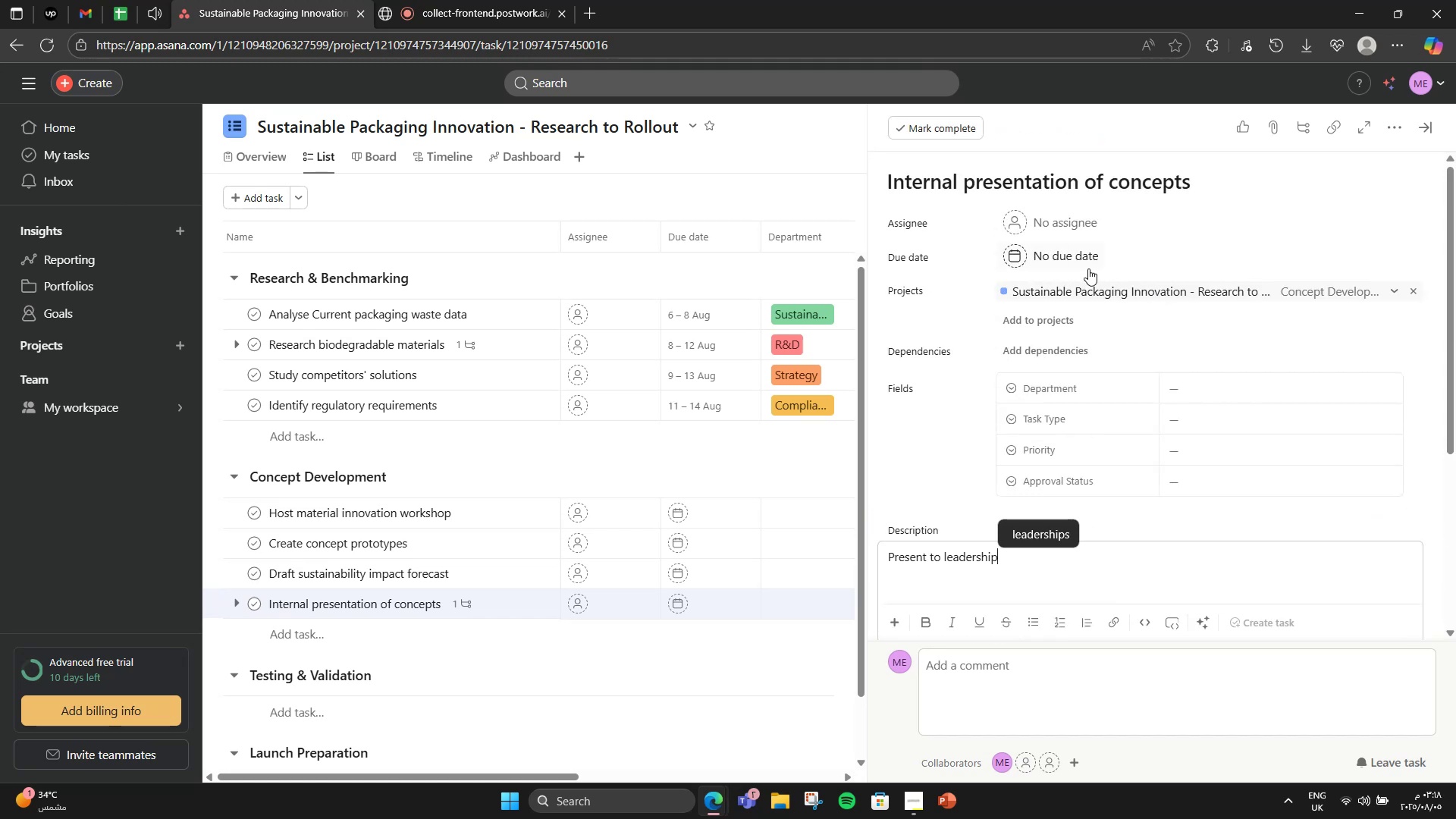 
left_click([1088, 268])
 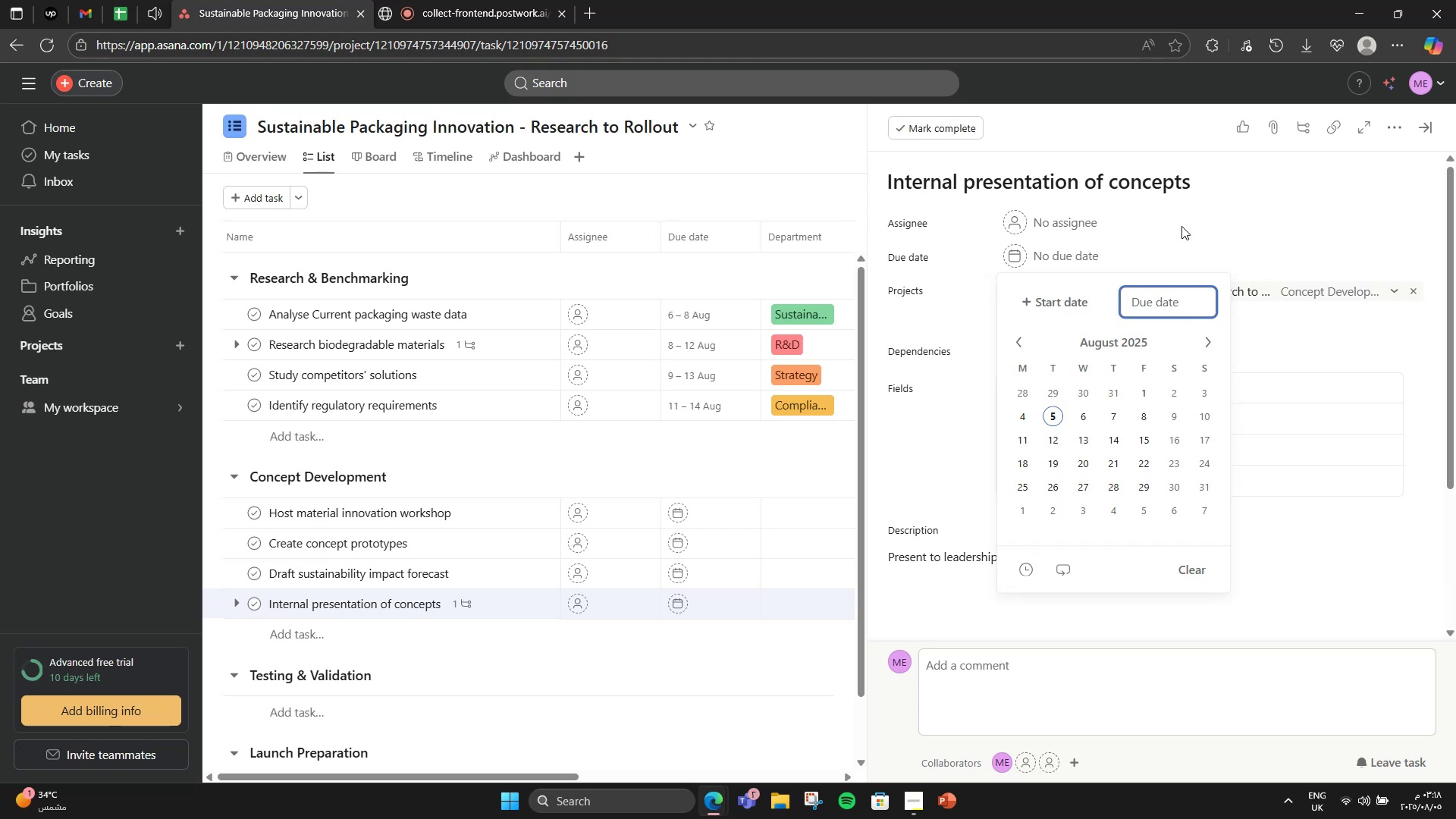 
left_click([1092, 306])
 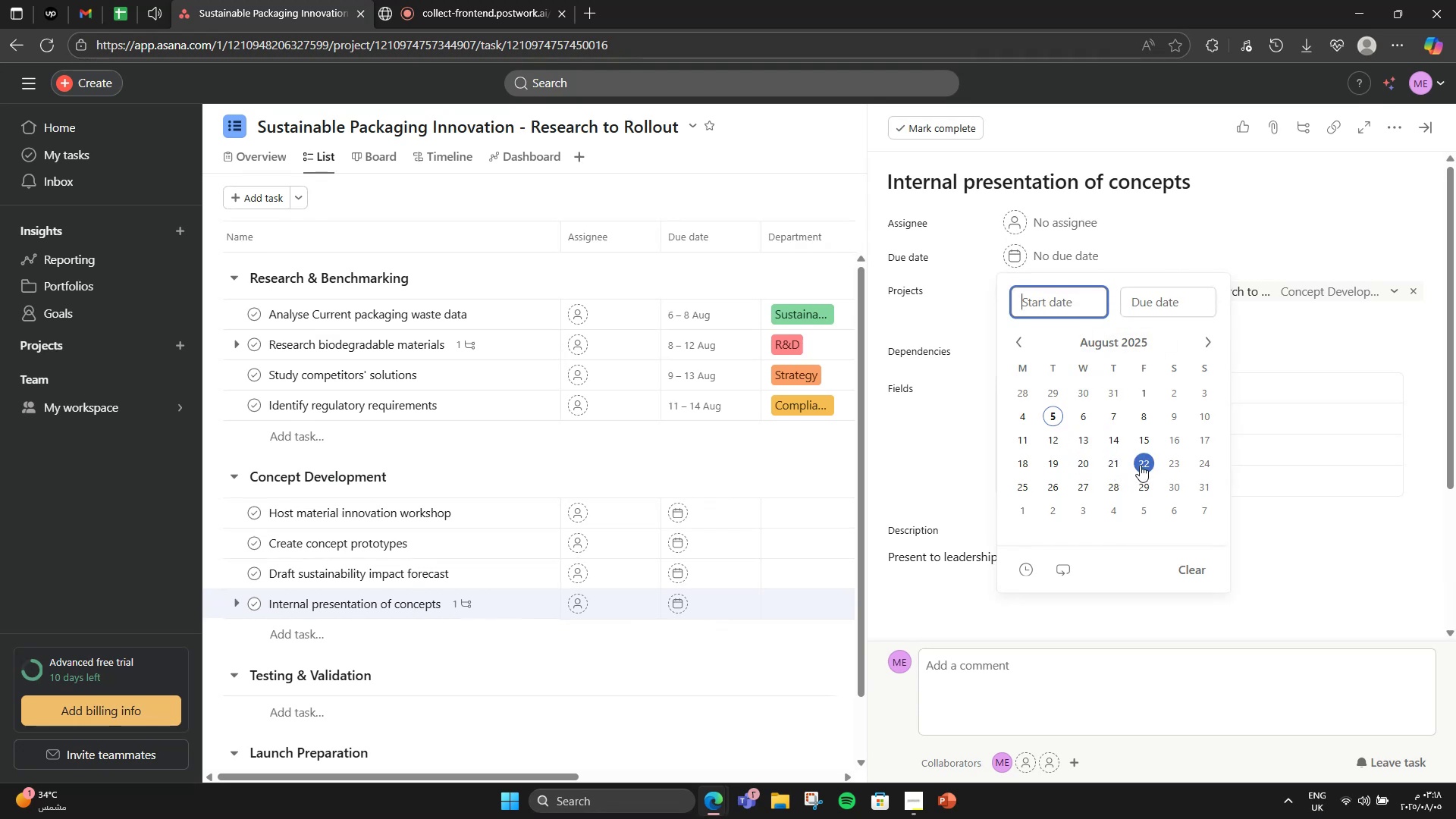 
double_click([1189, 466])
 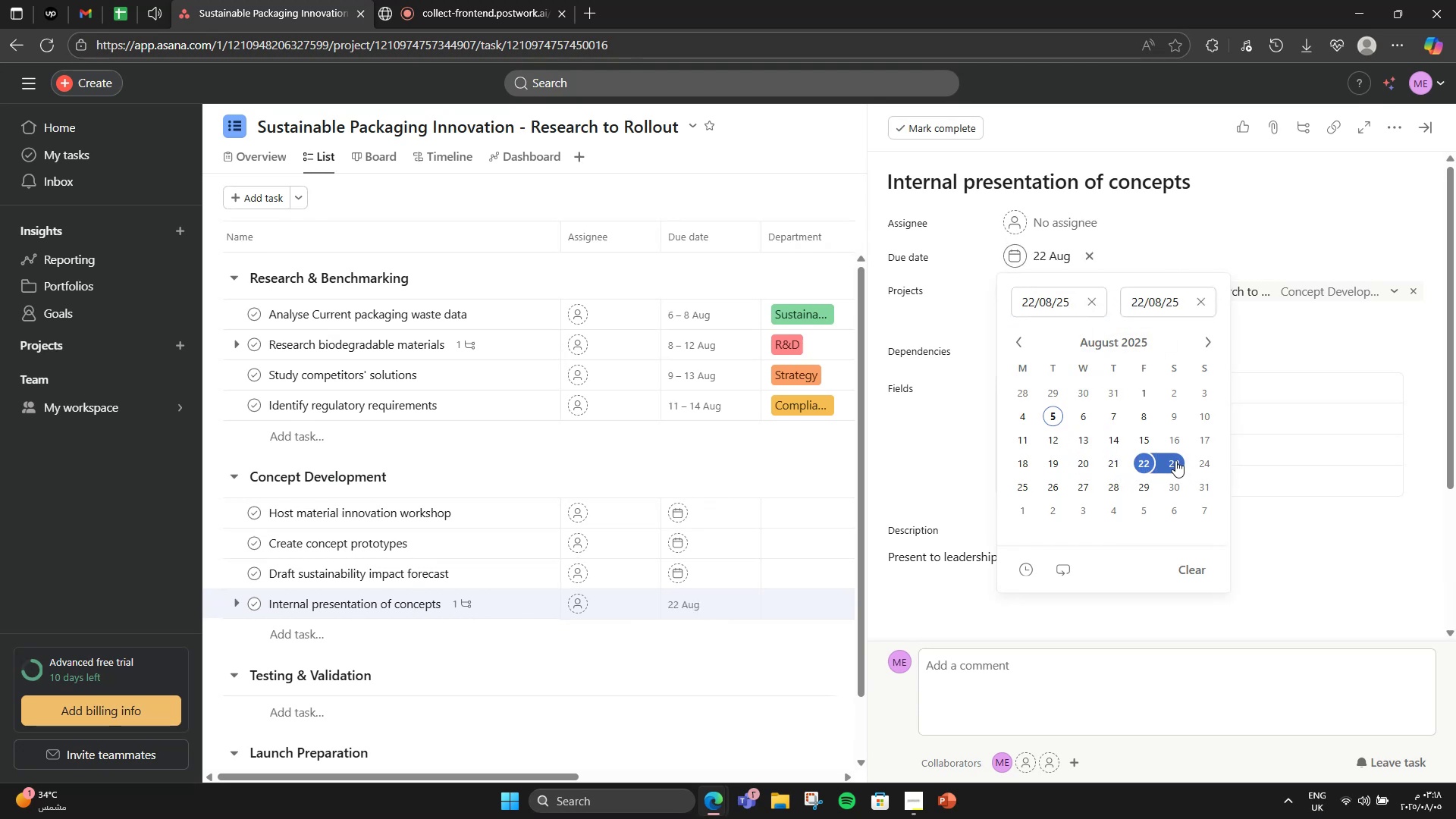 
triple_click([1174, 460])
 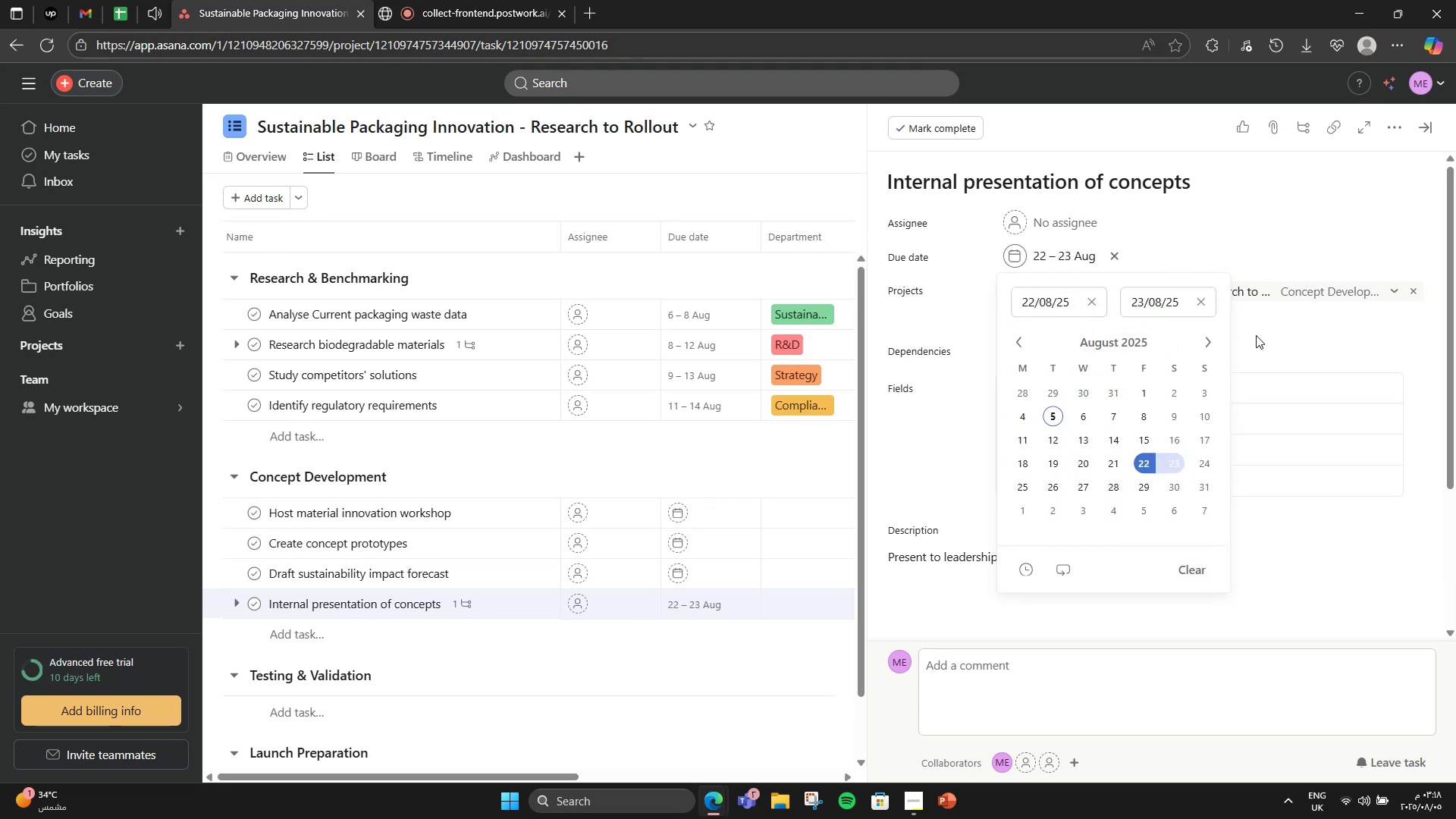 
left_click([1256, 335])
 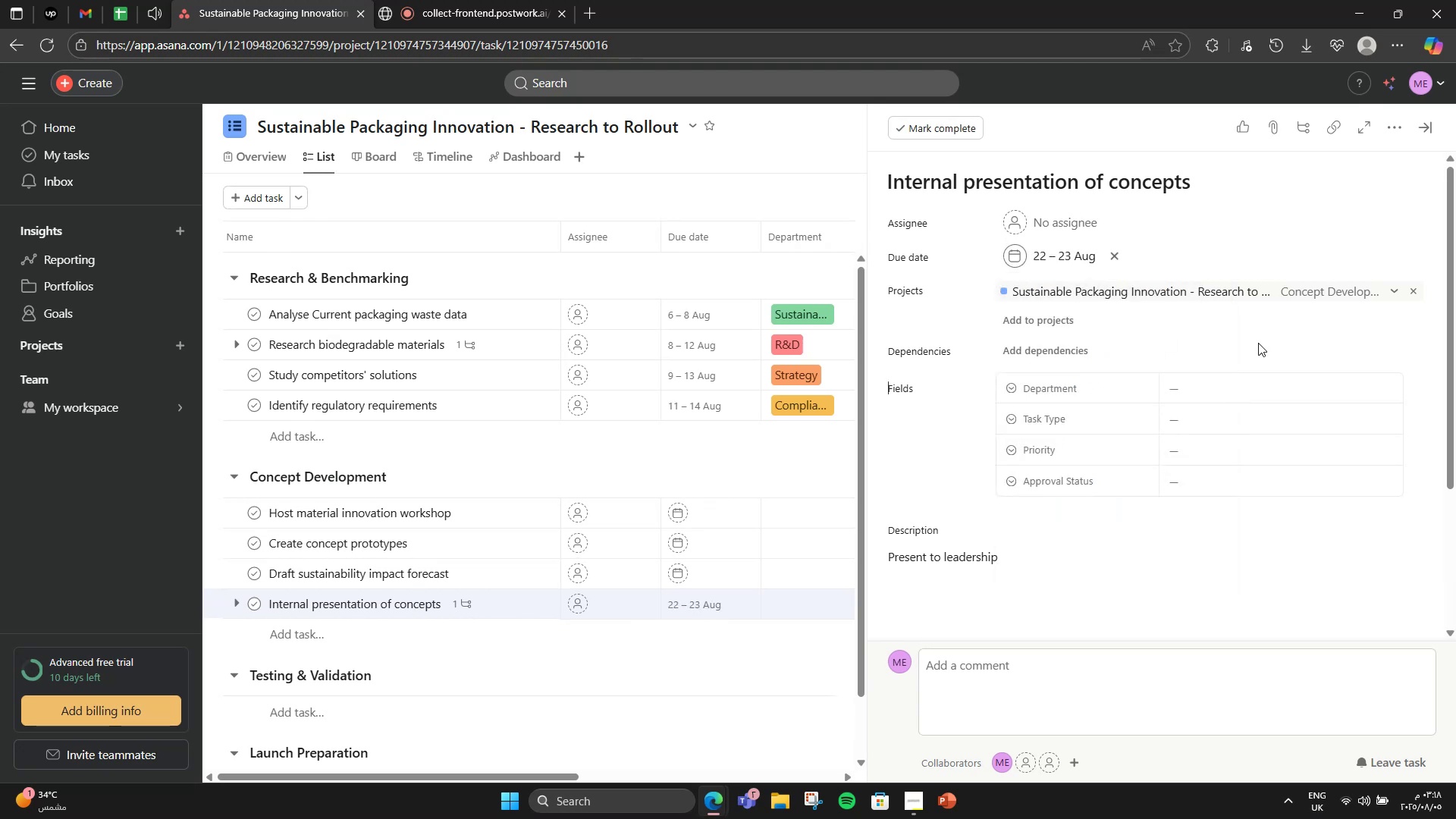 
mouse_move([1243, 380])
 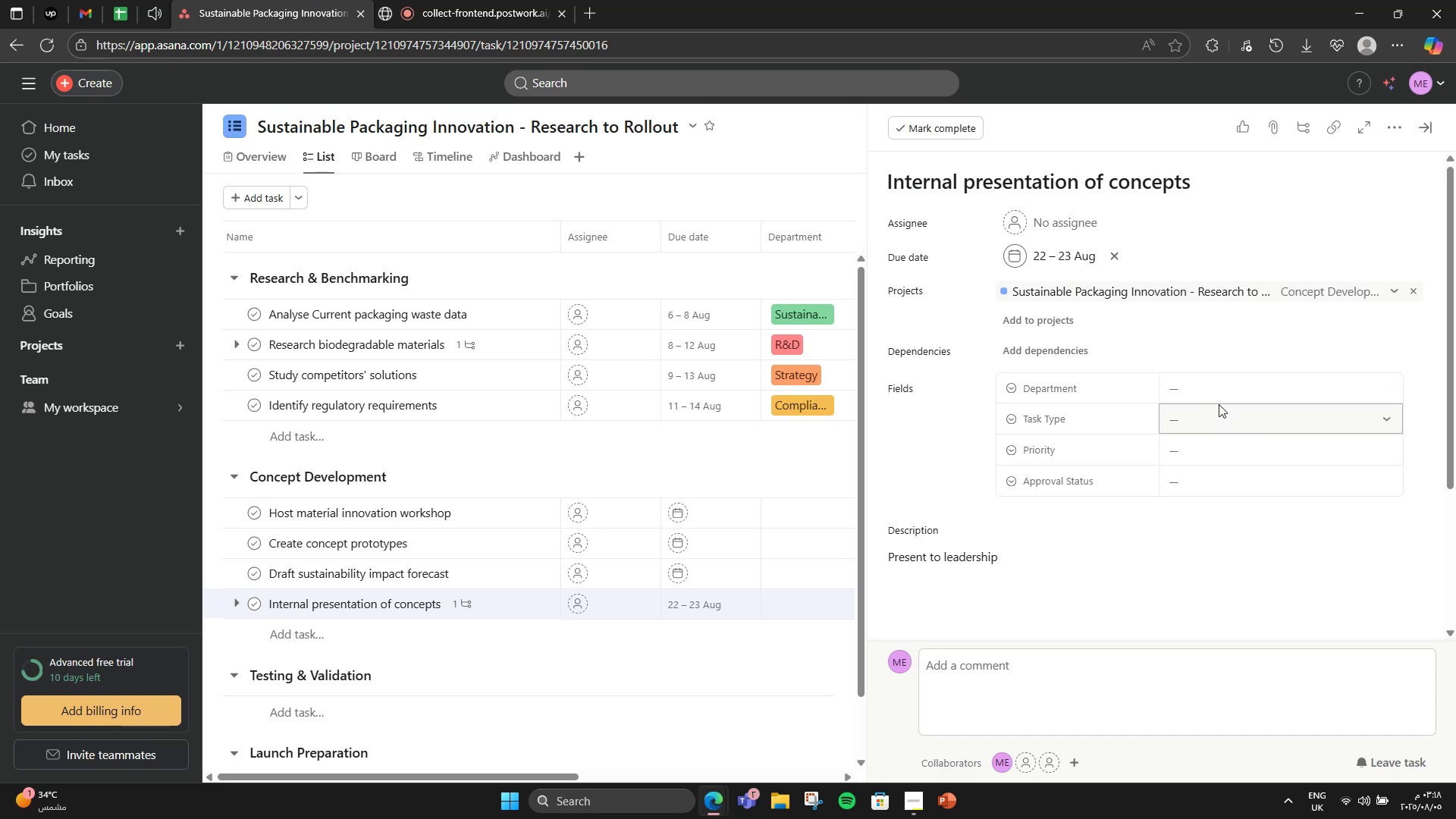 
left_click([1219, 390])
 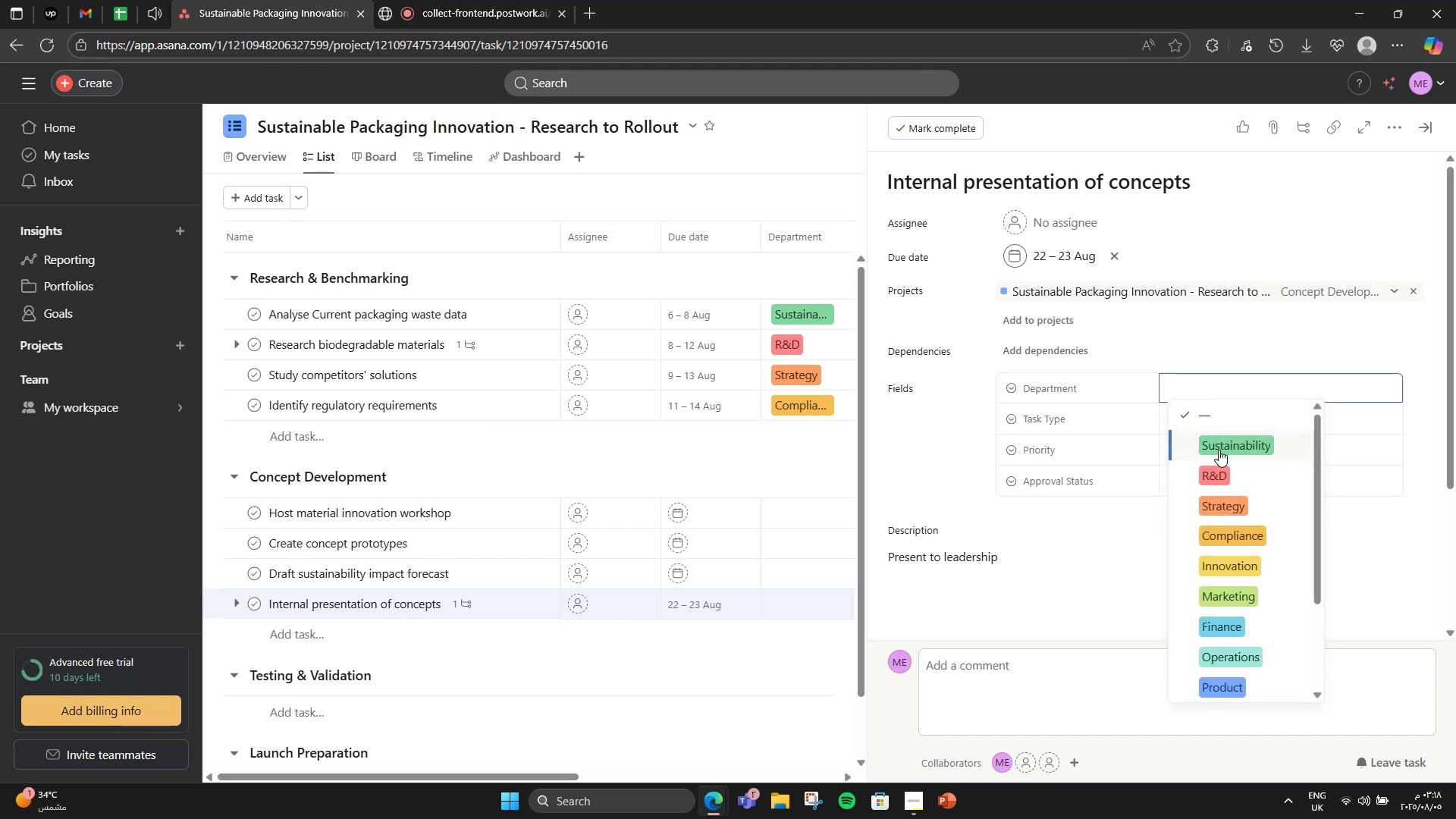 
left_click_drag(start_coordinate=[1219, 450], to_coordinate=[1235, 531])
 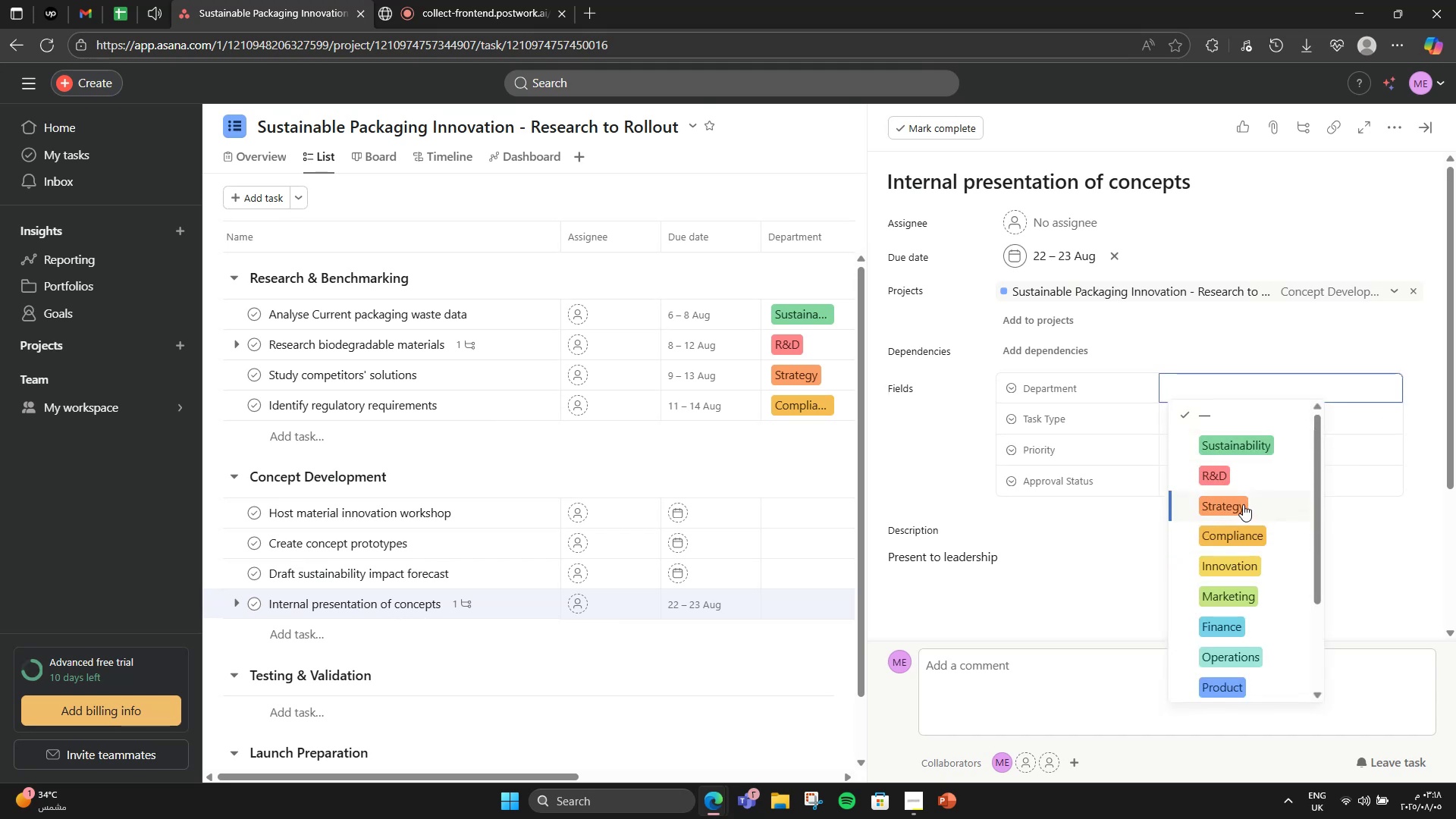 
left_click([1243, 504])
 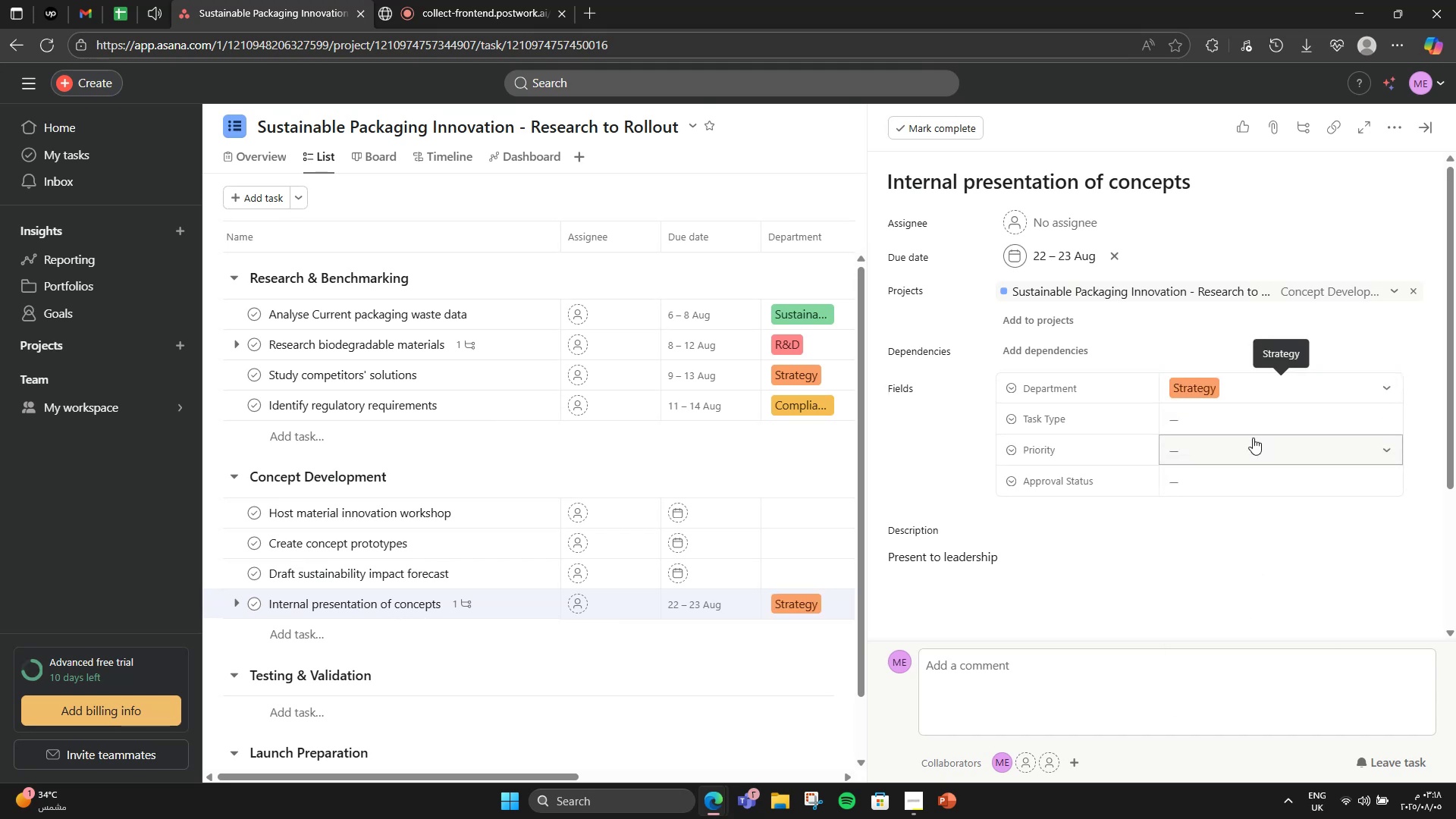 
left_click([1256, 424])
 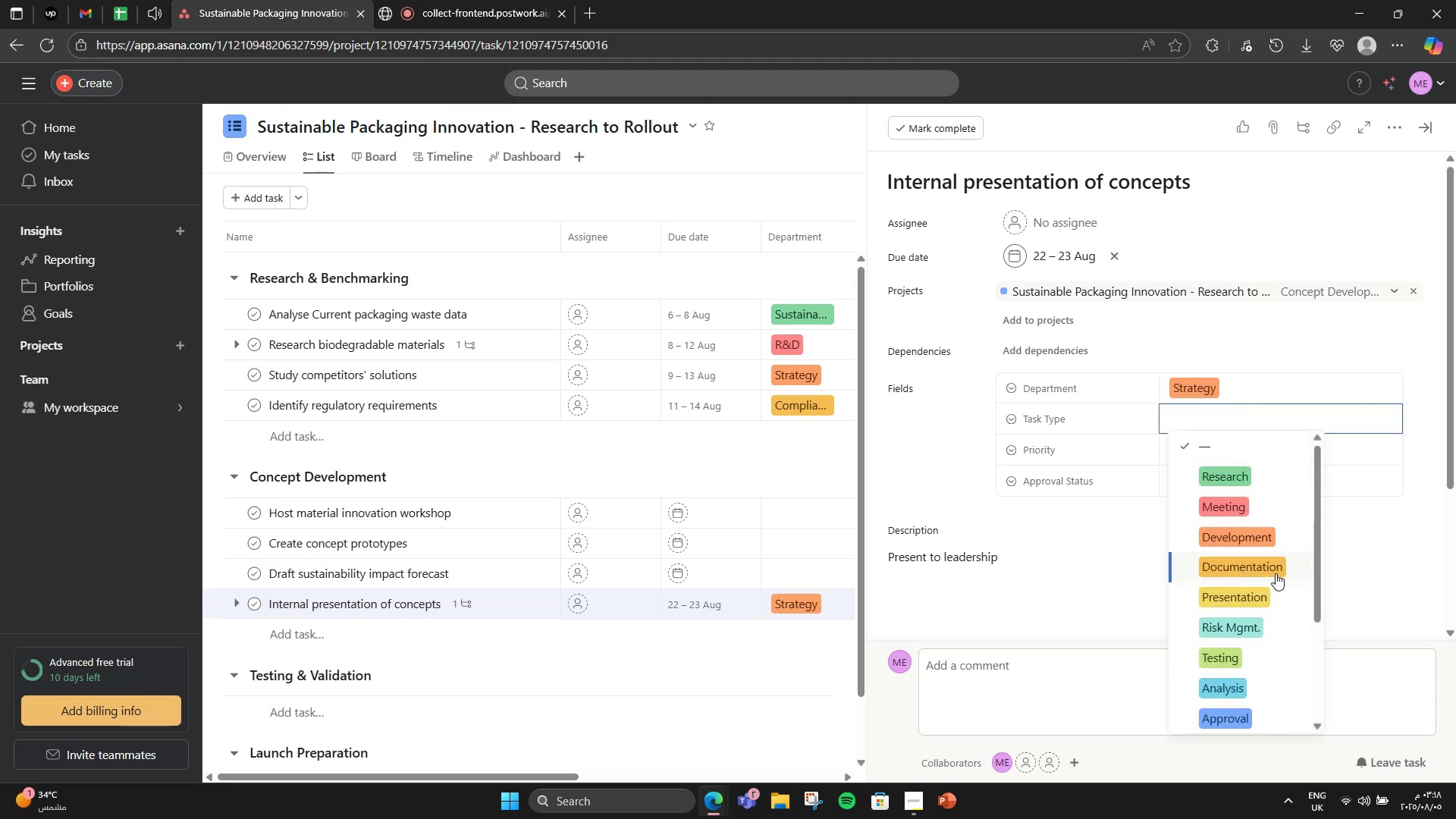 
left_click([1269, 598])
 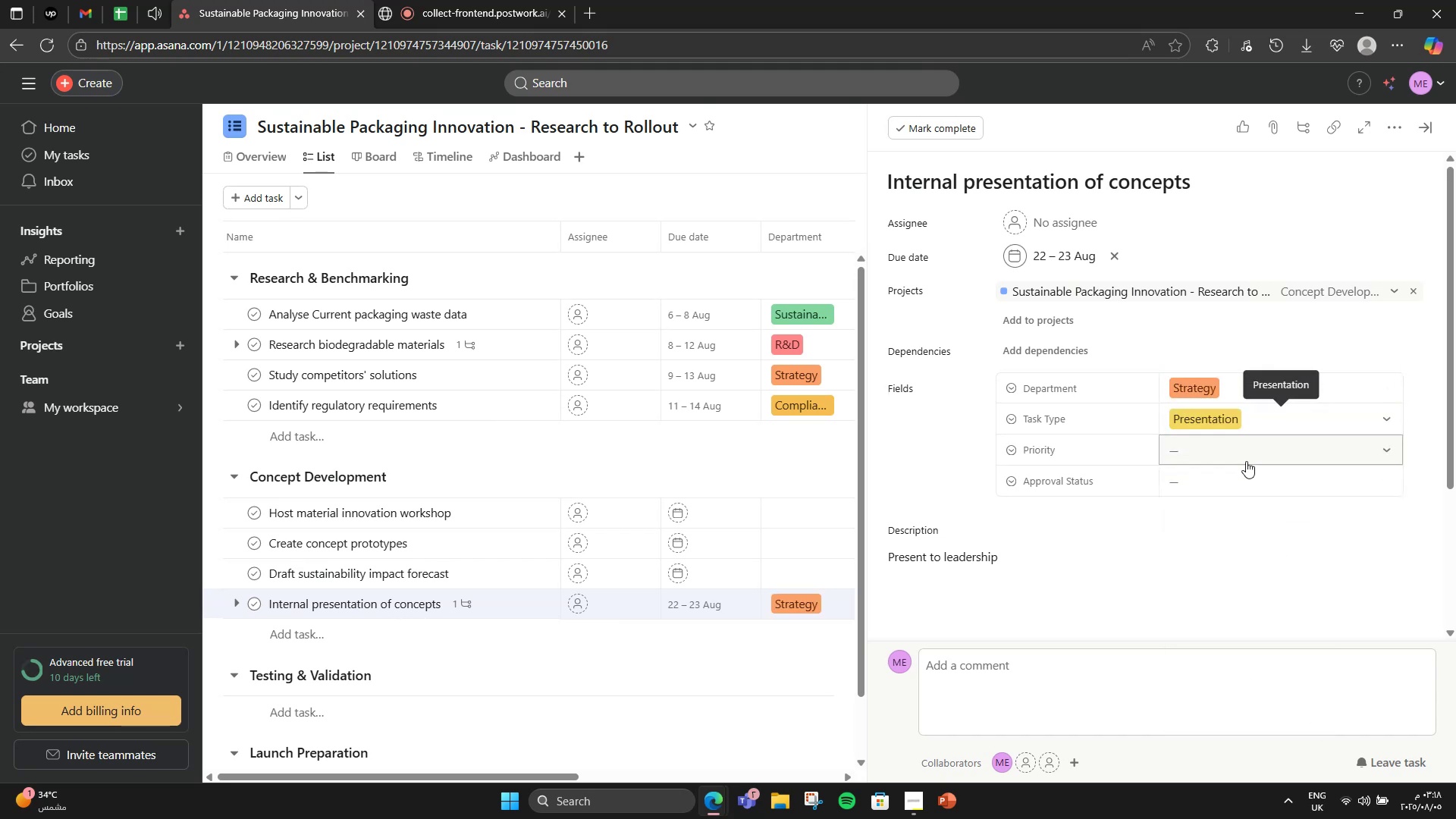 
left_click([1246, 461])
 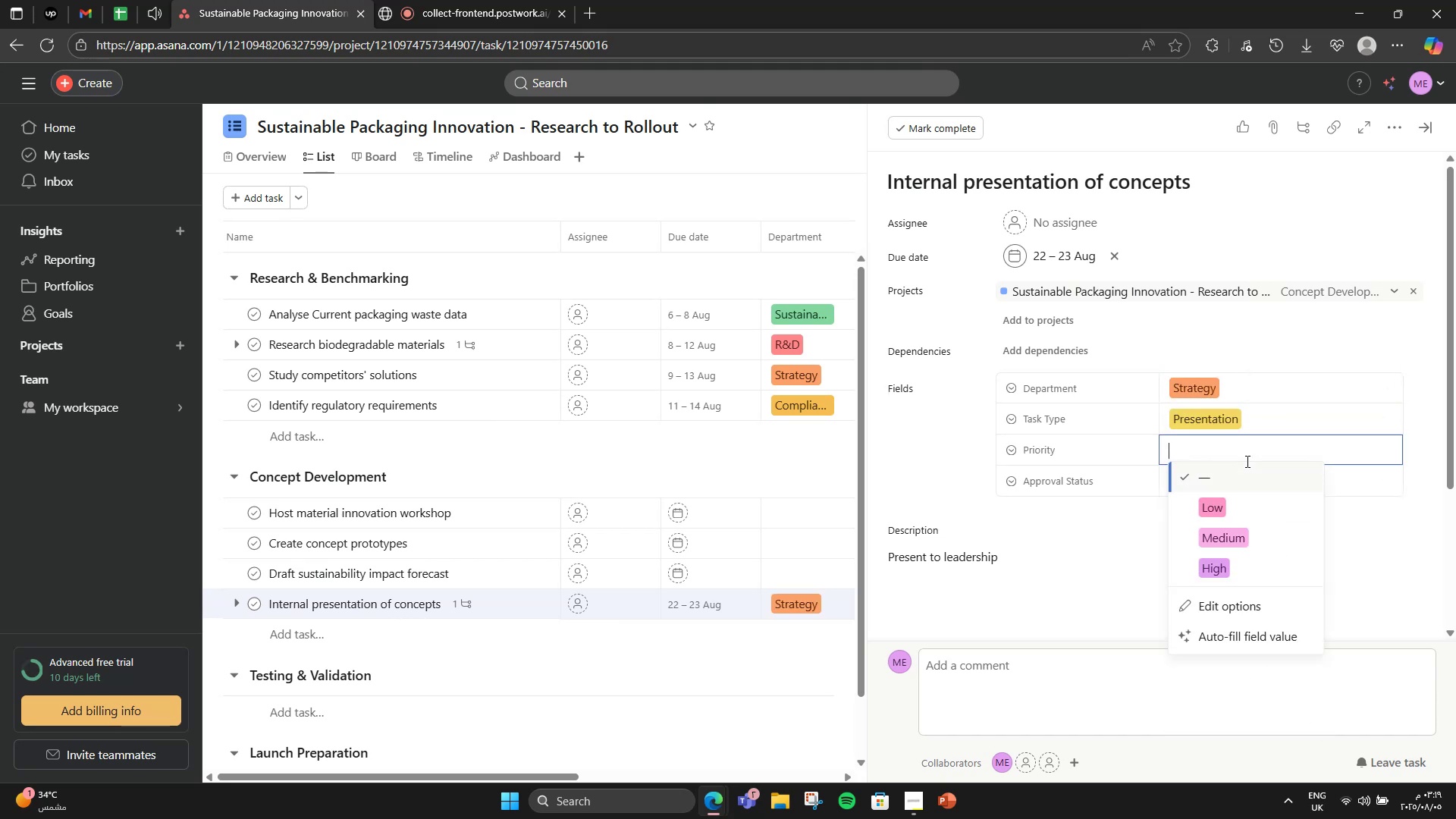 
left_click([1278, 540])
 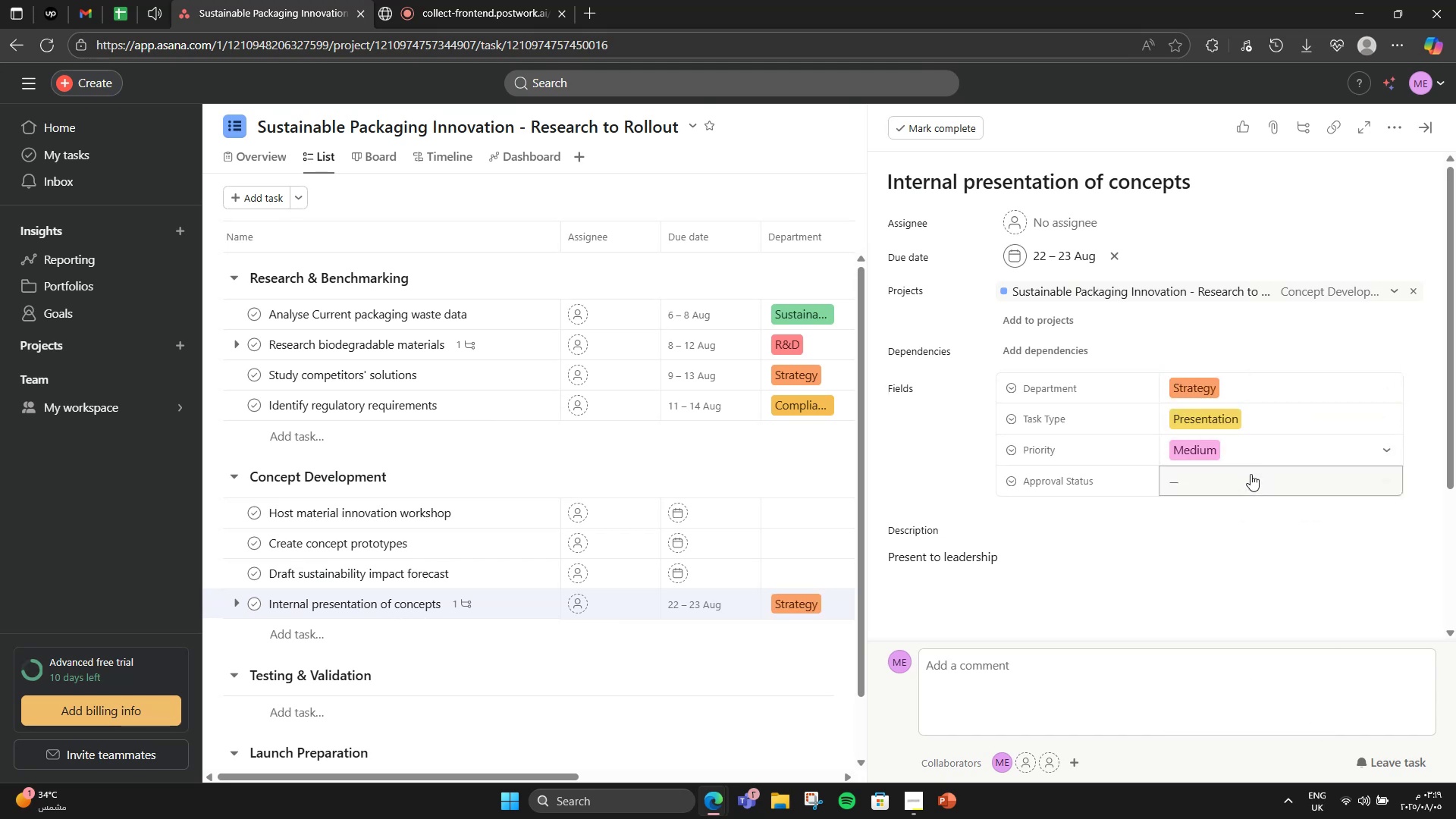 
left_click([1250, 476])
 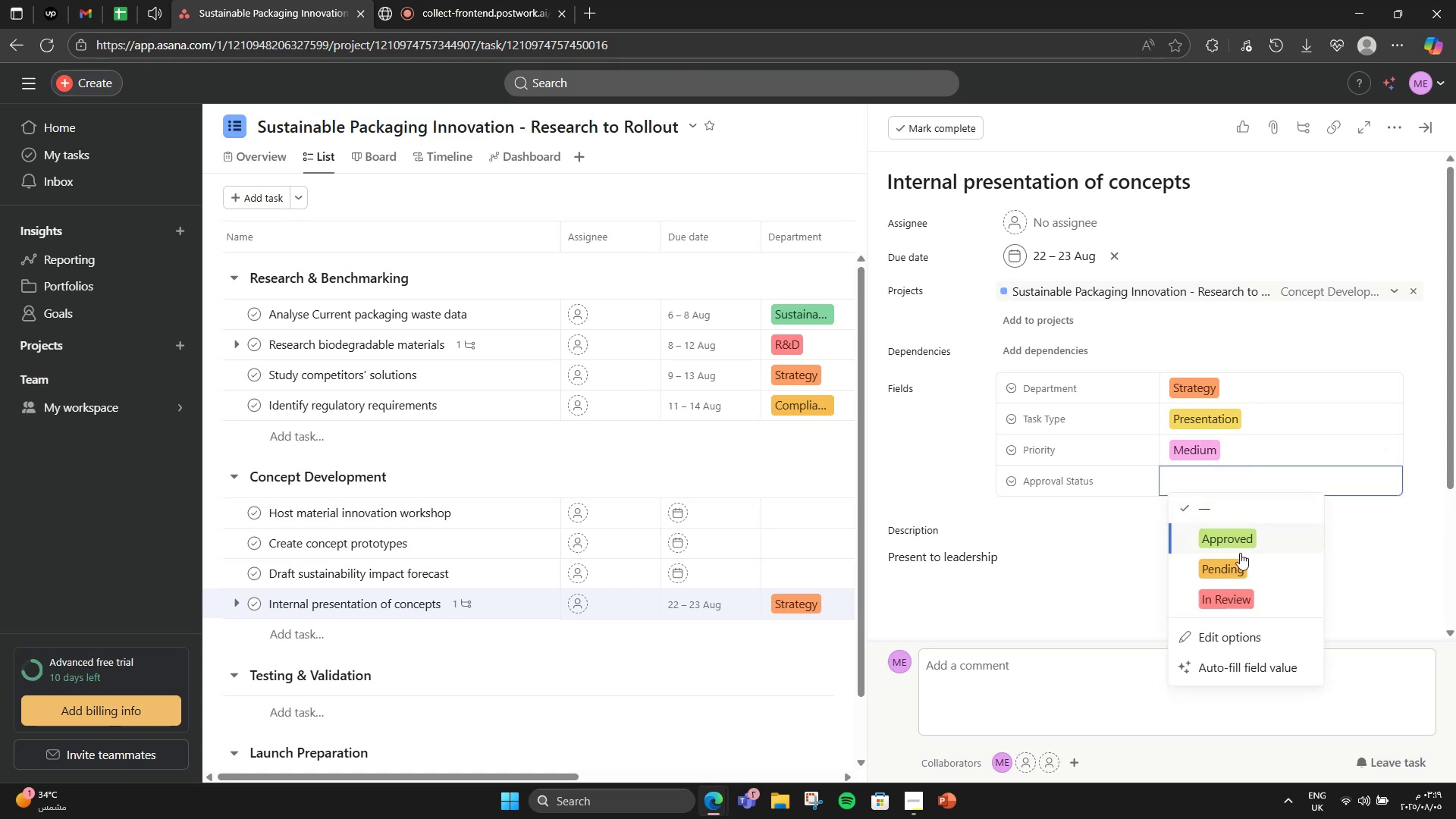 
left_click([1237, 595])
 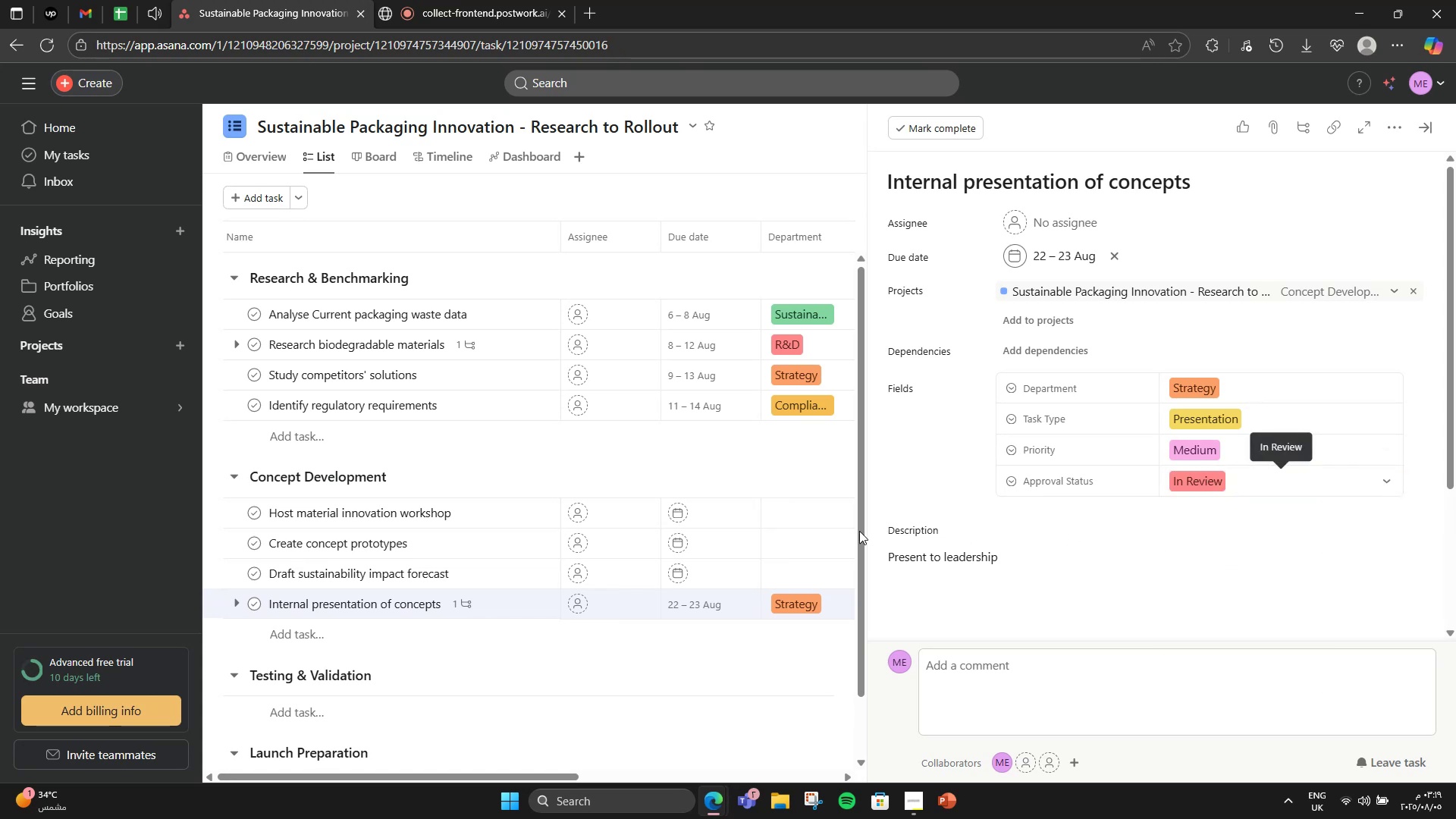 
left_click([668, 474])
 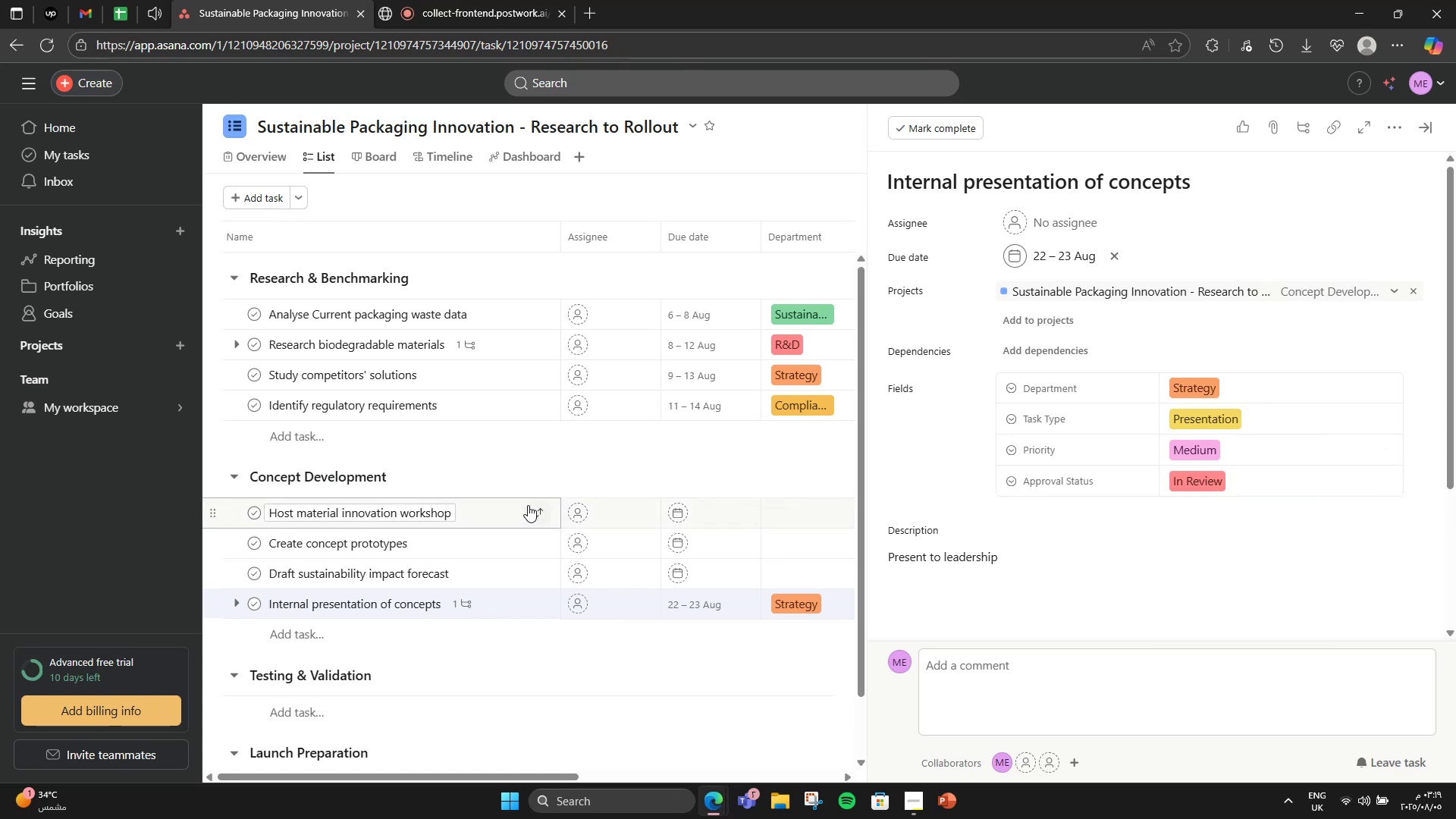 
left_click([507, 507])
 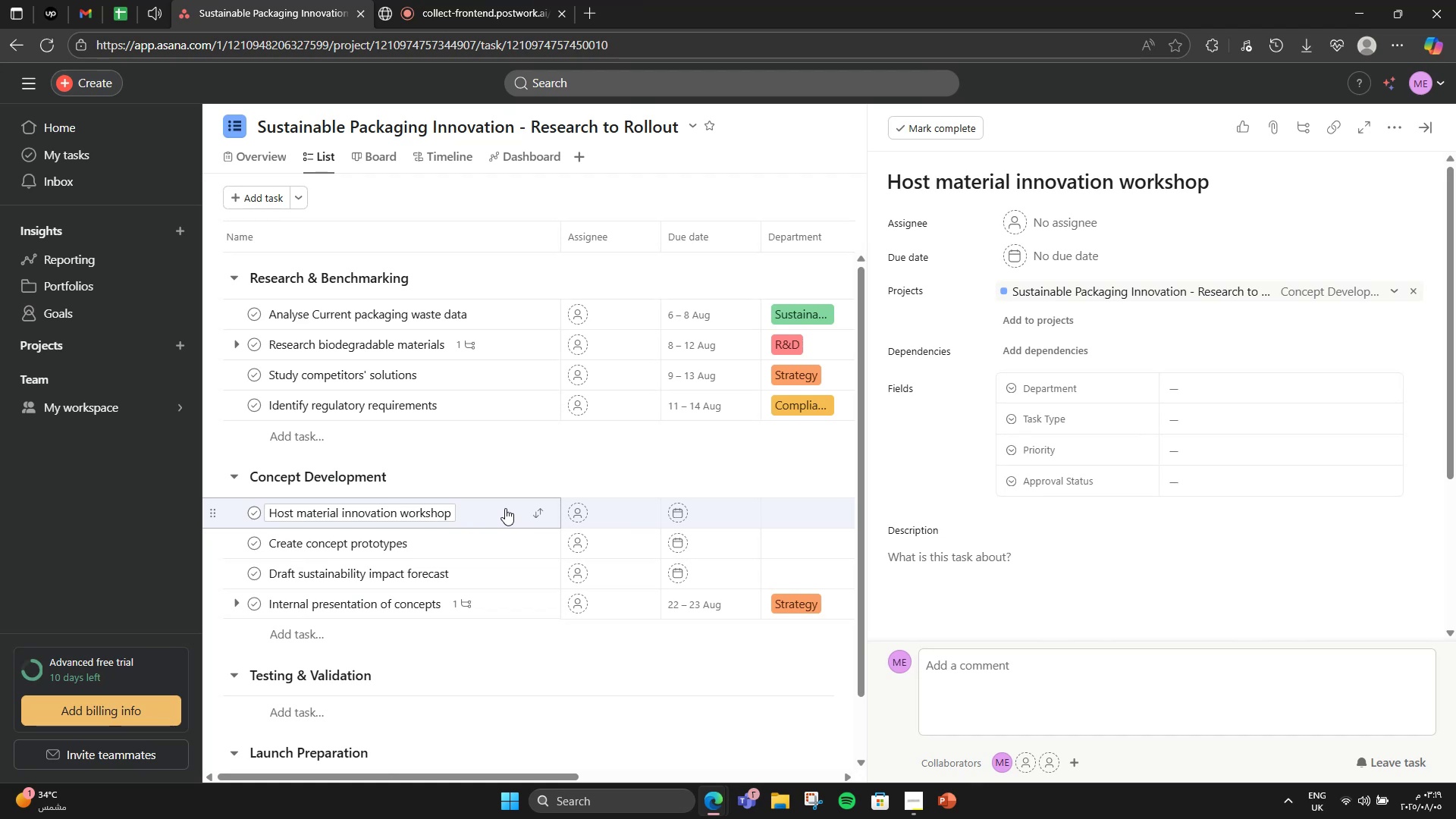 
wait(14.73)
 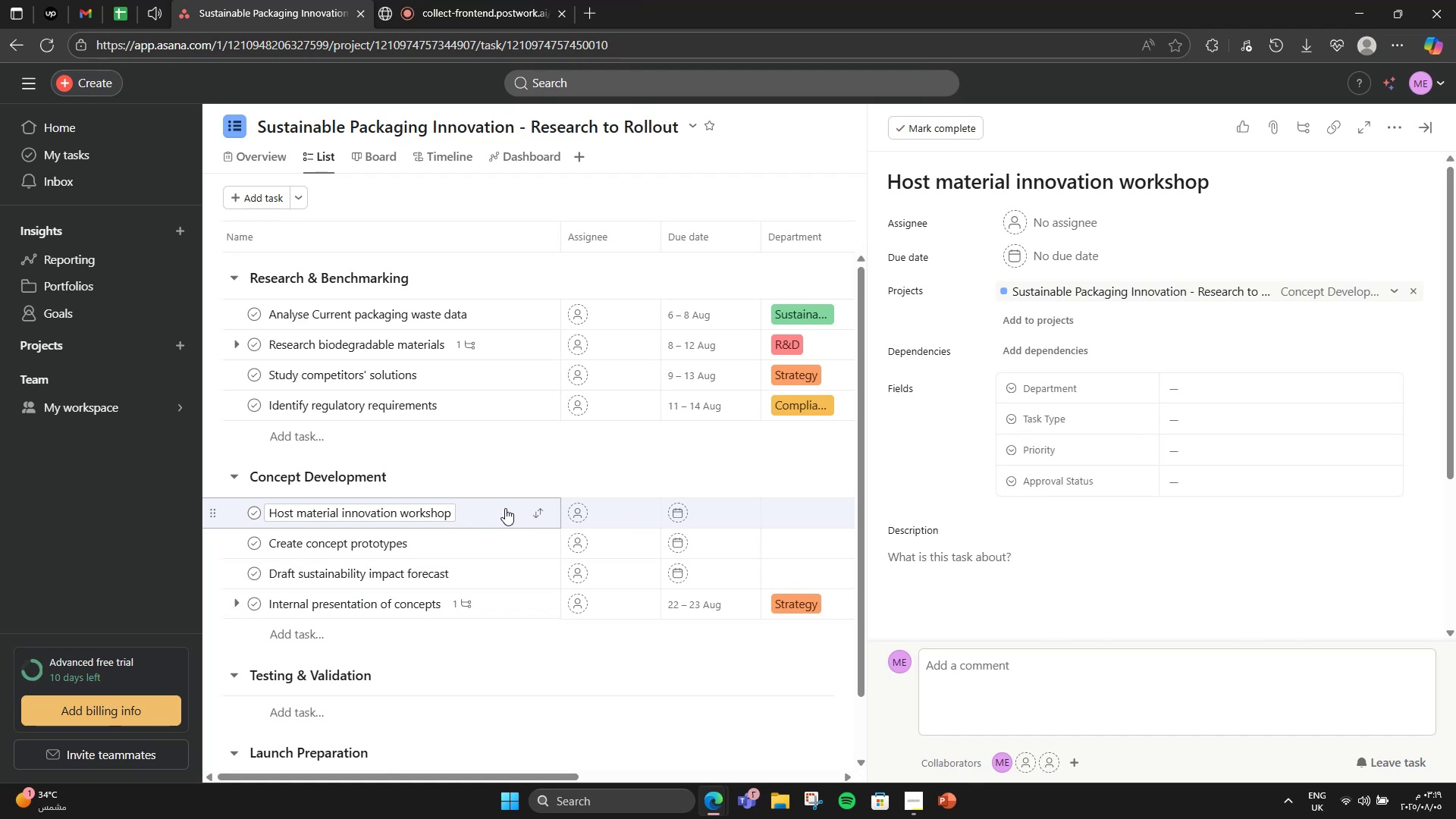 
left_click([975, 618])
 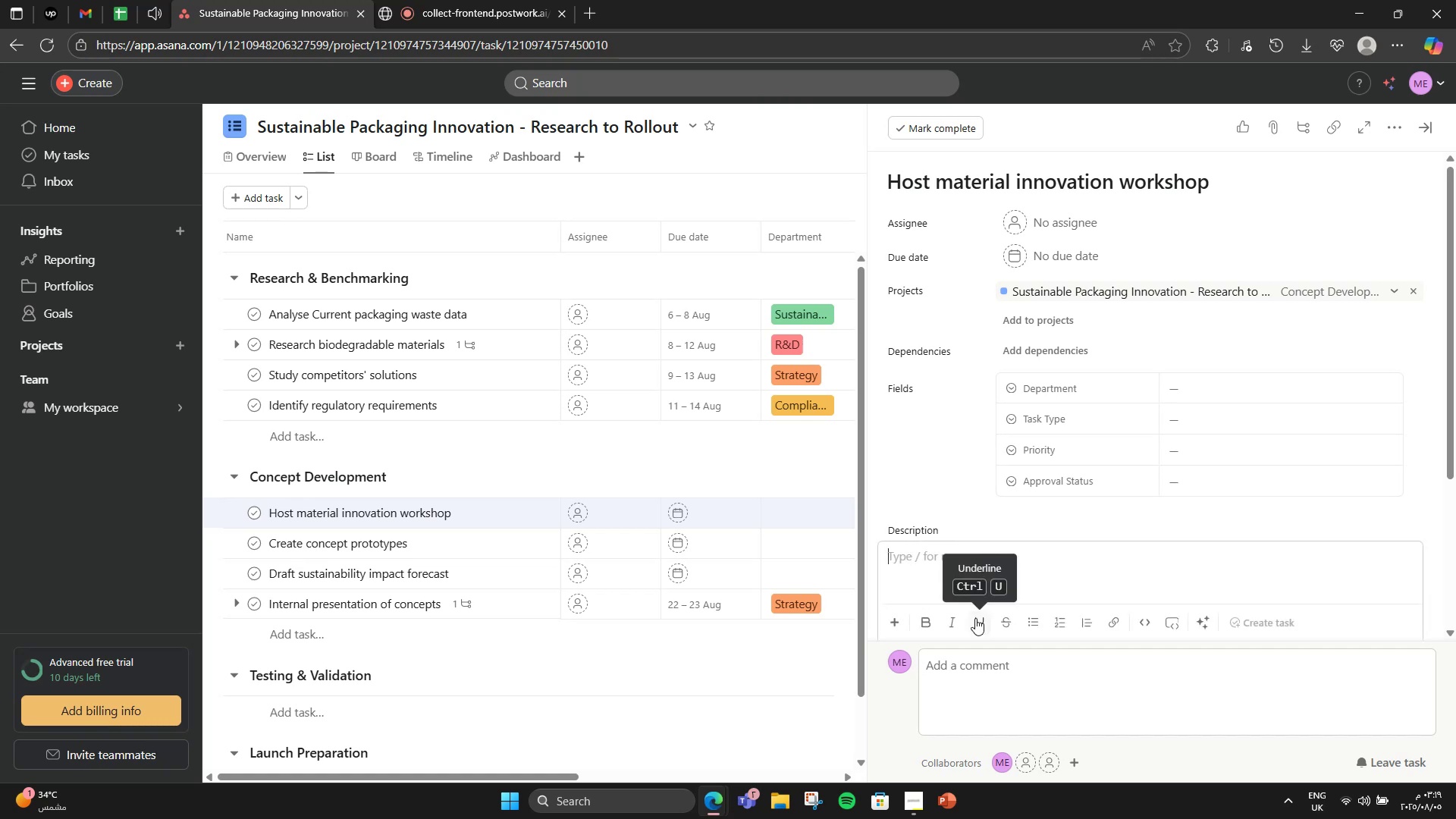 
type(Involo)
key(Backspace)
type(ve R&D, Prdo)
key(Backspace)
key(Backspace)
type(oduct)
 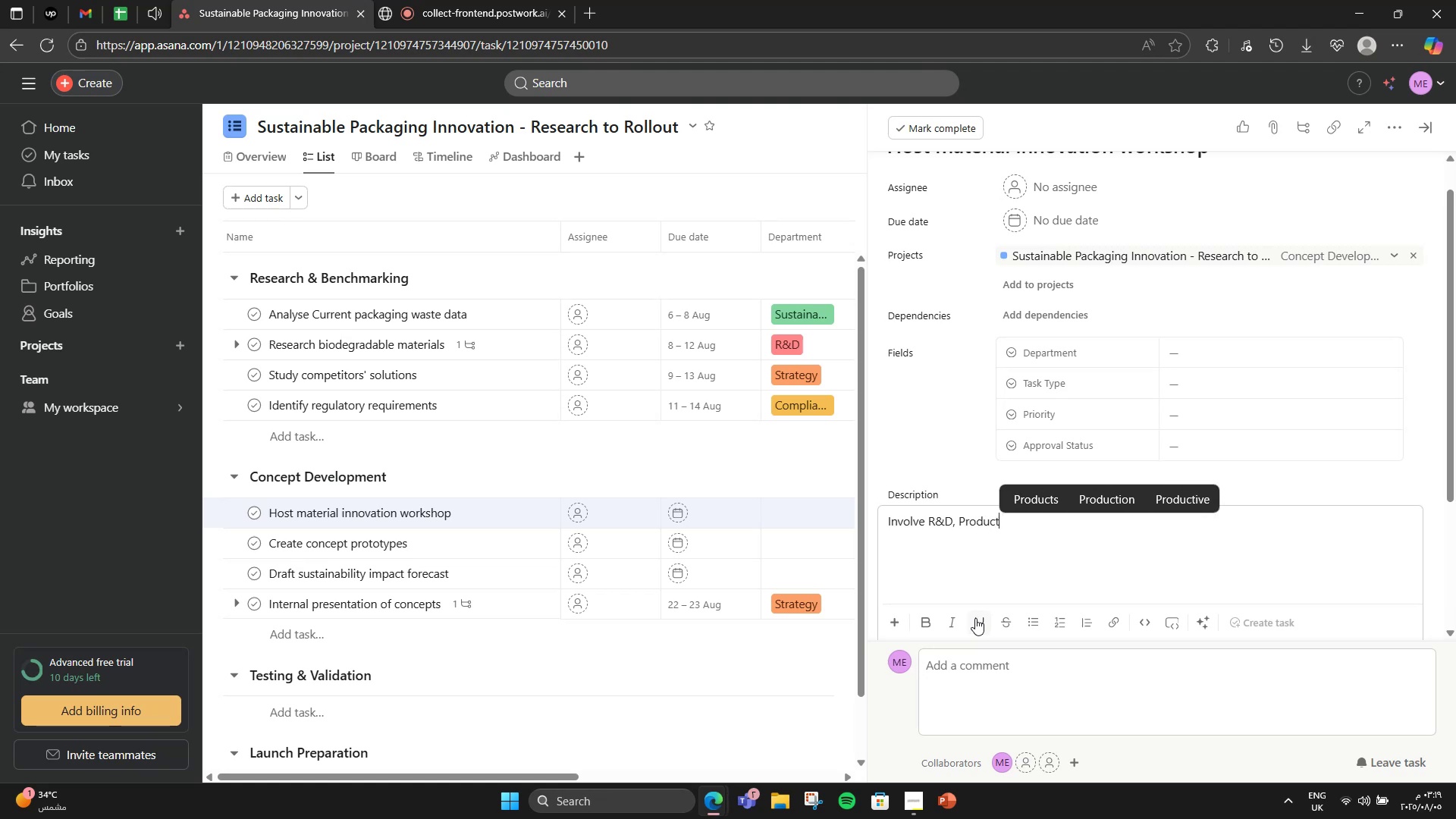 
type(, and m)
key(Backspace)
type(Markke)
key(Backspace)
key(Backspace)
type(eting)
 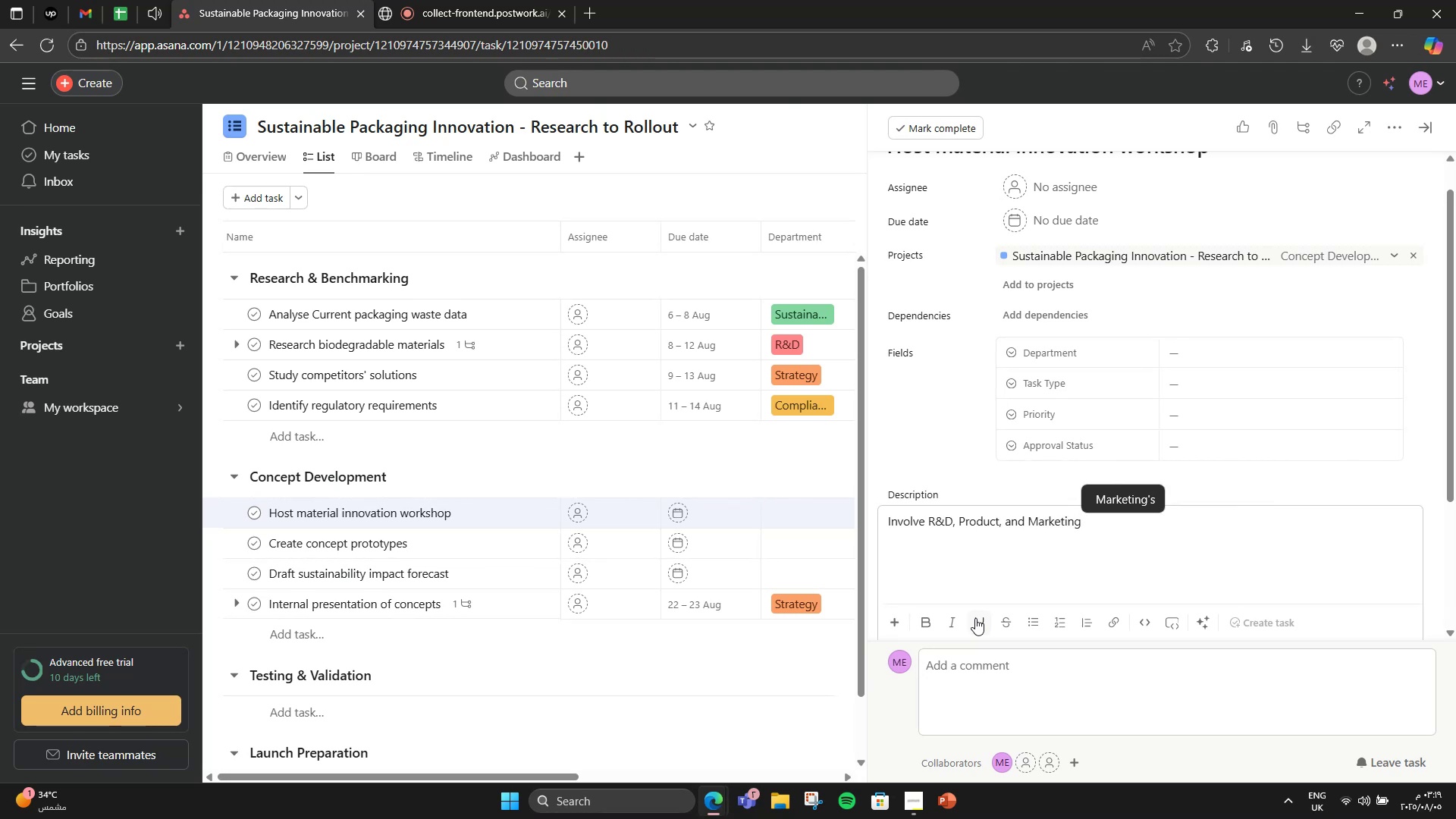 
left_click([1179, 341])
 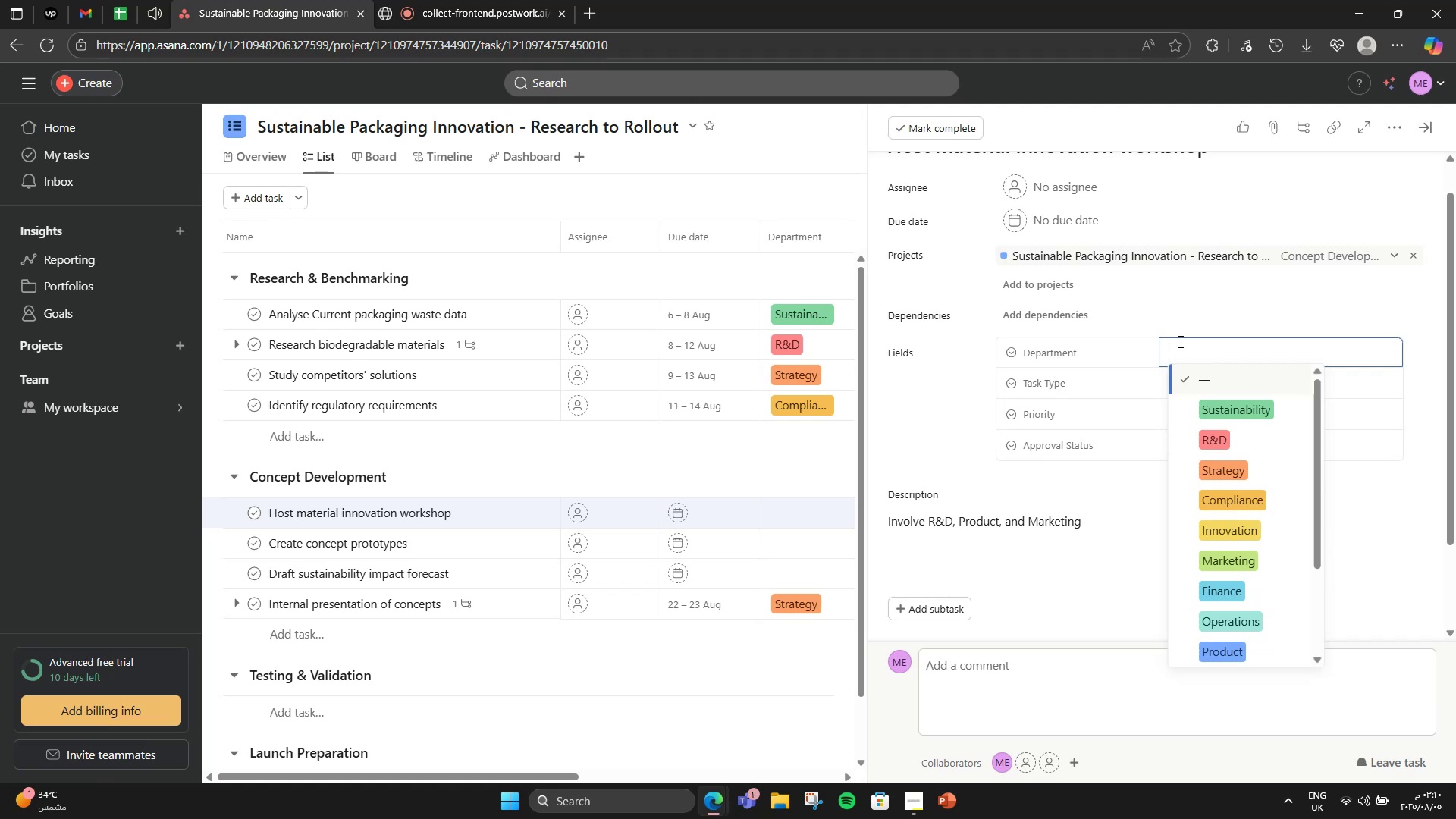 
left_click([1221, 529])
 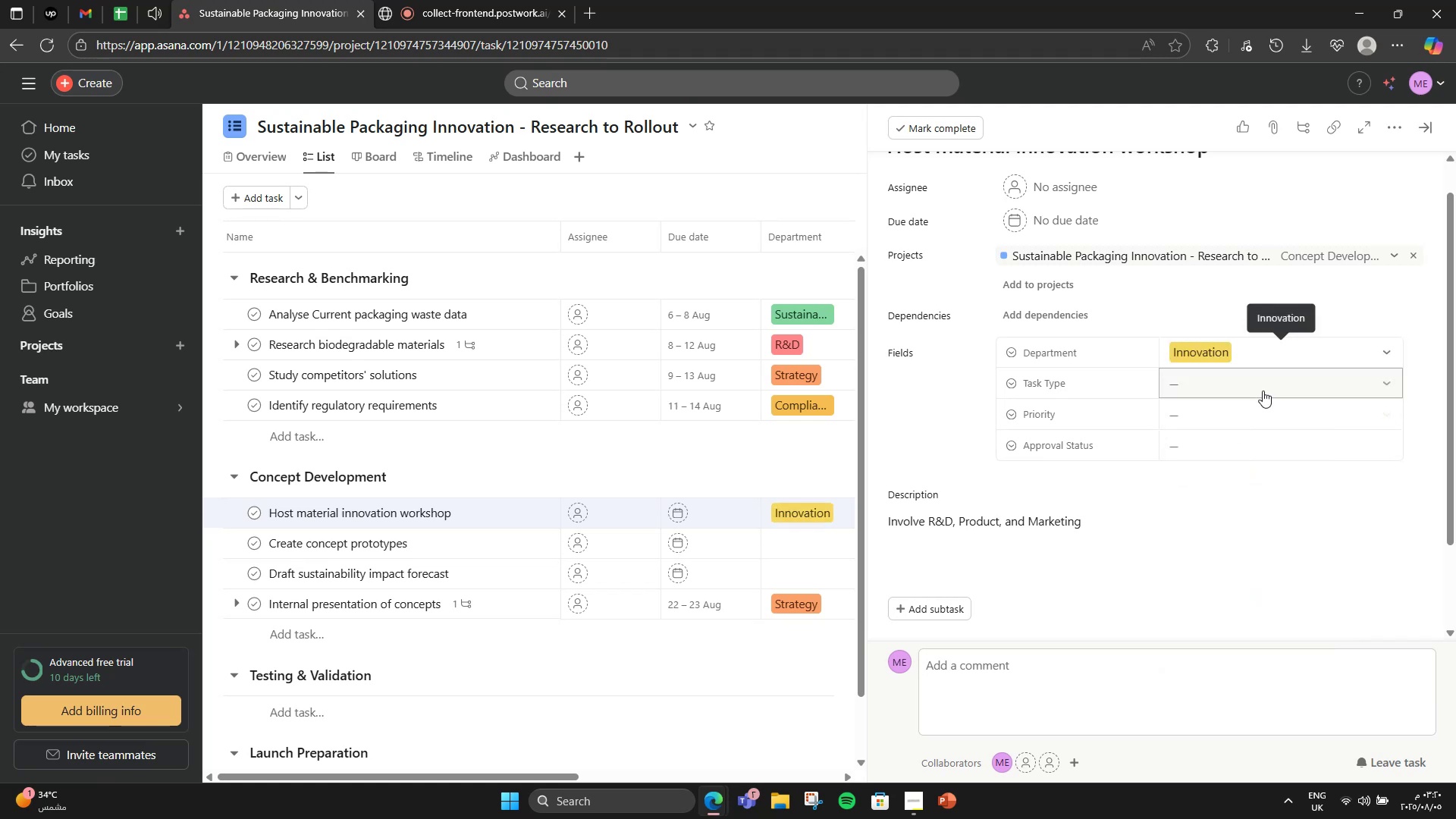 
left_click([1263, 391])
 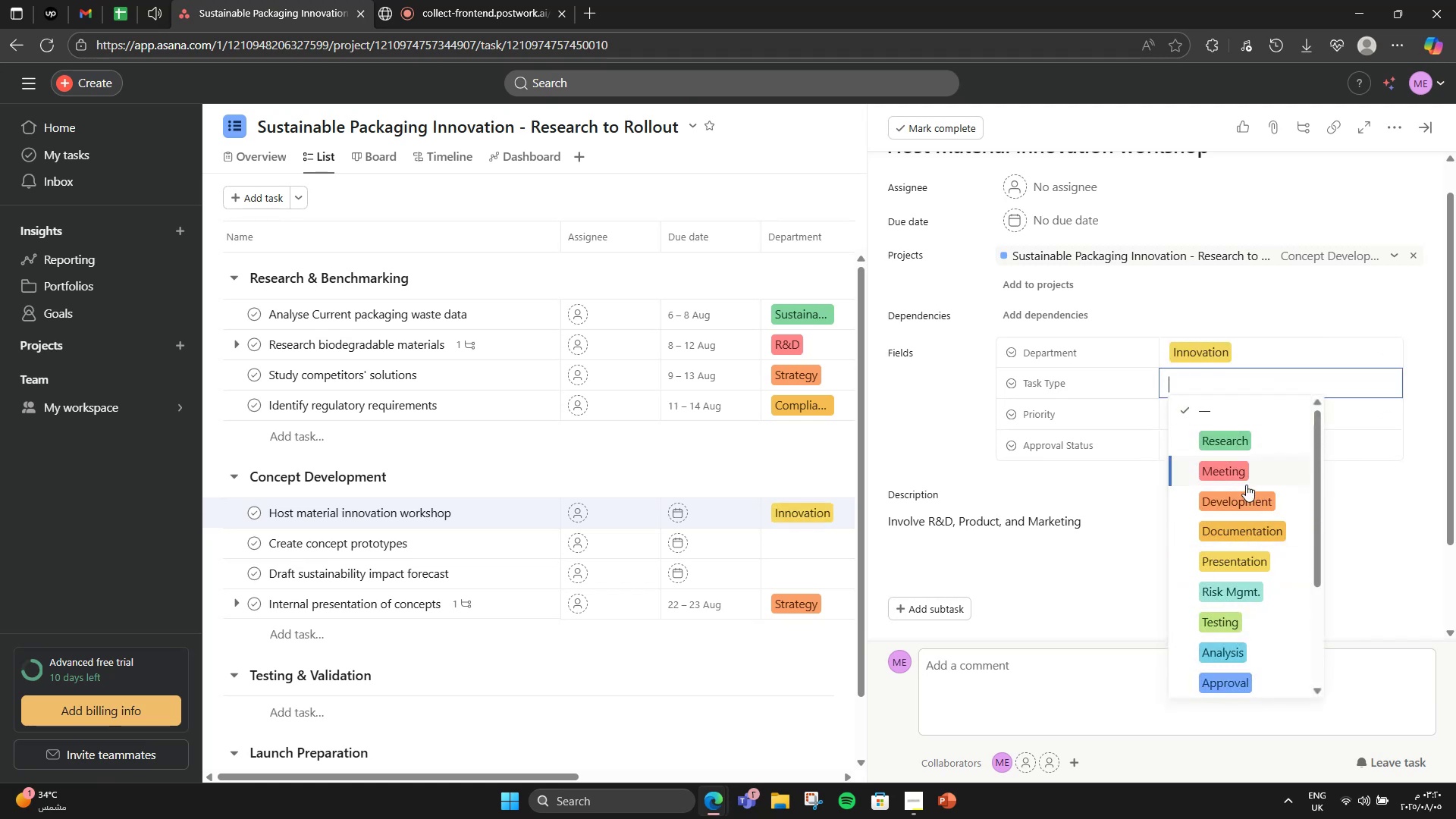 
left_click([1250, 472])
 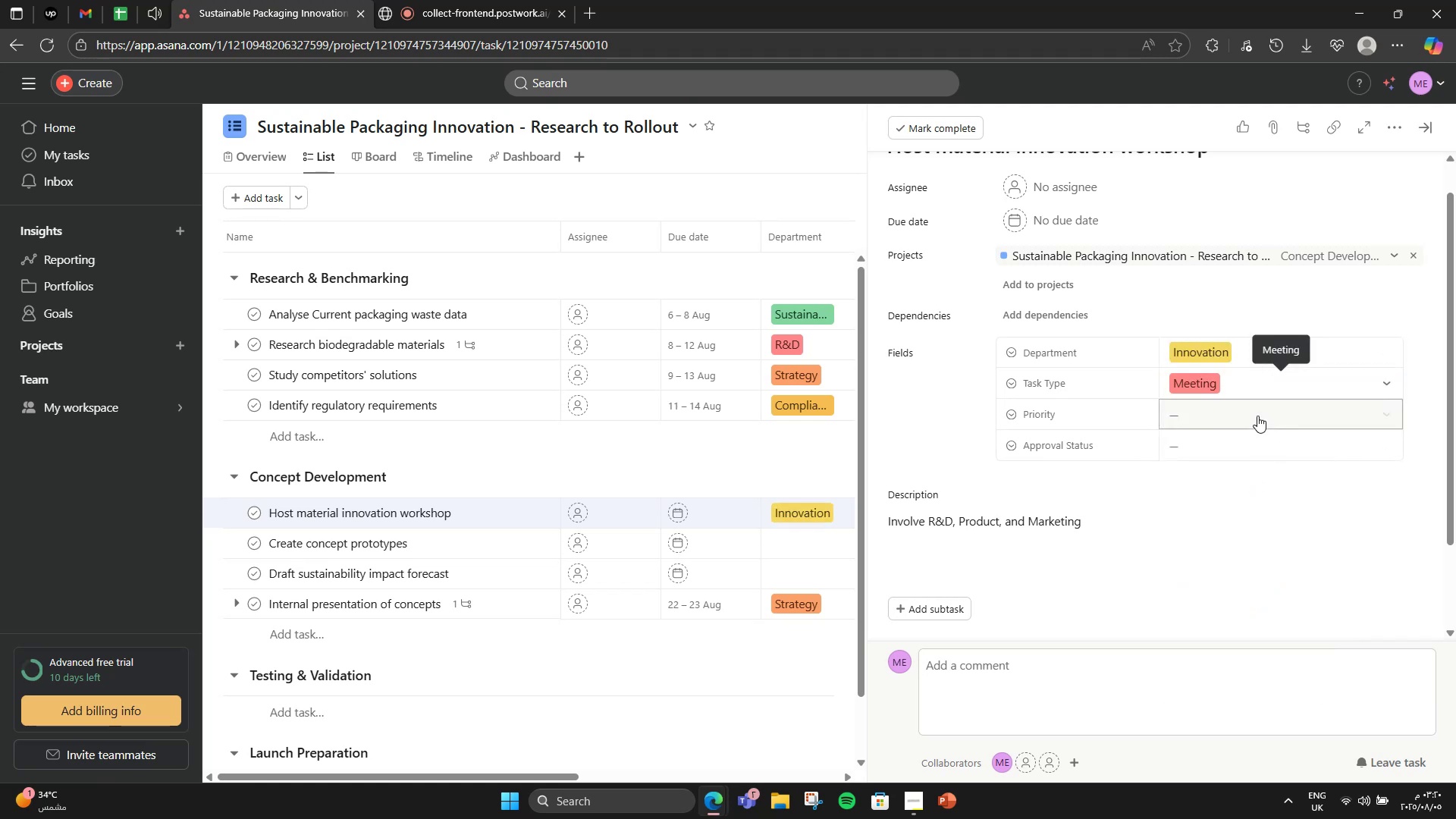 
left_click([1257, 416])
 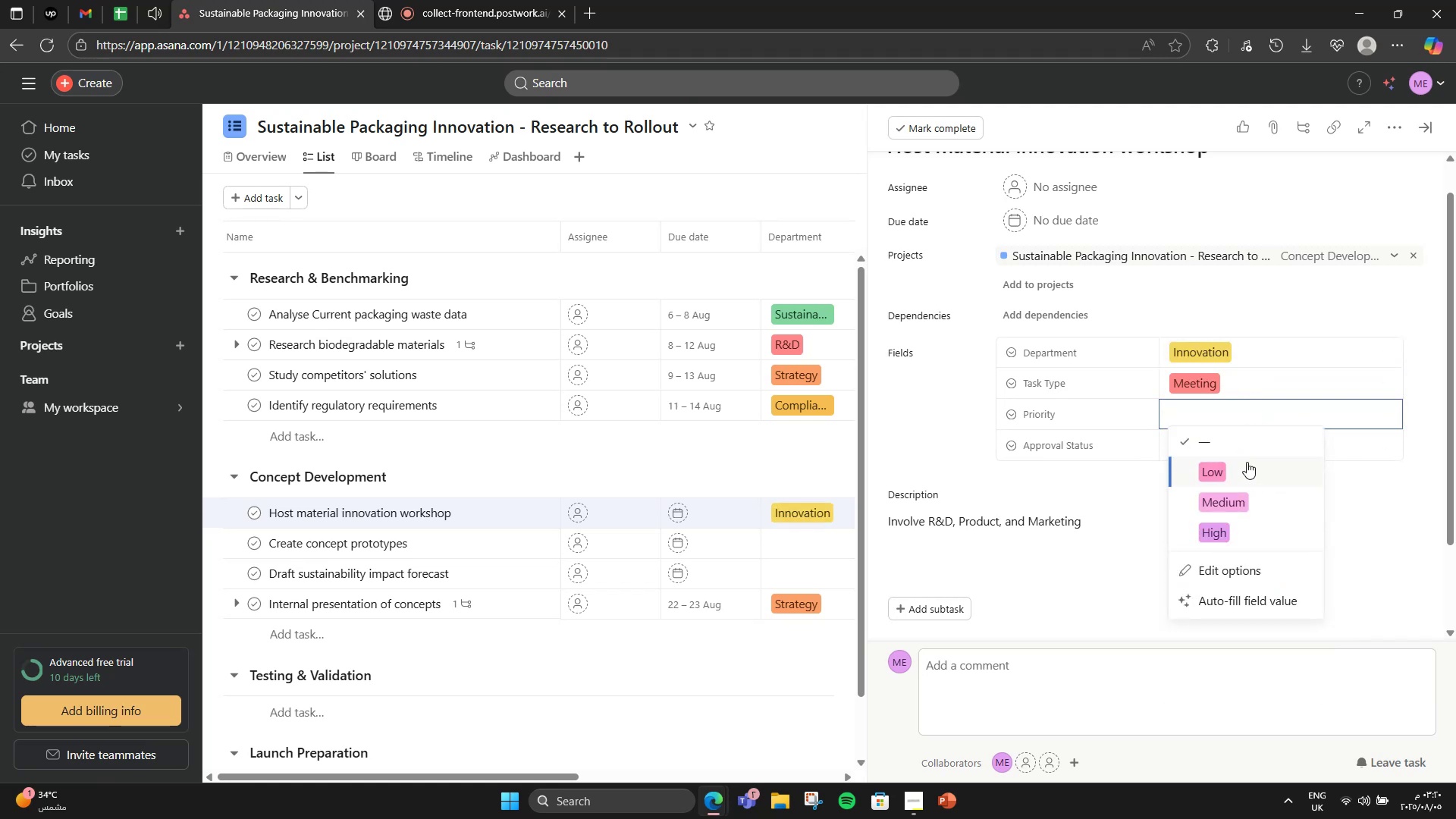 
double_click([1266, 442])
 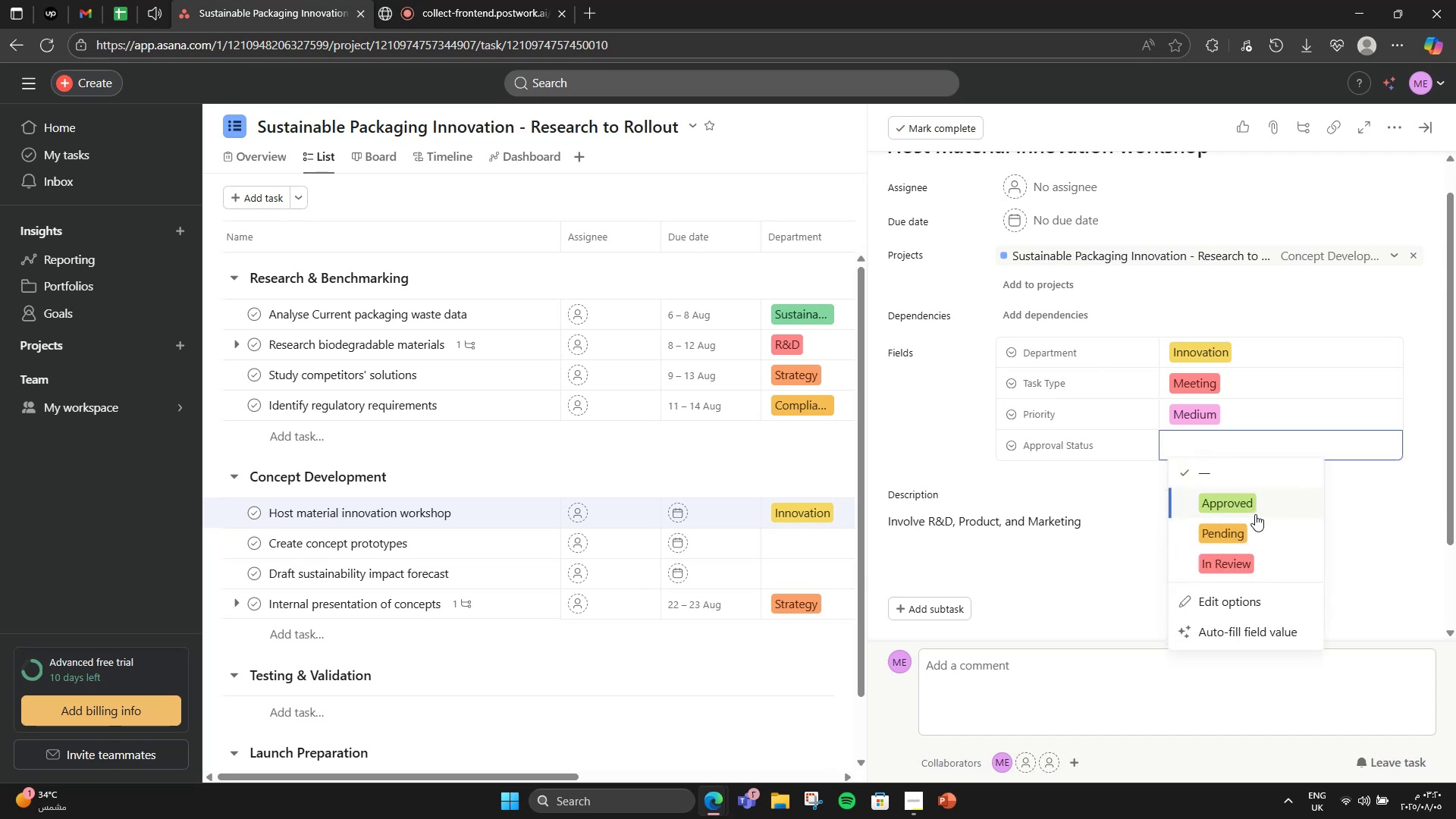 
left_click([1255, 510])
 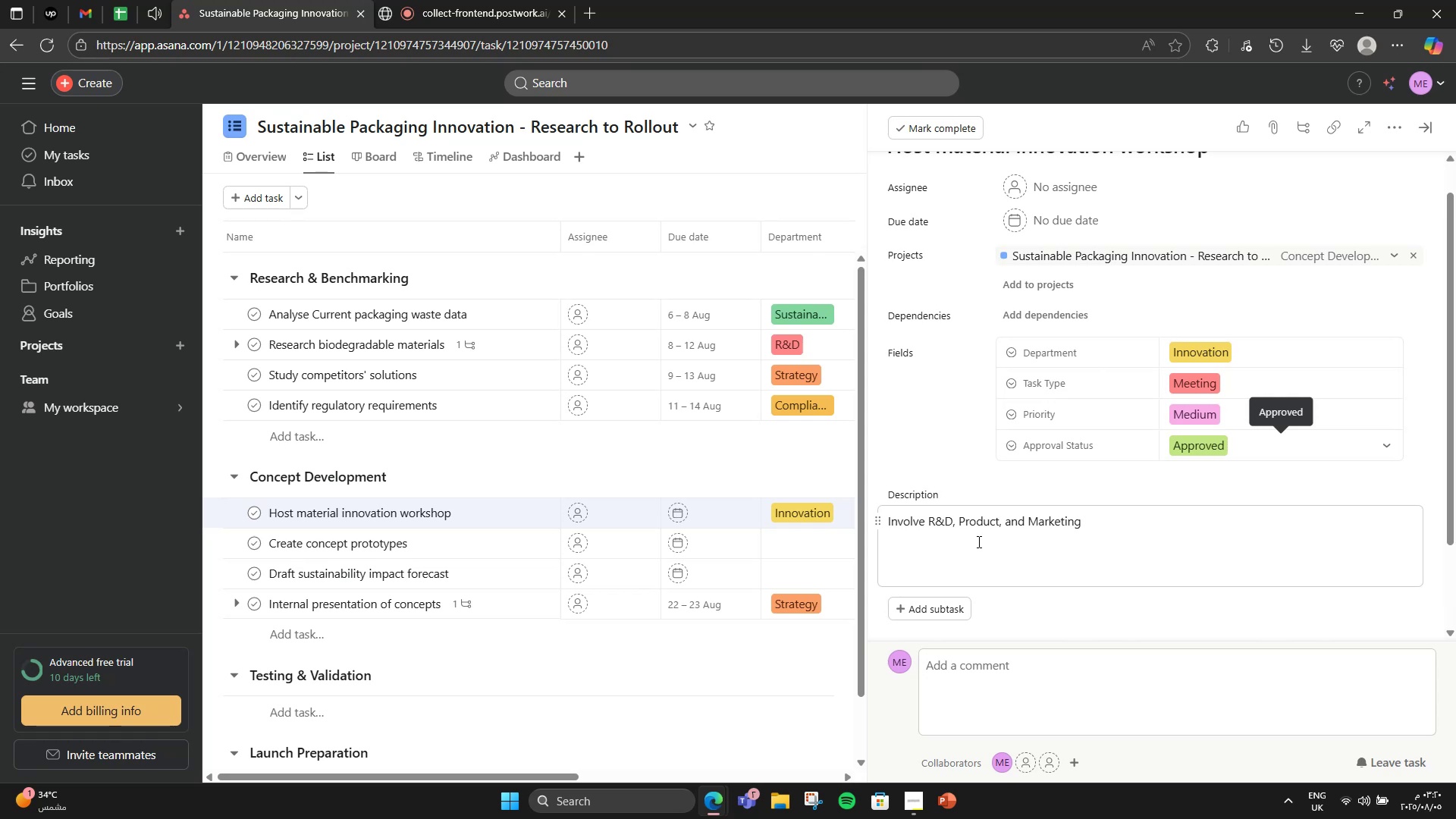 
wait(15.18)
 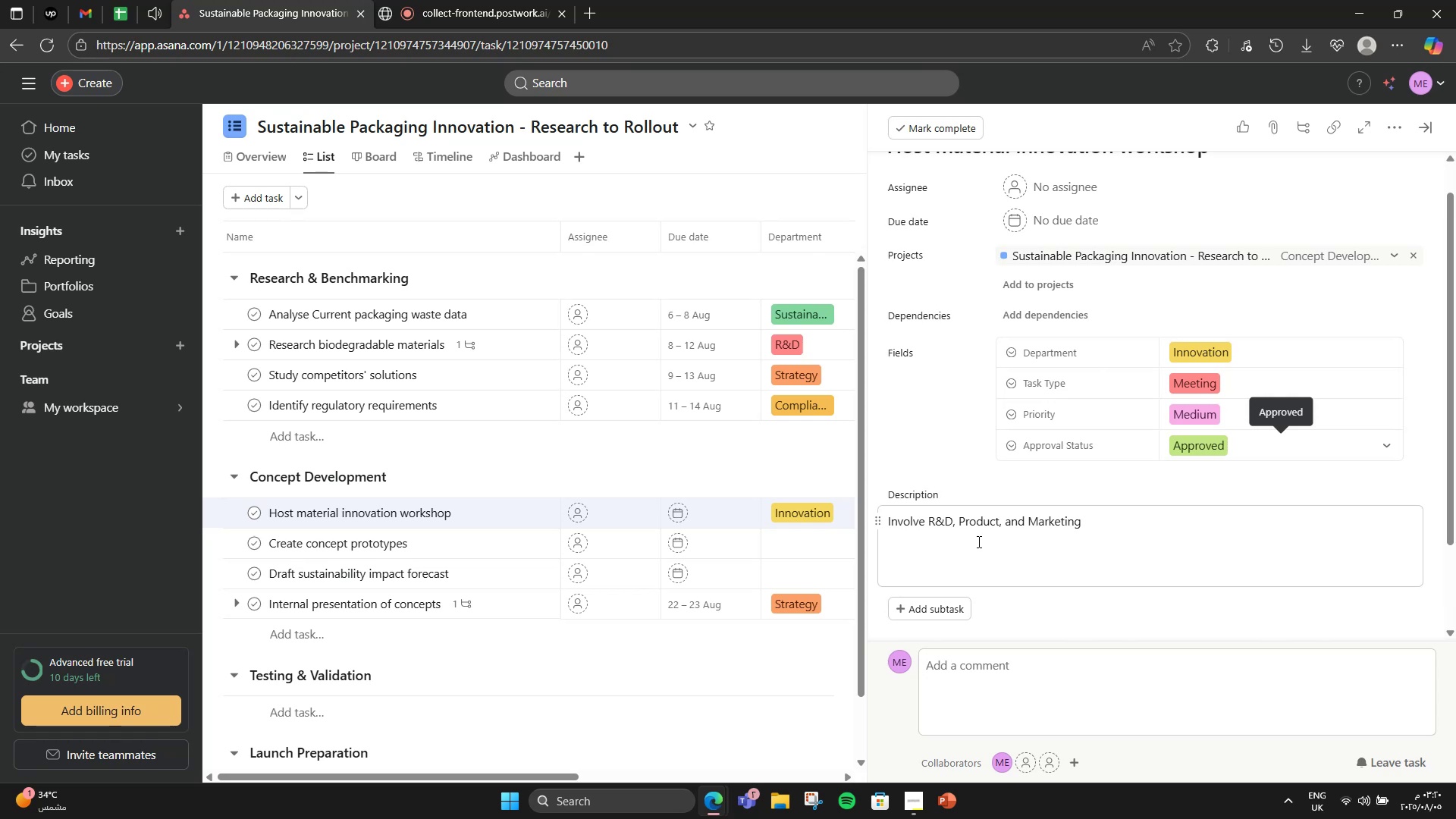 
left_click([461, 553])
 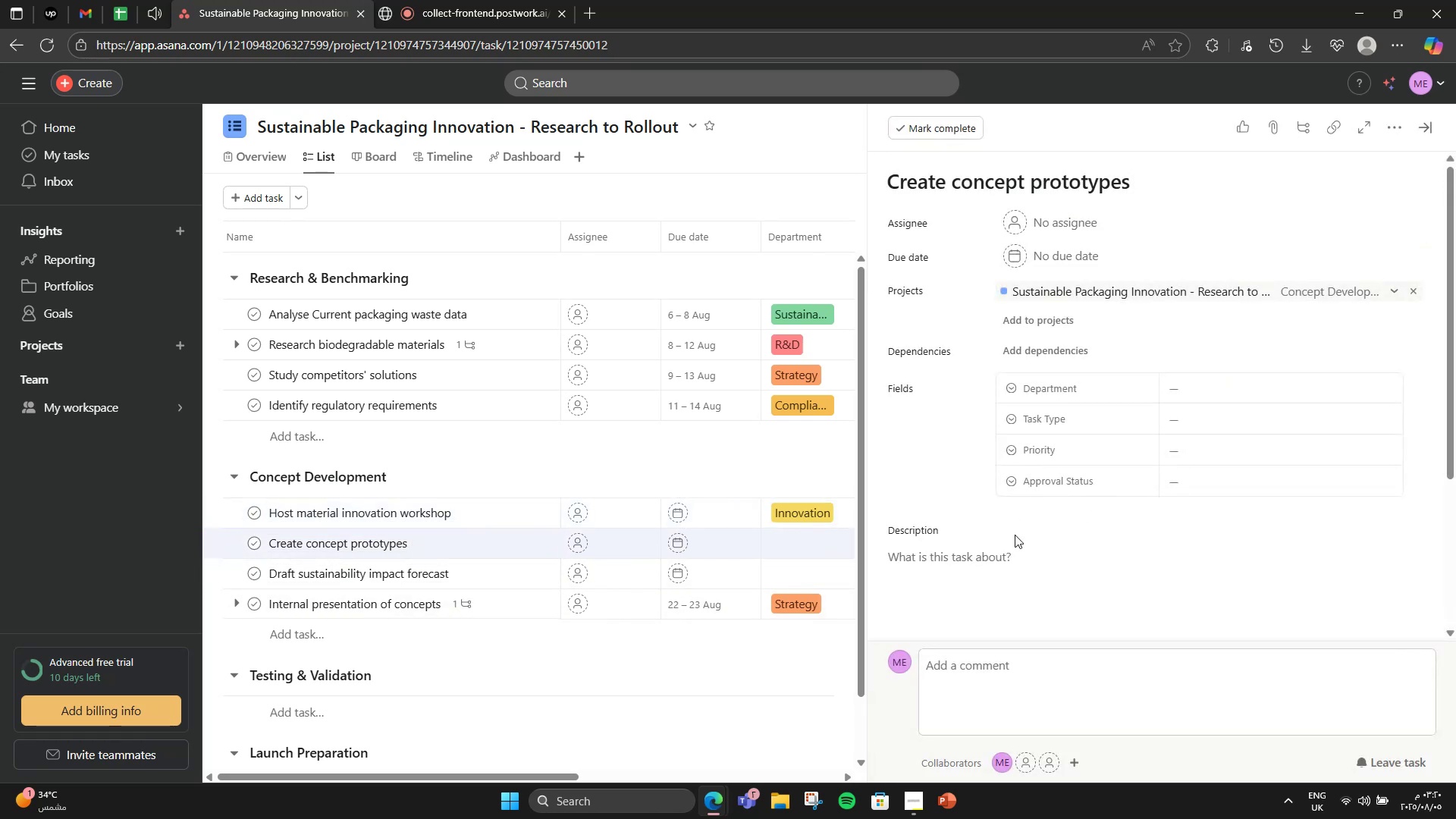 
left_click([996, 565])
 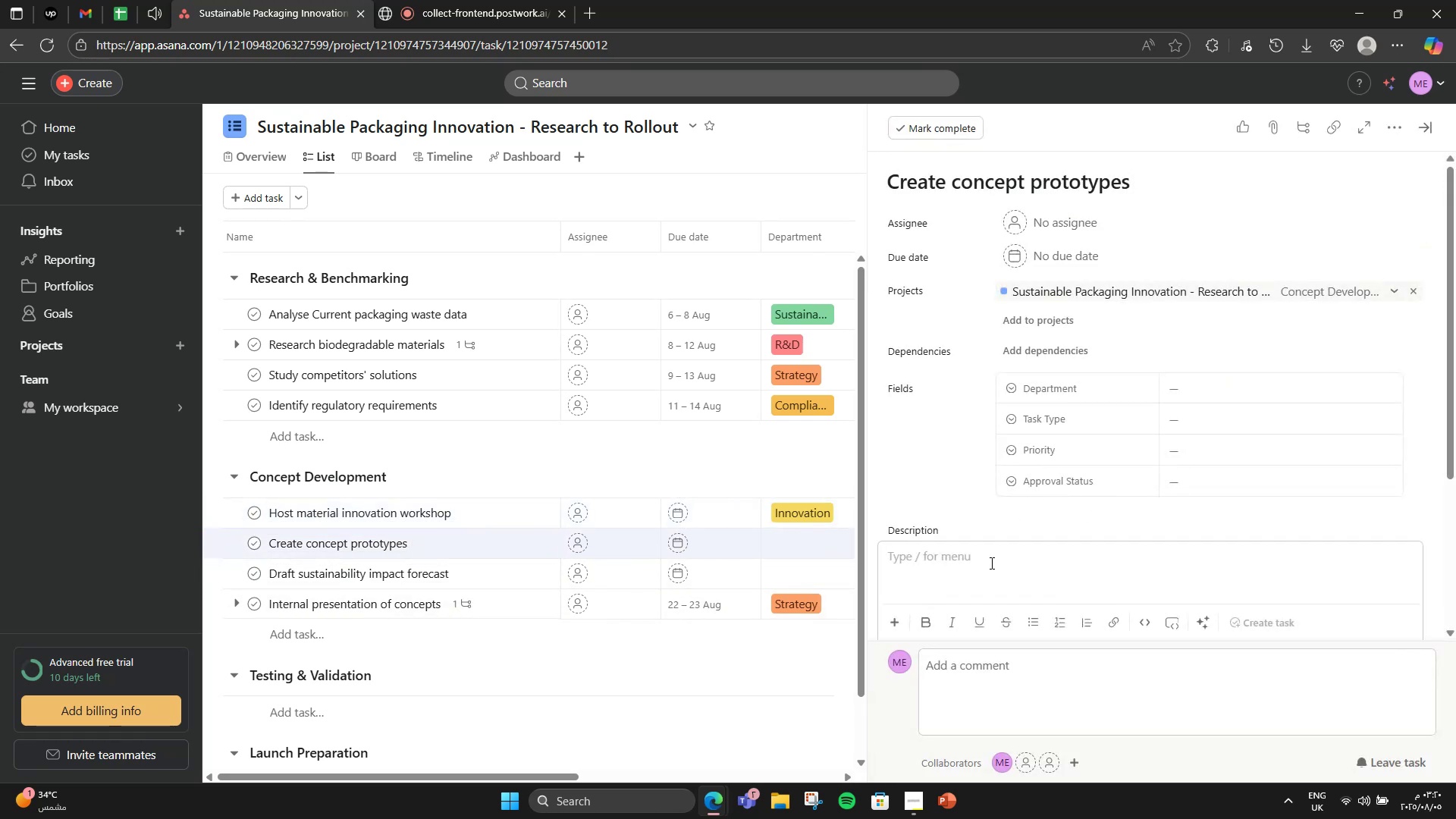 
type(3 variations for internal testing)
 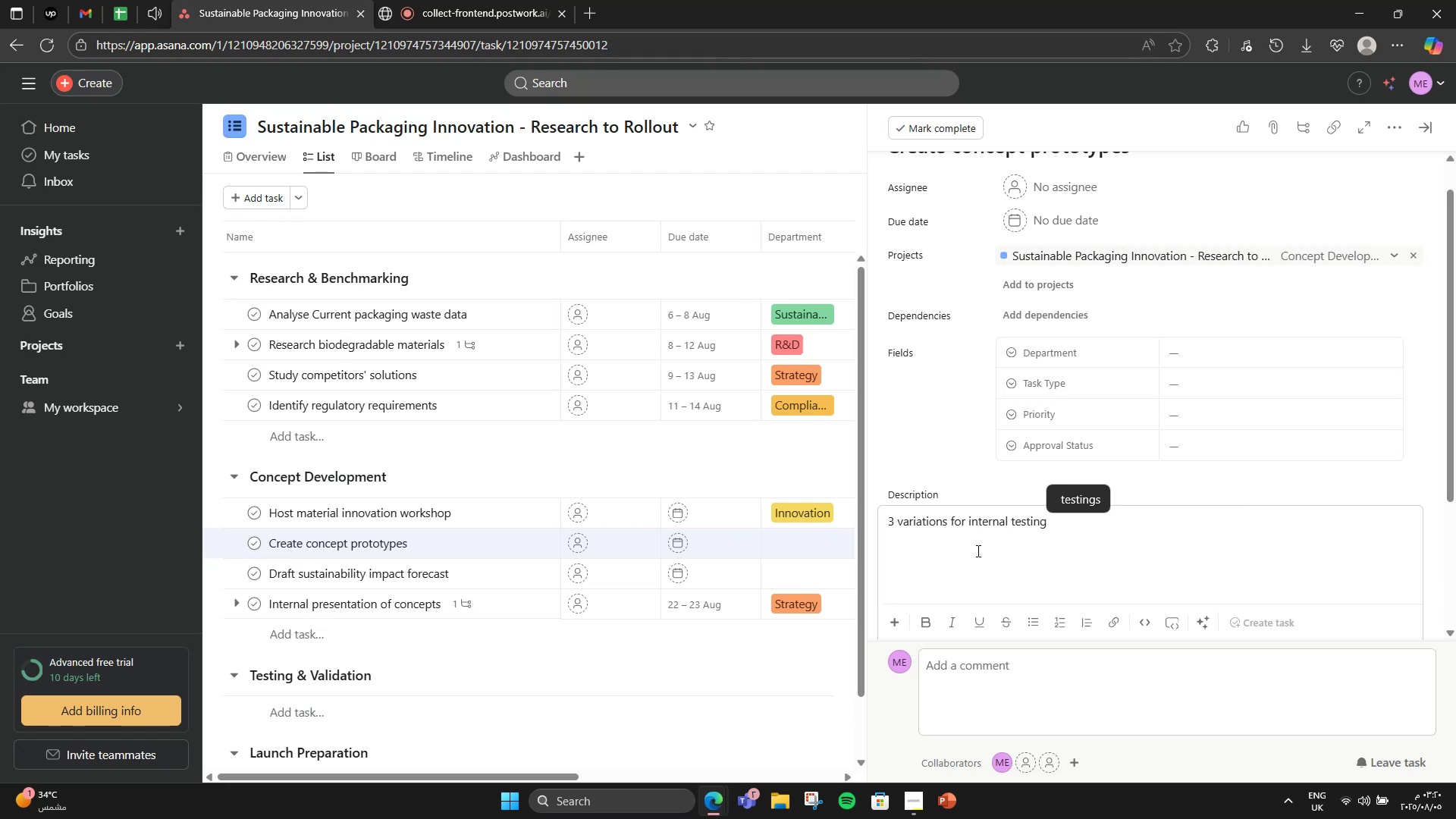 
scroll: coordinate [1089, 108], scroll_direction: up, amount: 1.0
 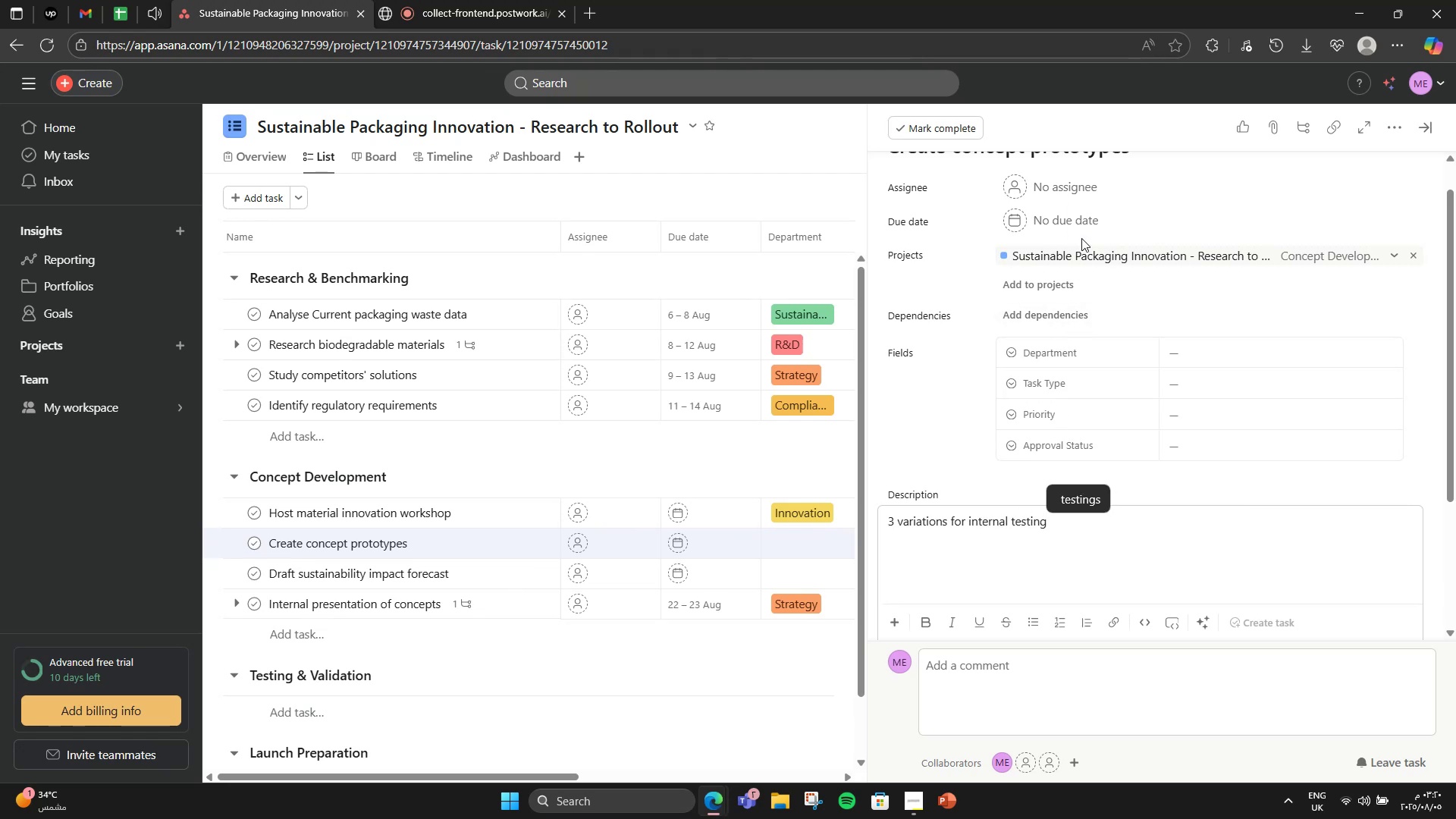 
left_click([1081, 229])
 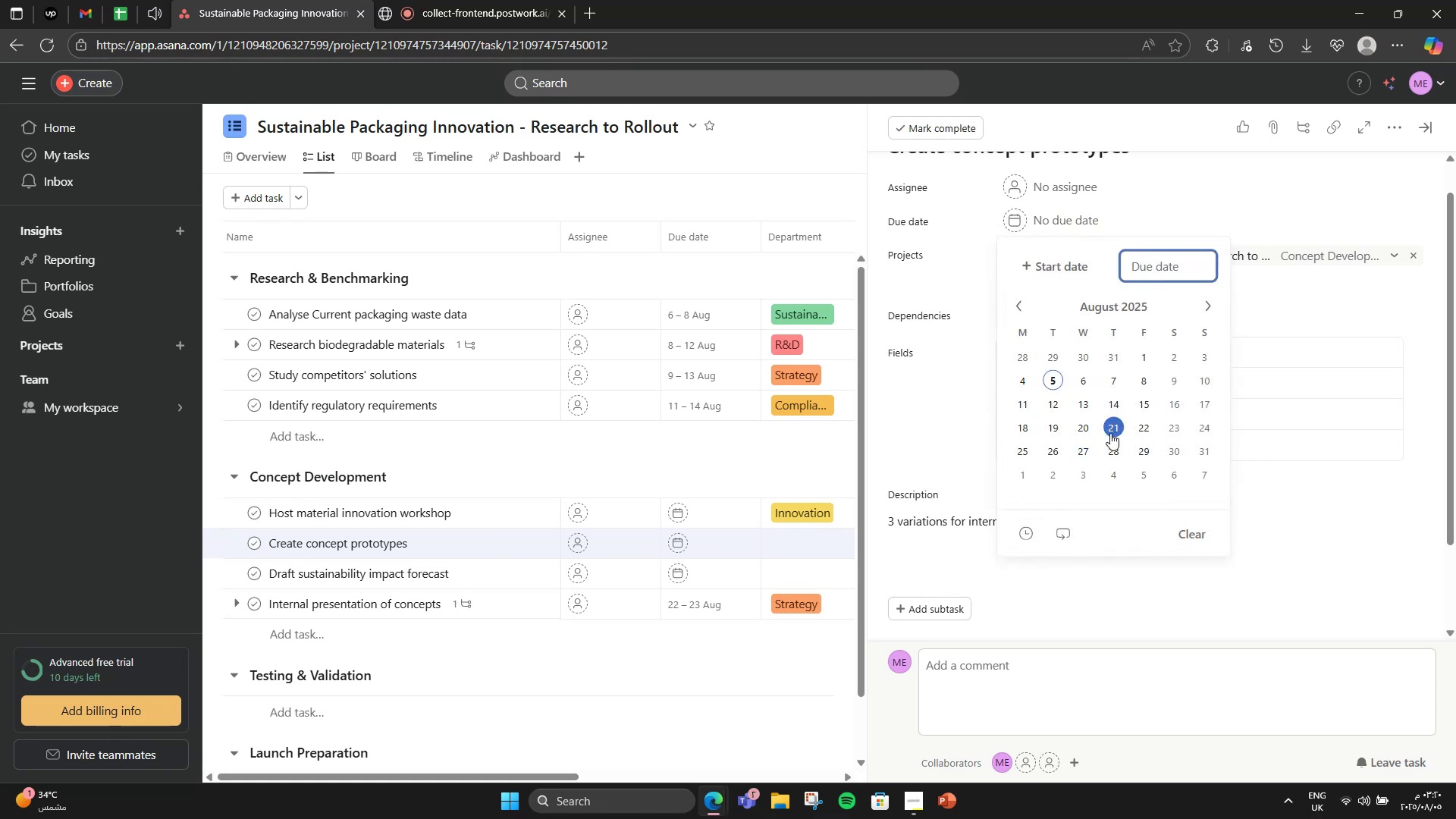 
left_click([1035, 265])
 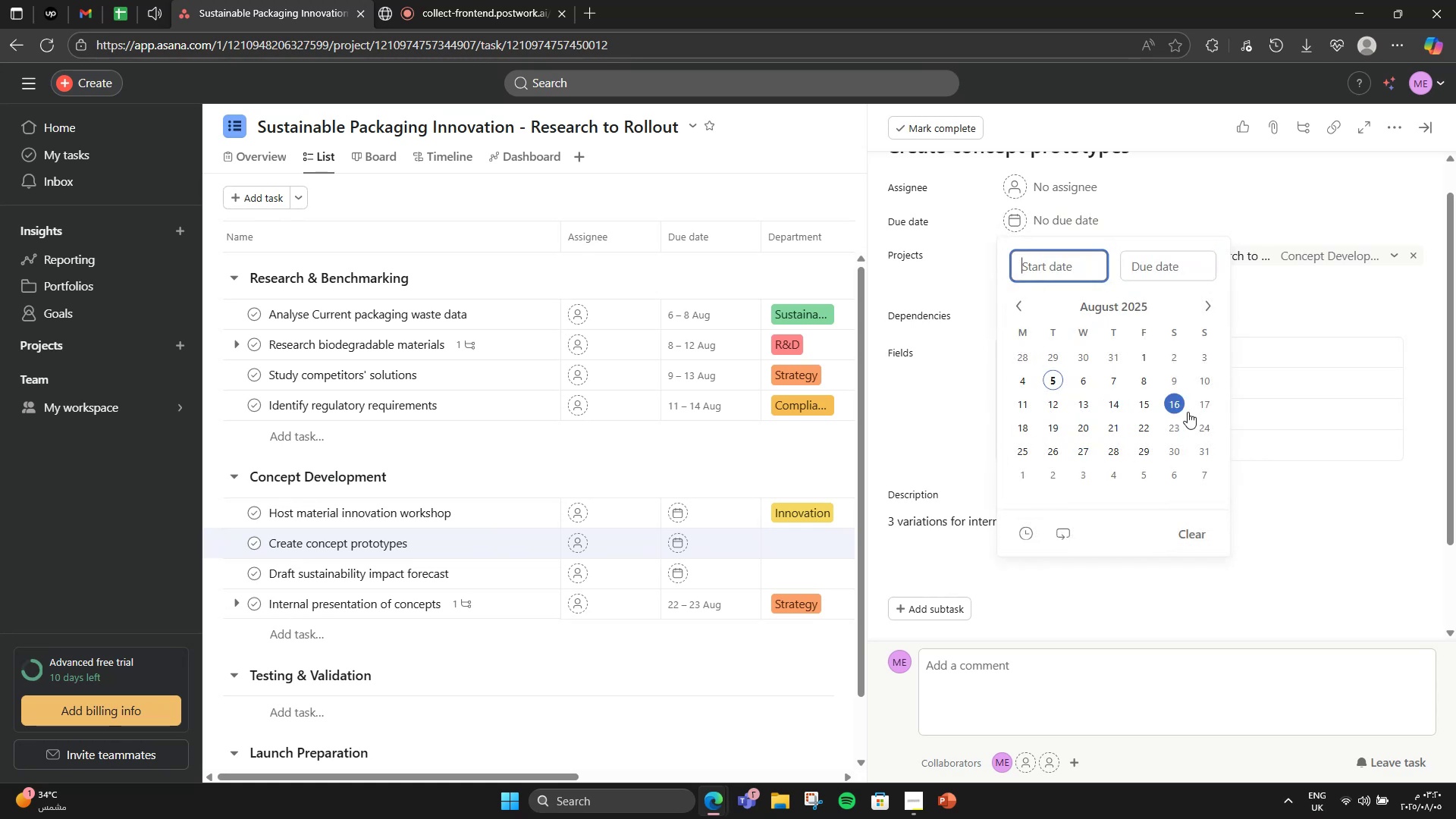 
left_click([1208, 399])
 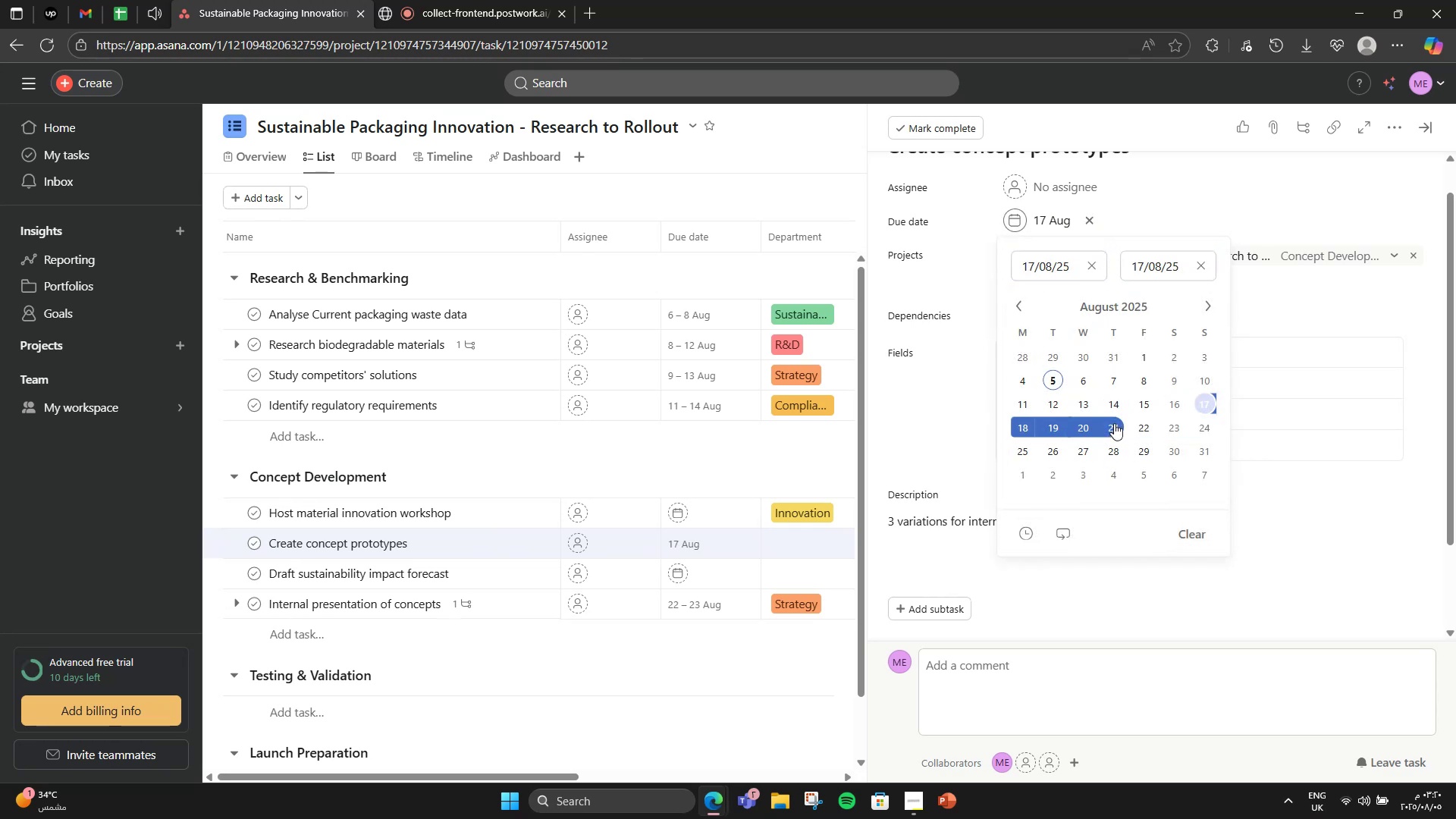 
left_click([1138, 420])
 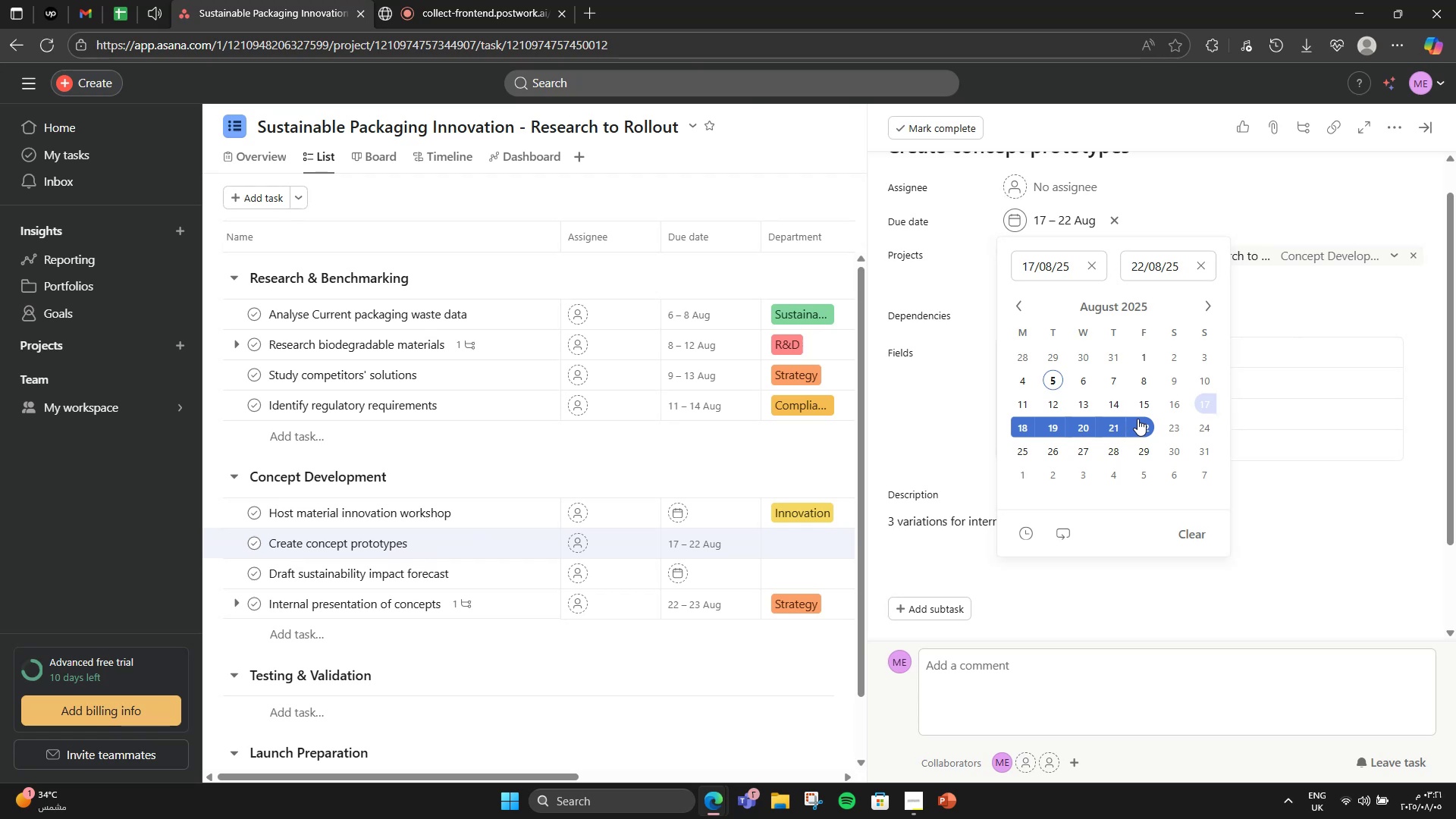 
wait(5.58)
 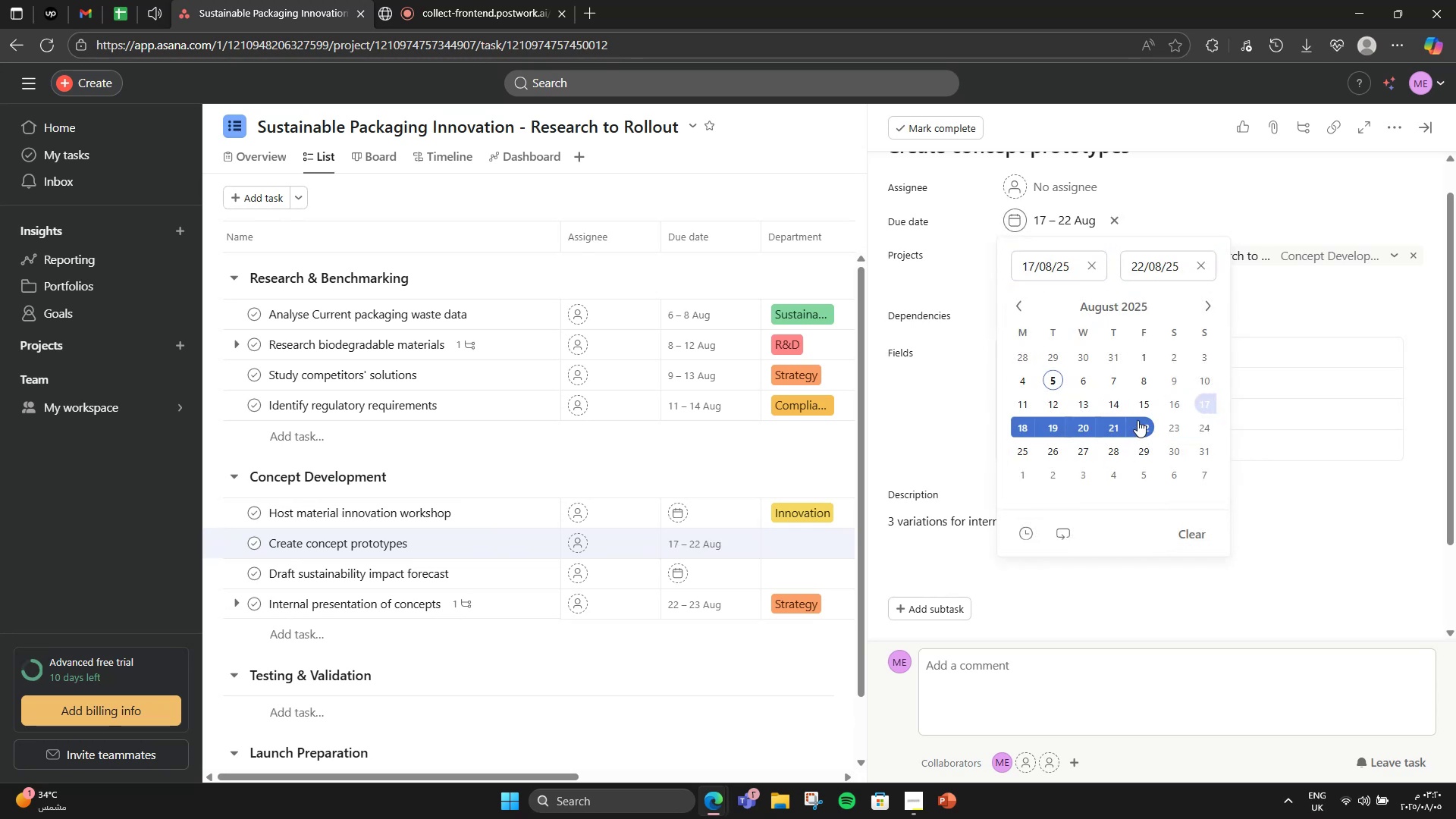 
left_click([964, 475])
 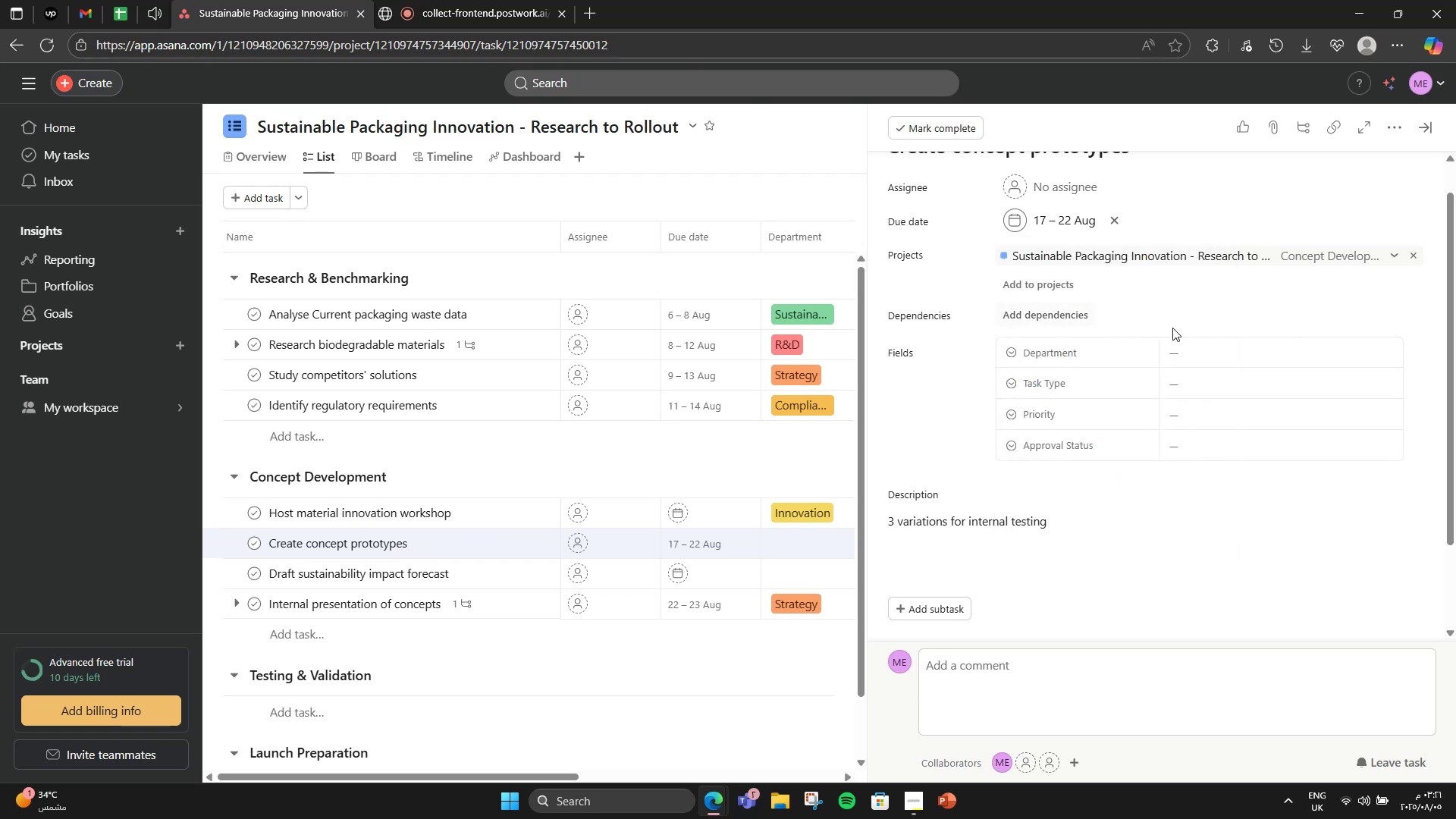 
left_click([1200, 344])
 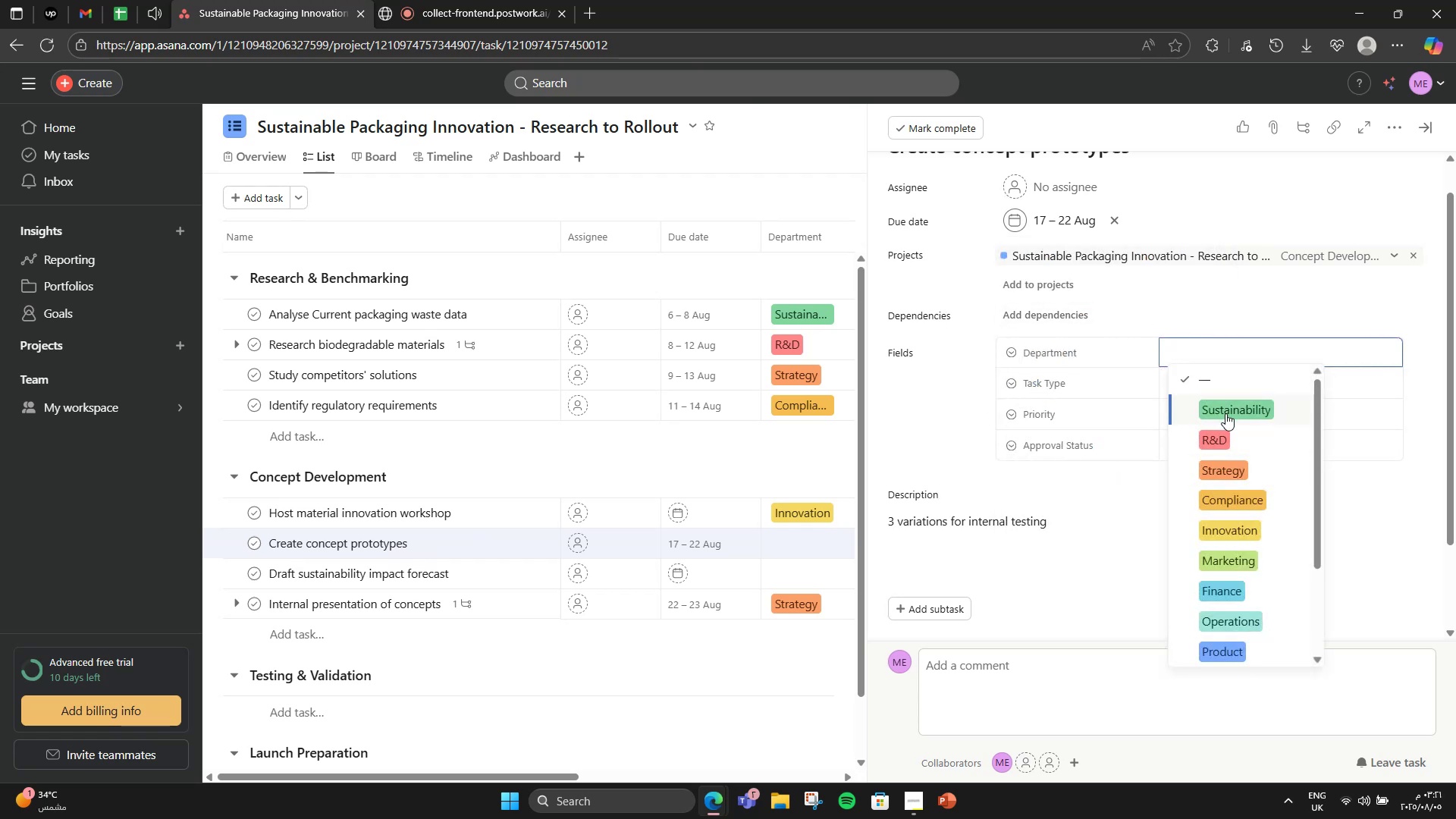 
left_click([1216, 445])
 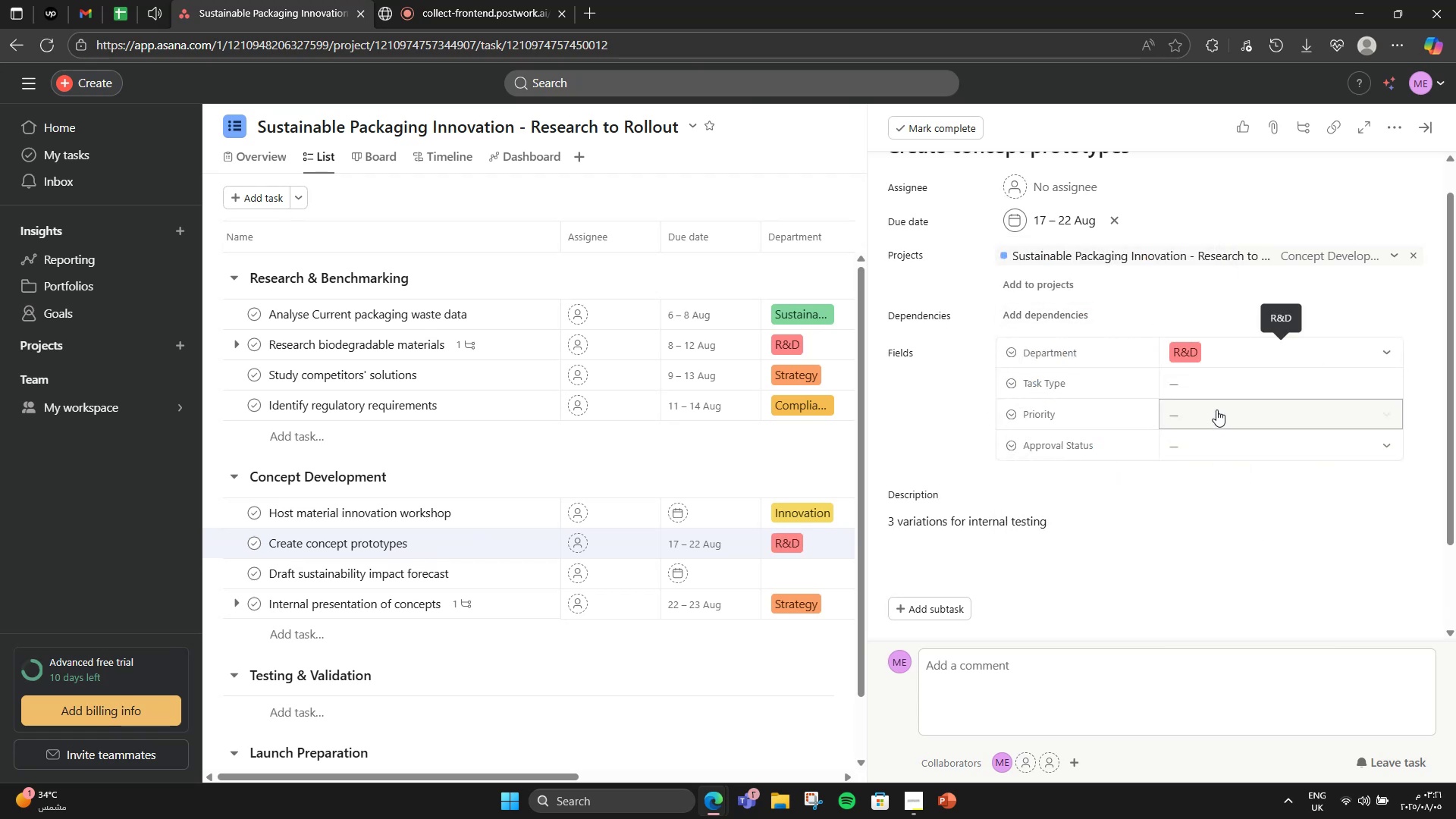 
left_click([1220, 396])
 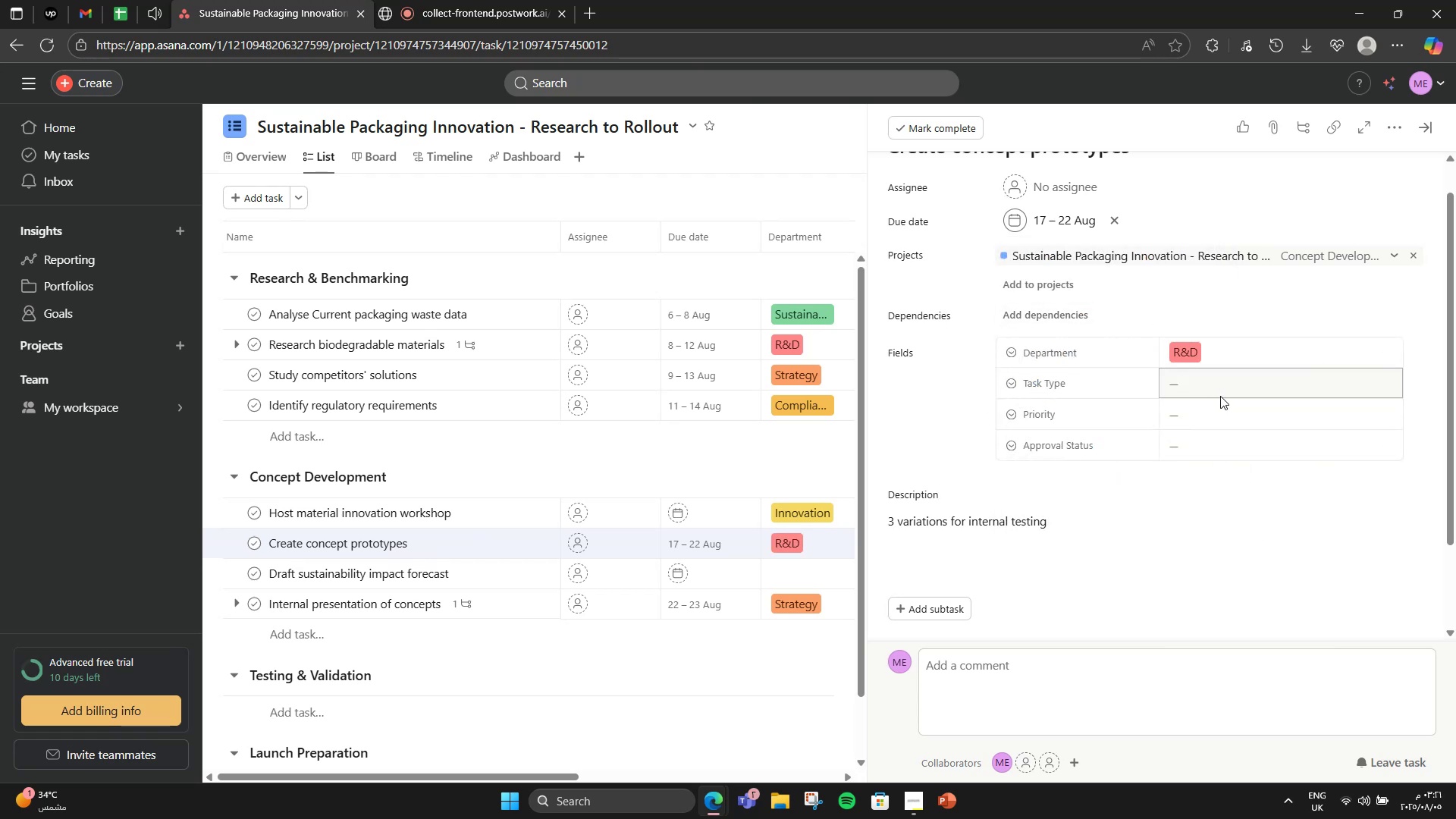 
left_click([1226, 381])
 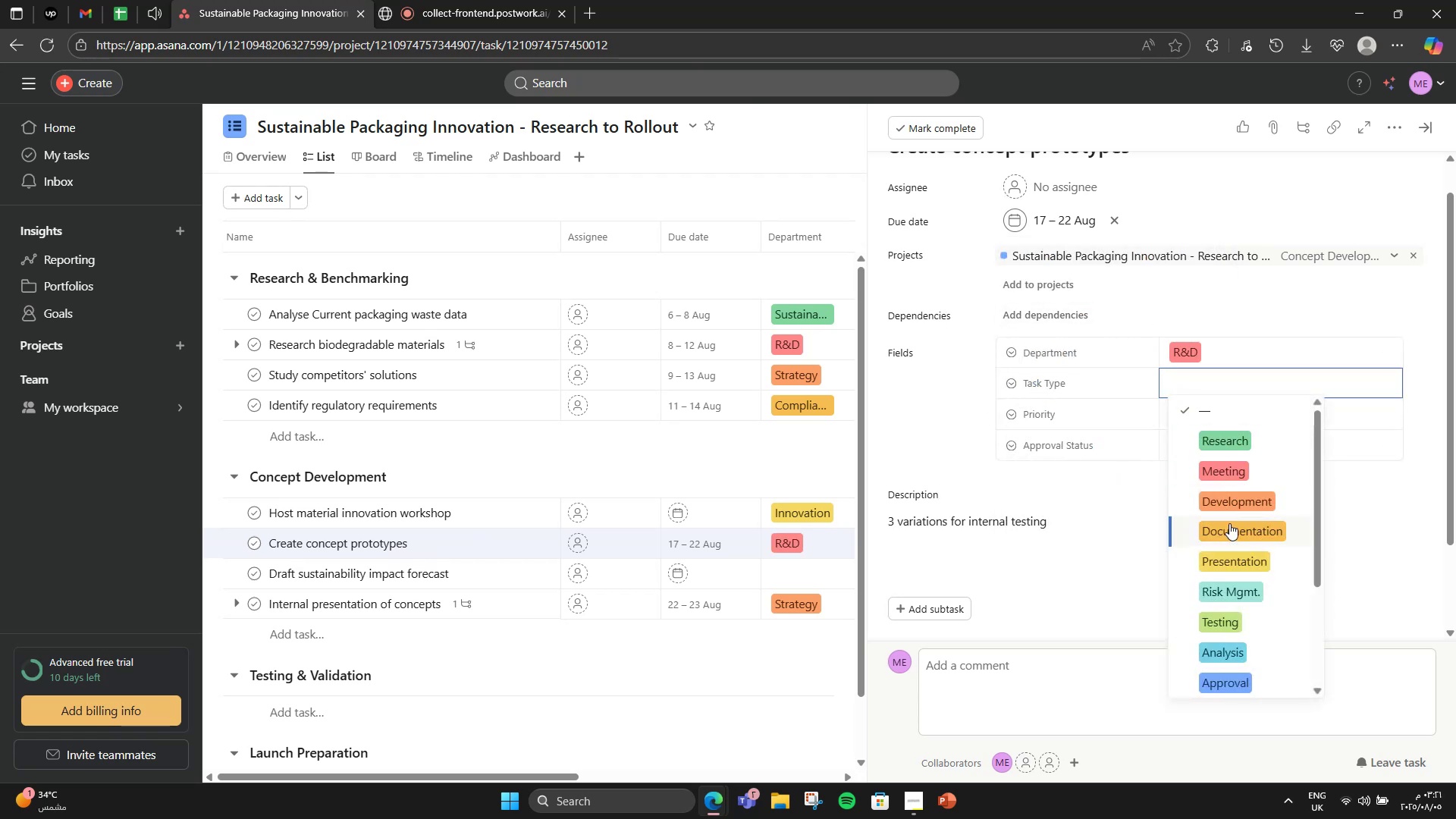 
left_click([1237, 503])
 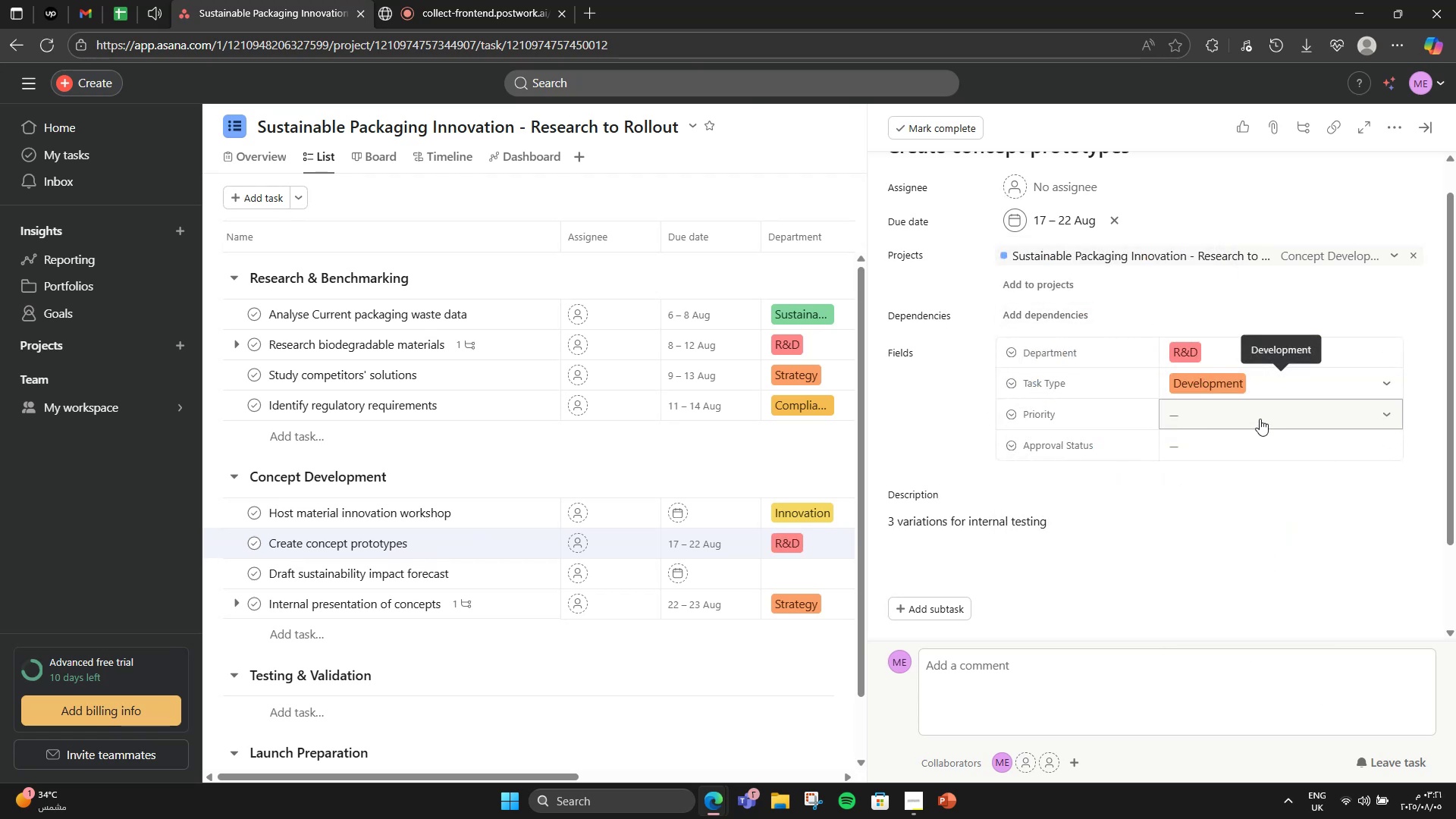 
left_click([1260, 419])
 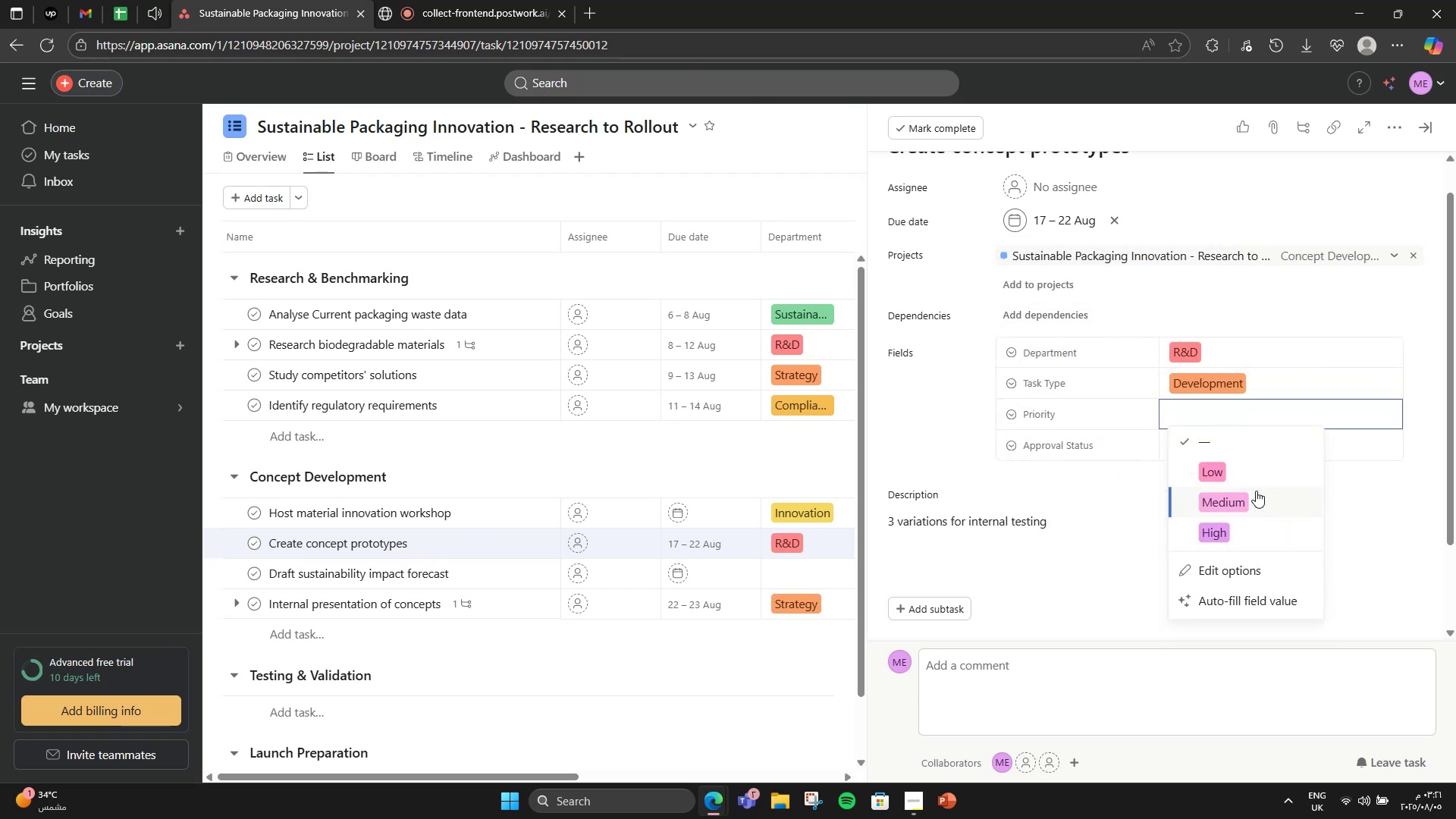 
left_click([1239, 524])
 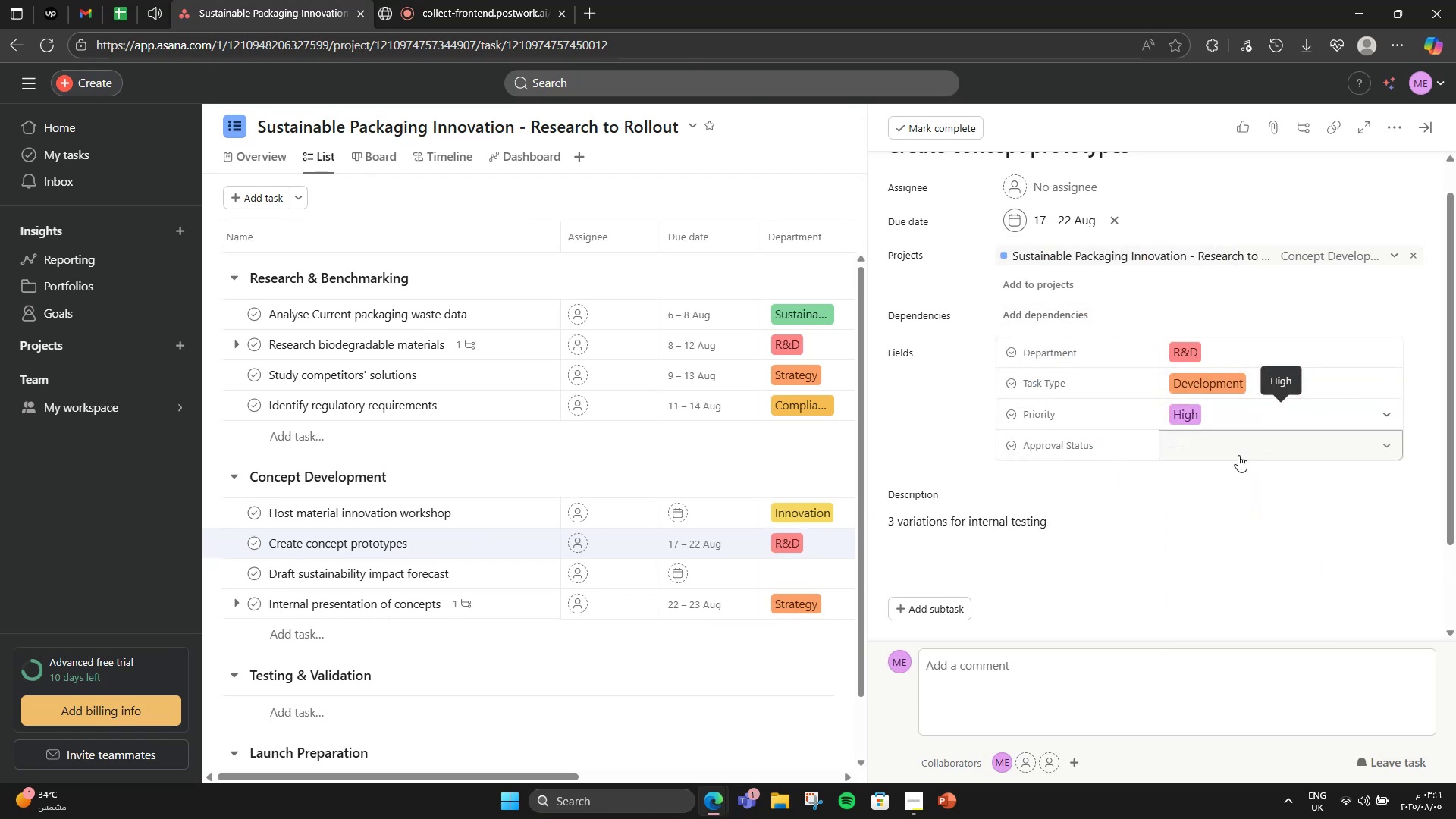 
double_click([1238, 455])
 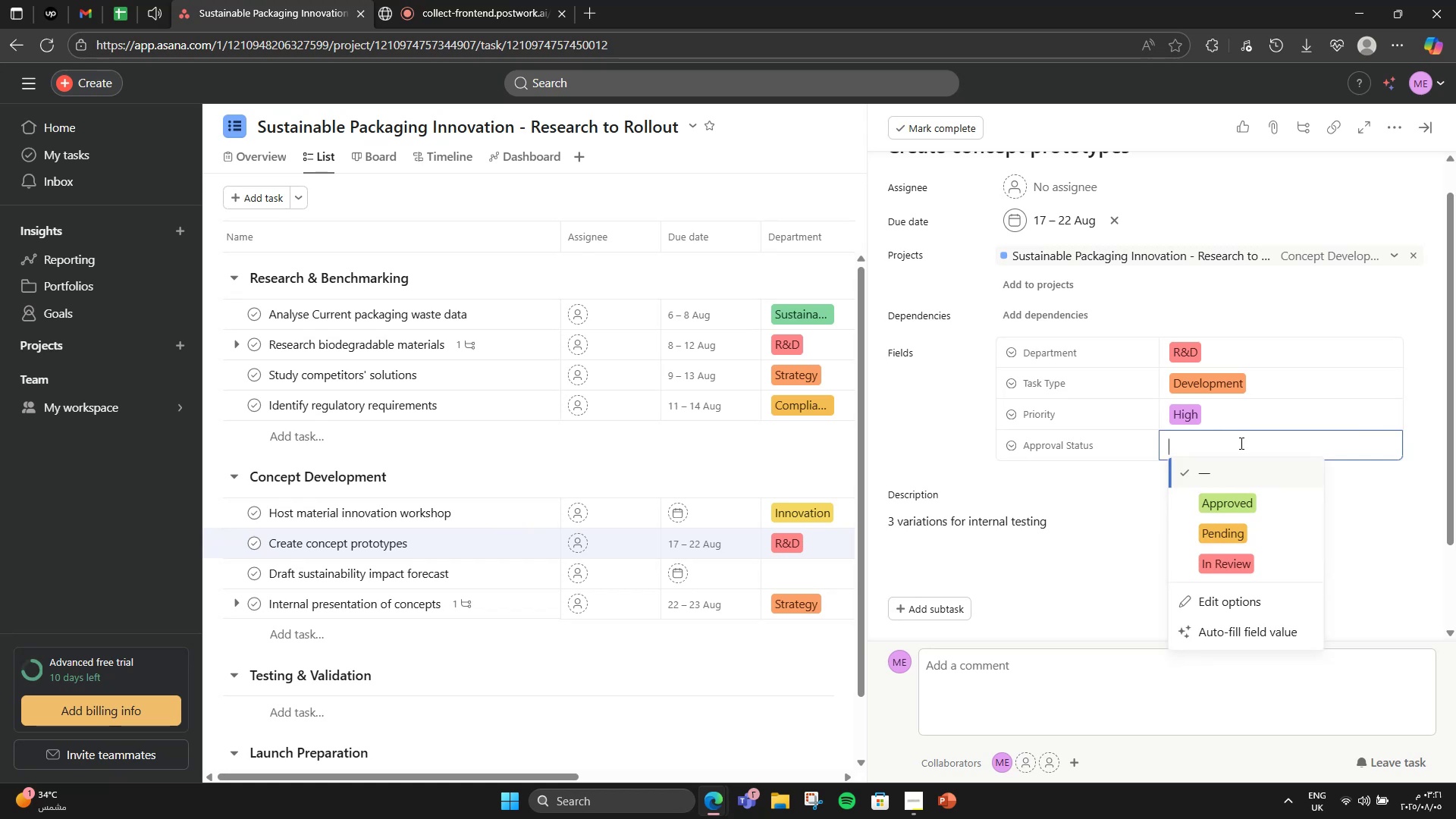 
left_click([1252, 560])
 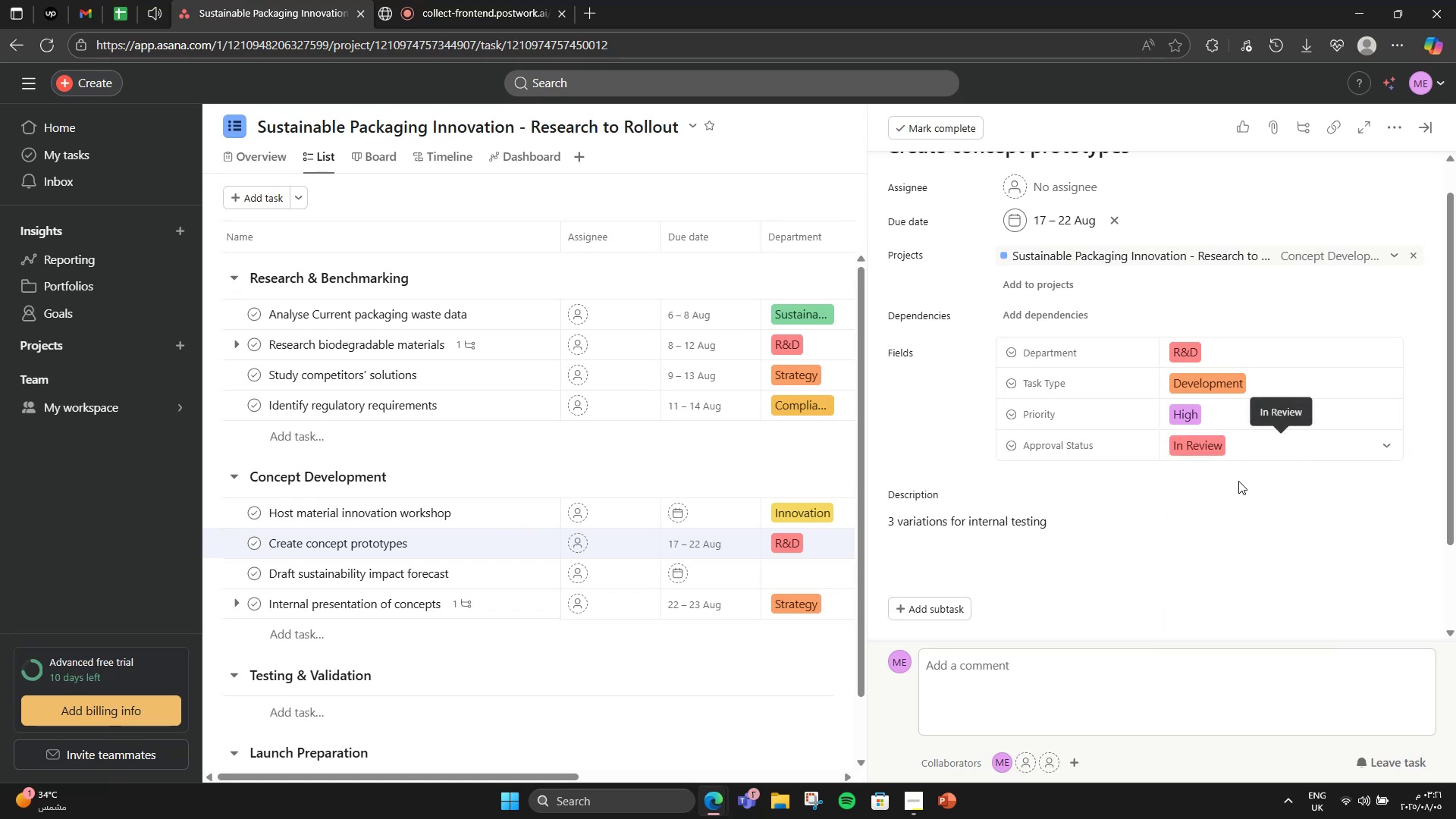 
wait(9.22)
 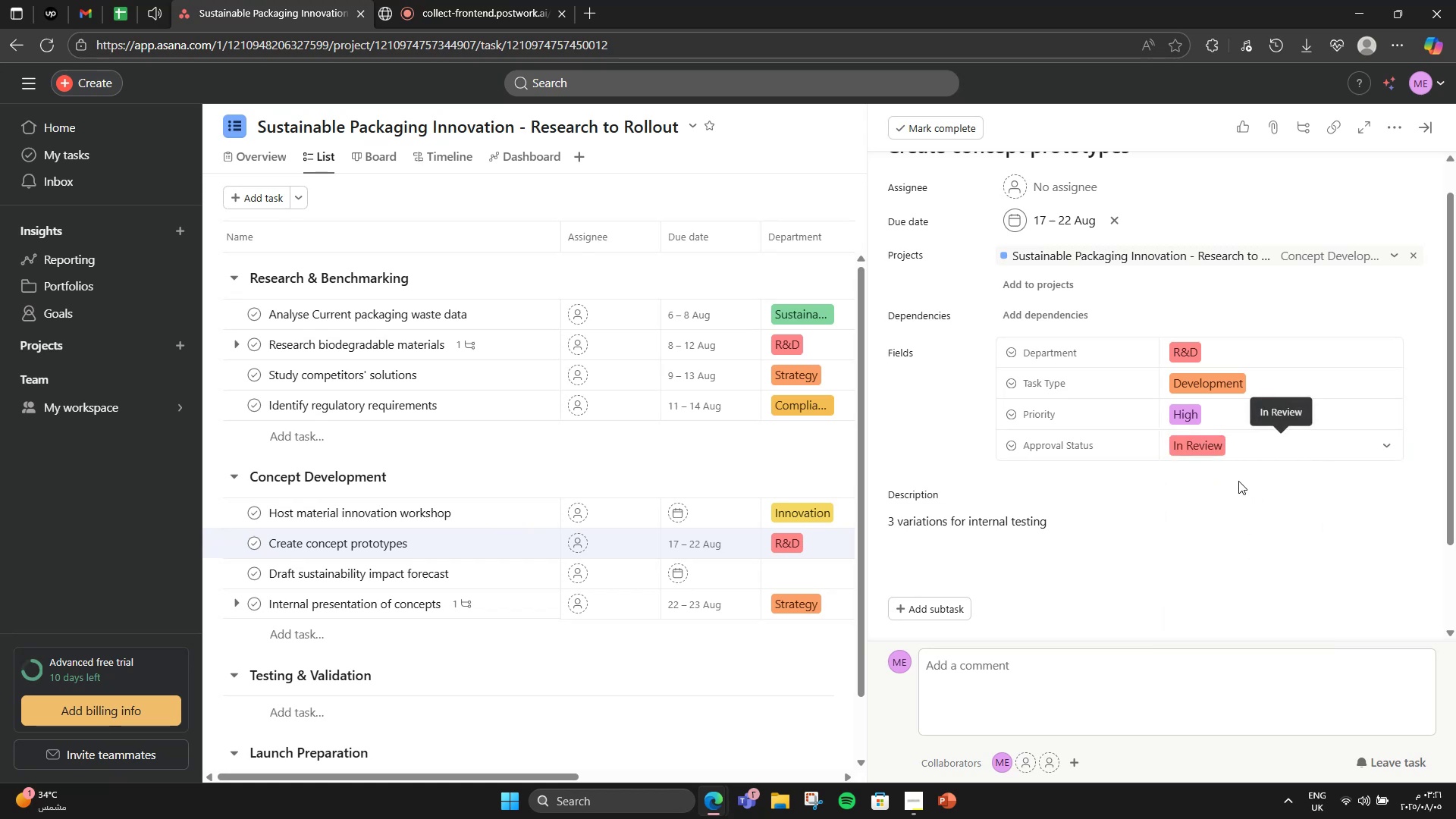 
left_click([476, 569])
 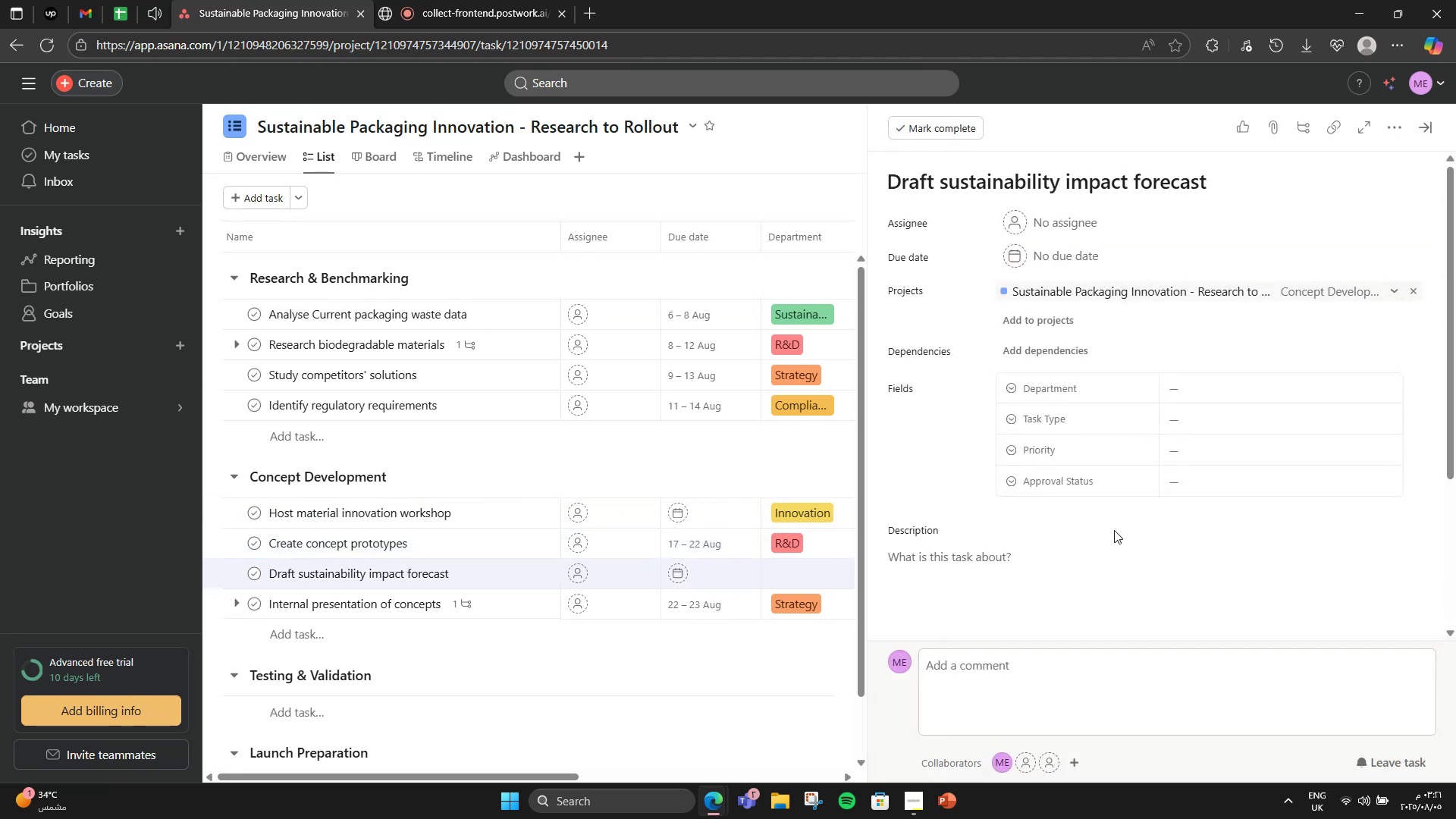 
left_click([1097, 577])
 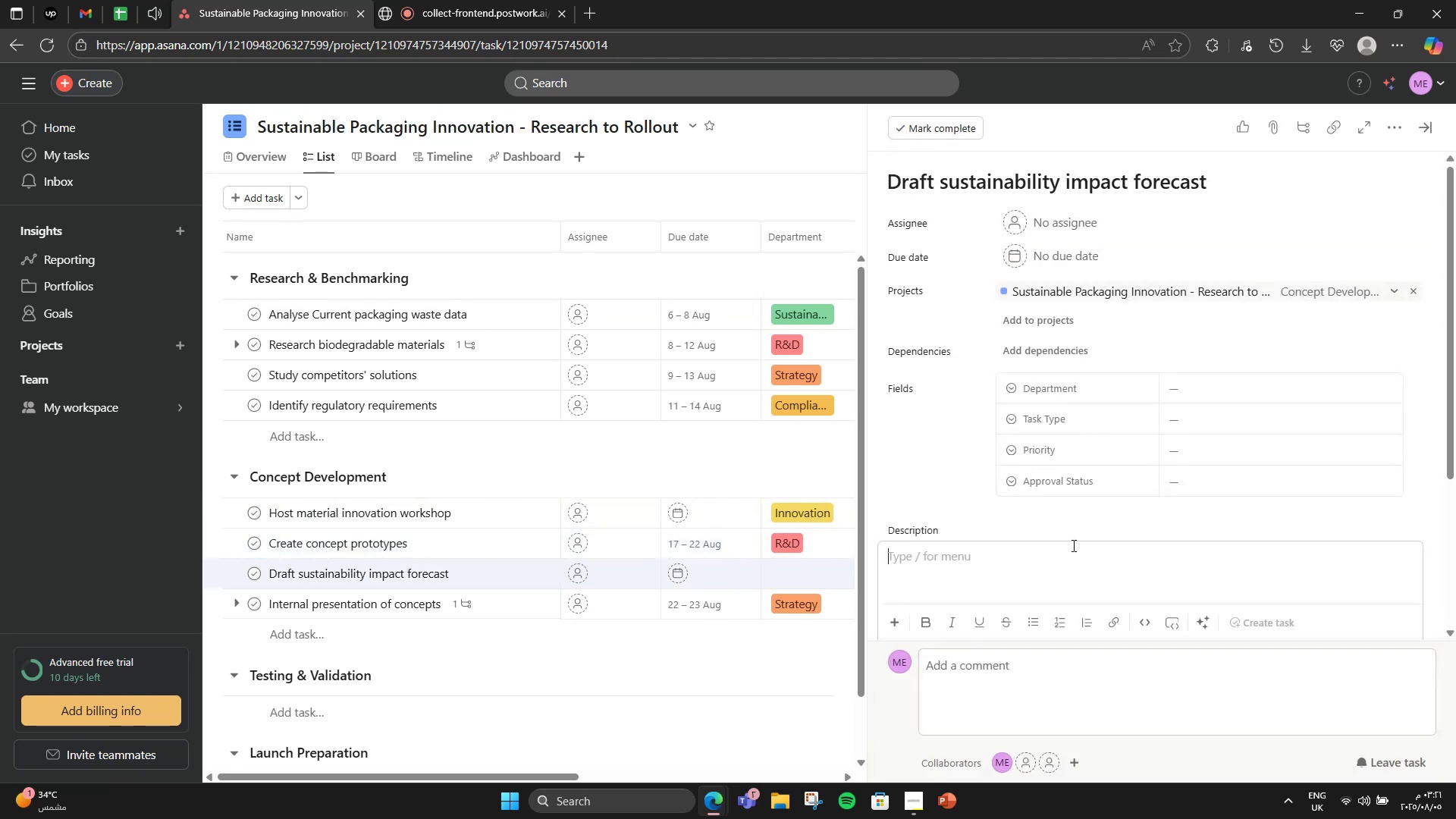 
scroll: coordinate [996, 477], scroll_direction: none, amount: 0.0
 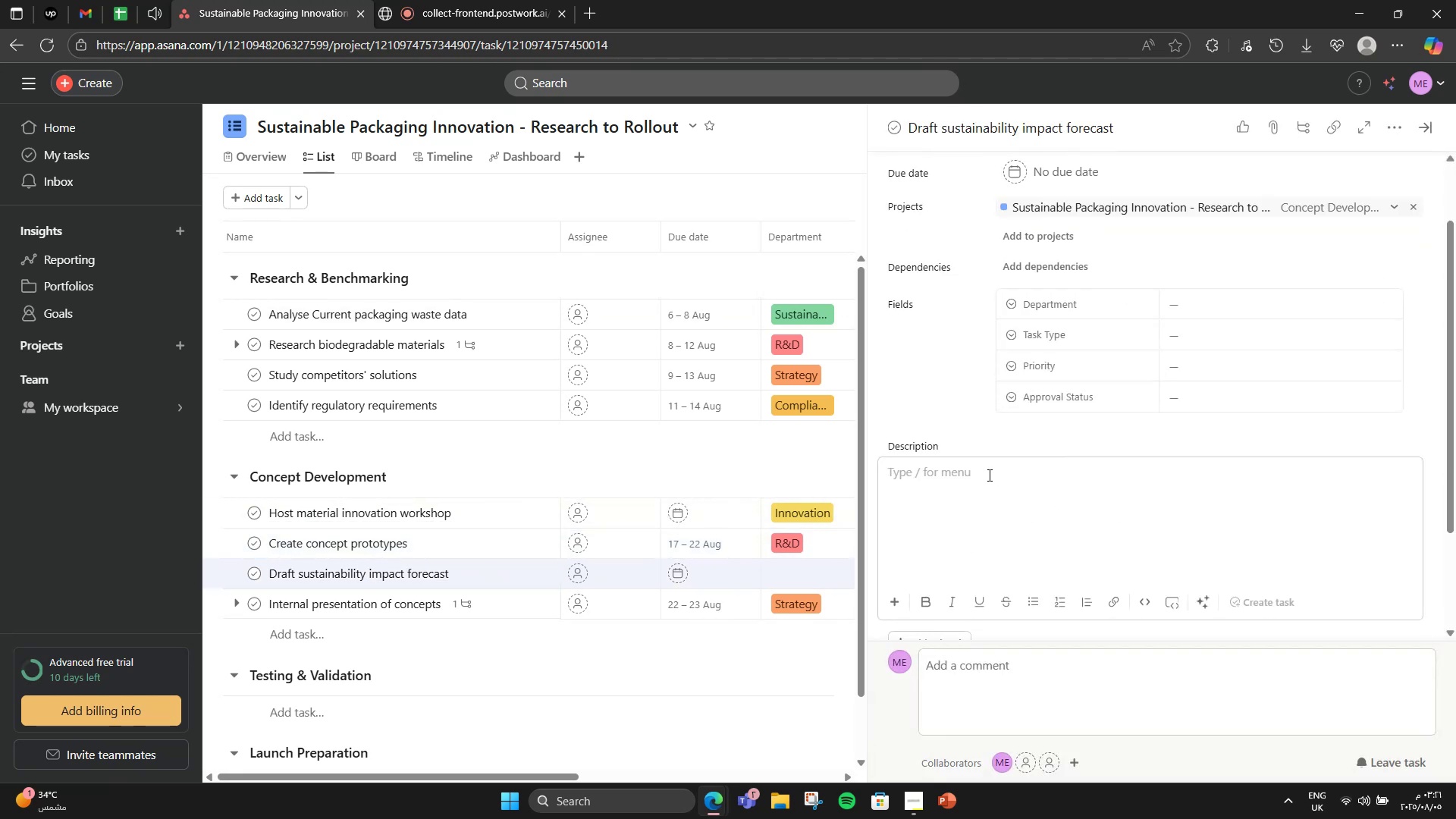 
type(Estimate &)
key(Backspace)
type(% CO2 & plastic reduction)
 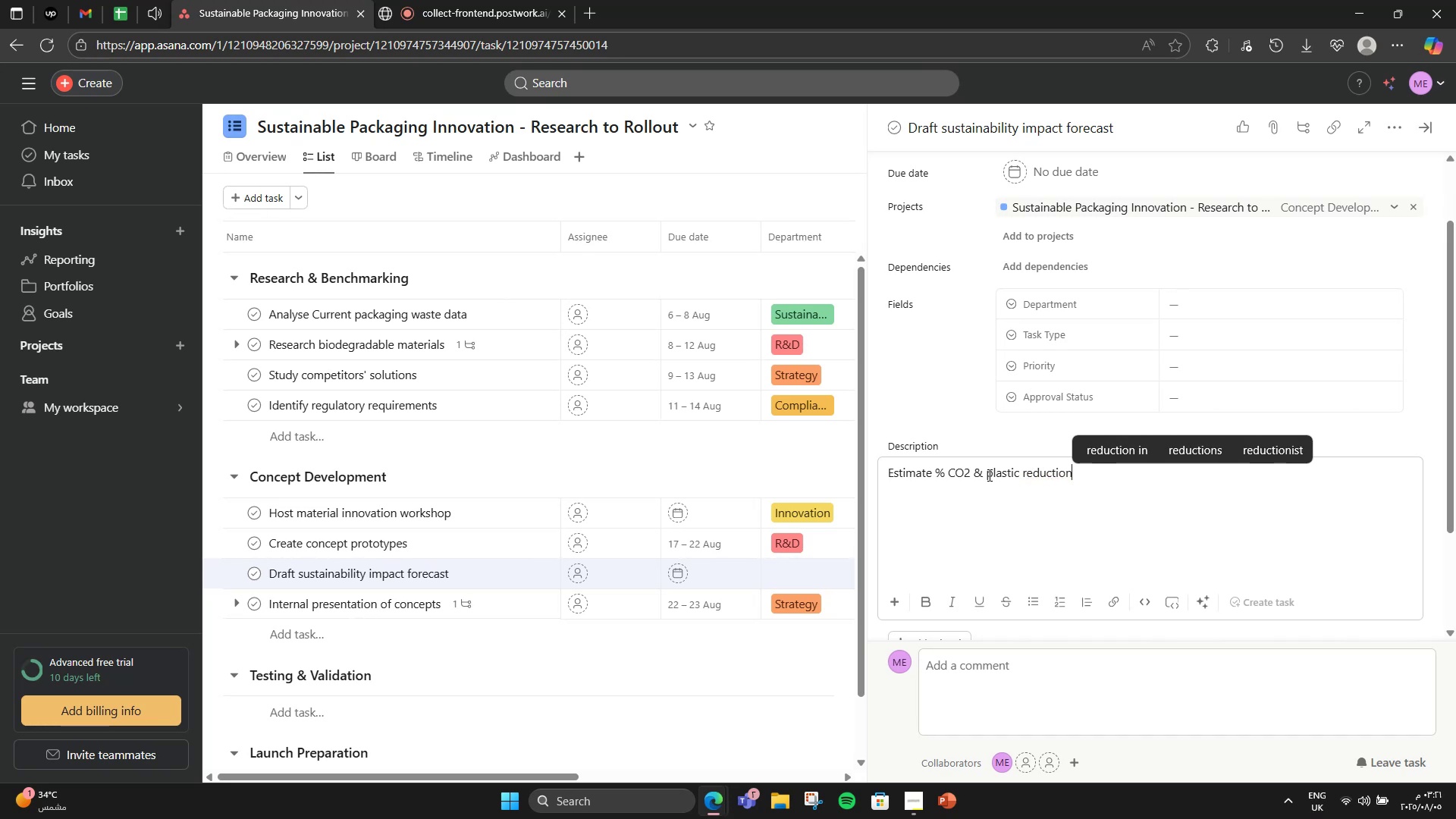 
scroll: coordinate [1103, 256], scroll_direction: up, amount: 1.0
 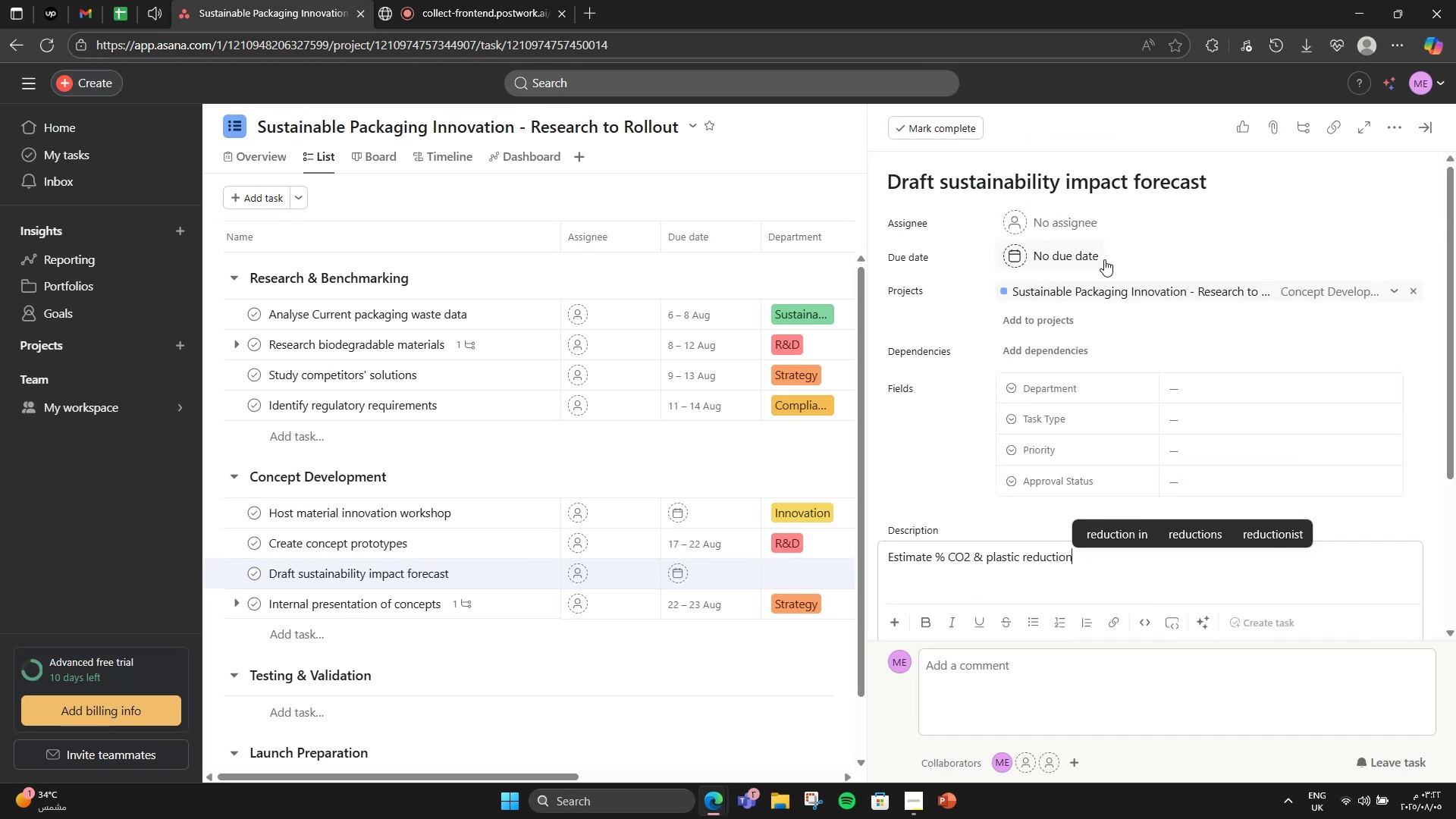 
left_click([1104, 259])
 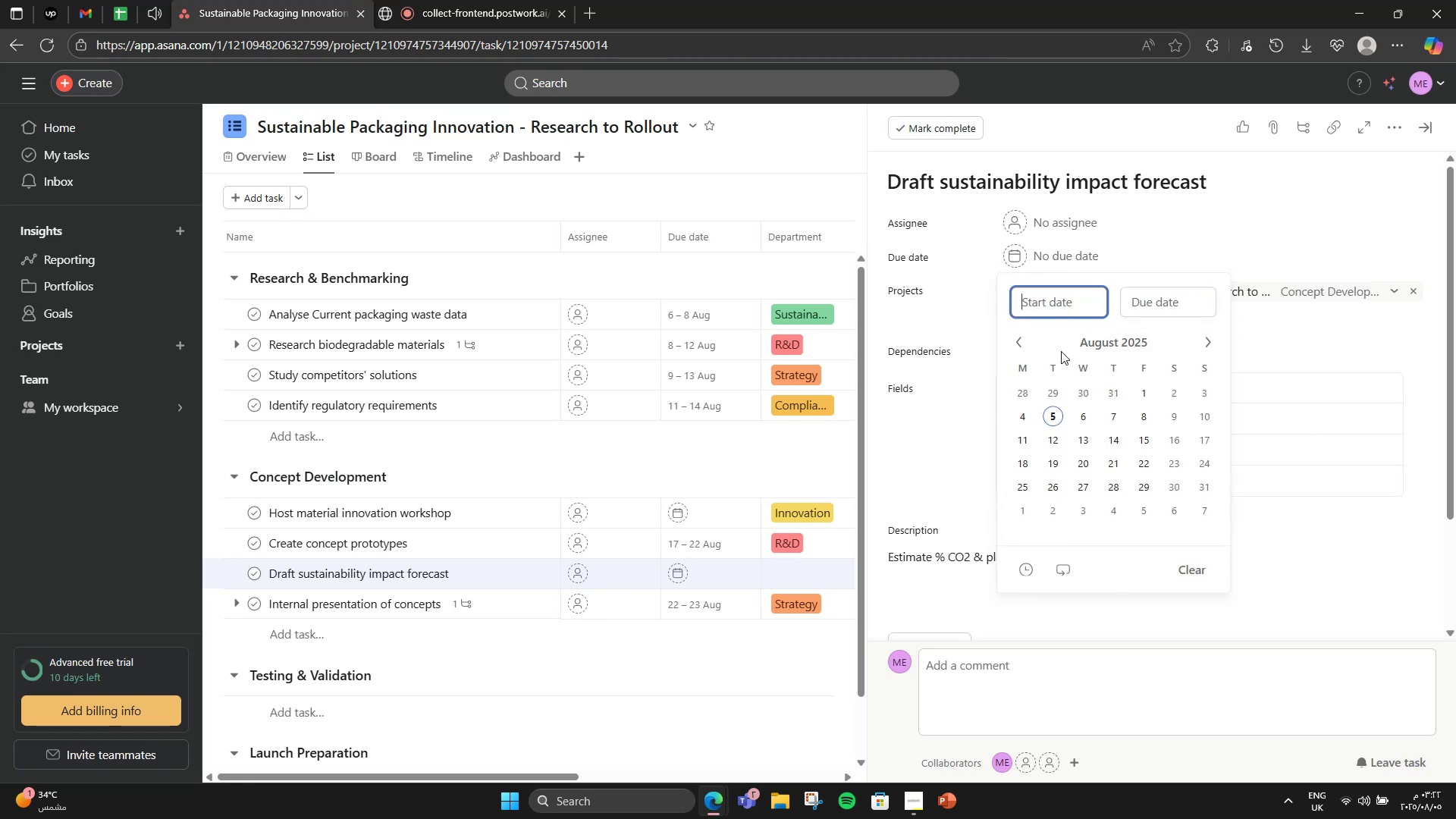 
left_click([1021, 459])
 